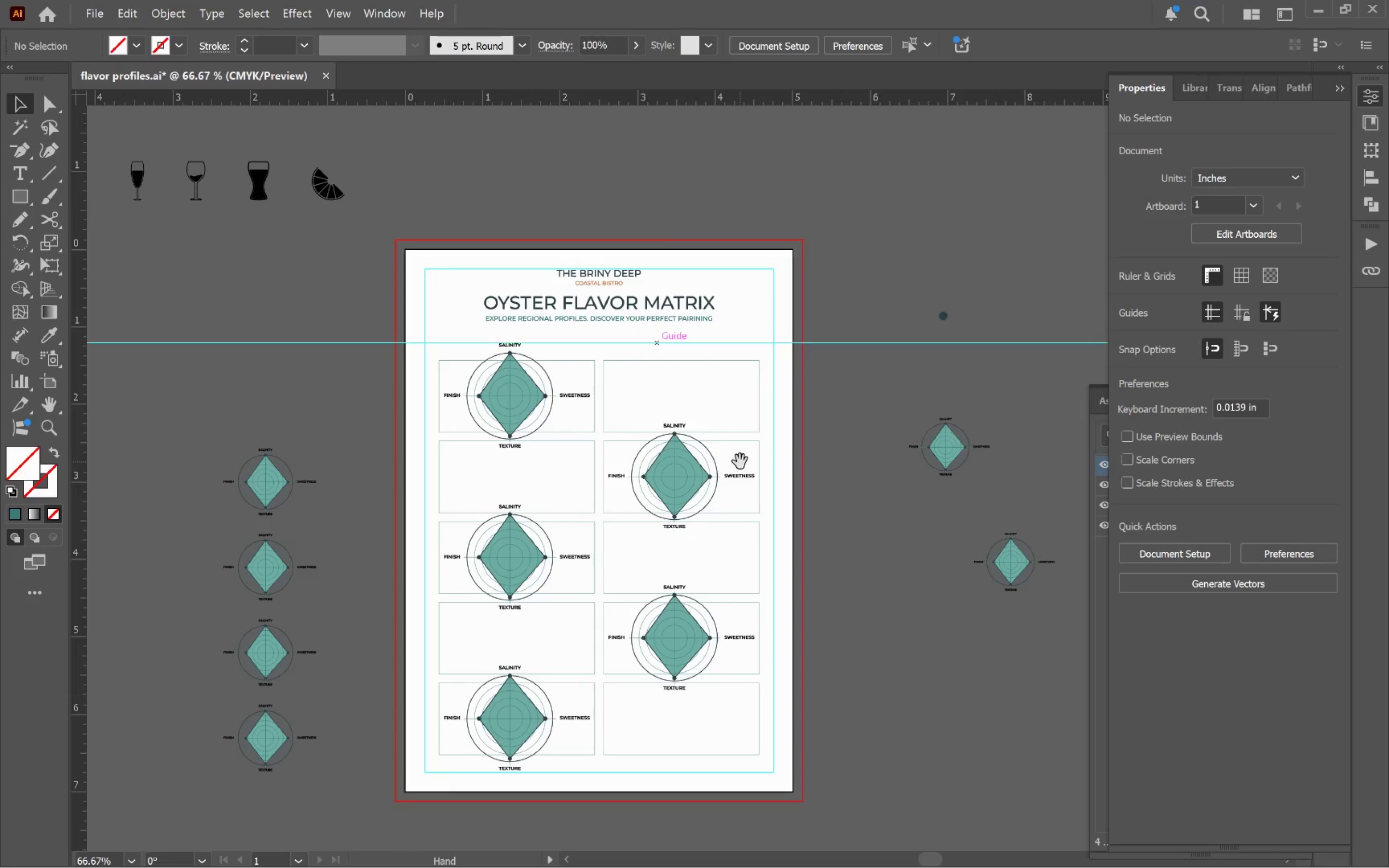 
key(Space)
 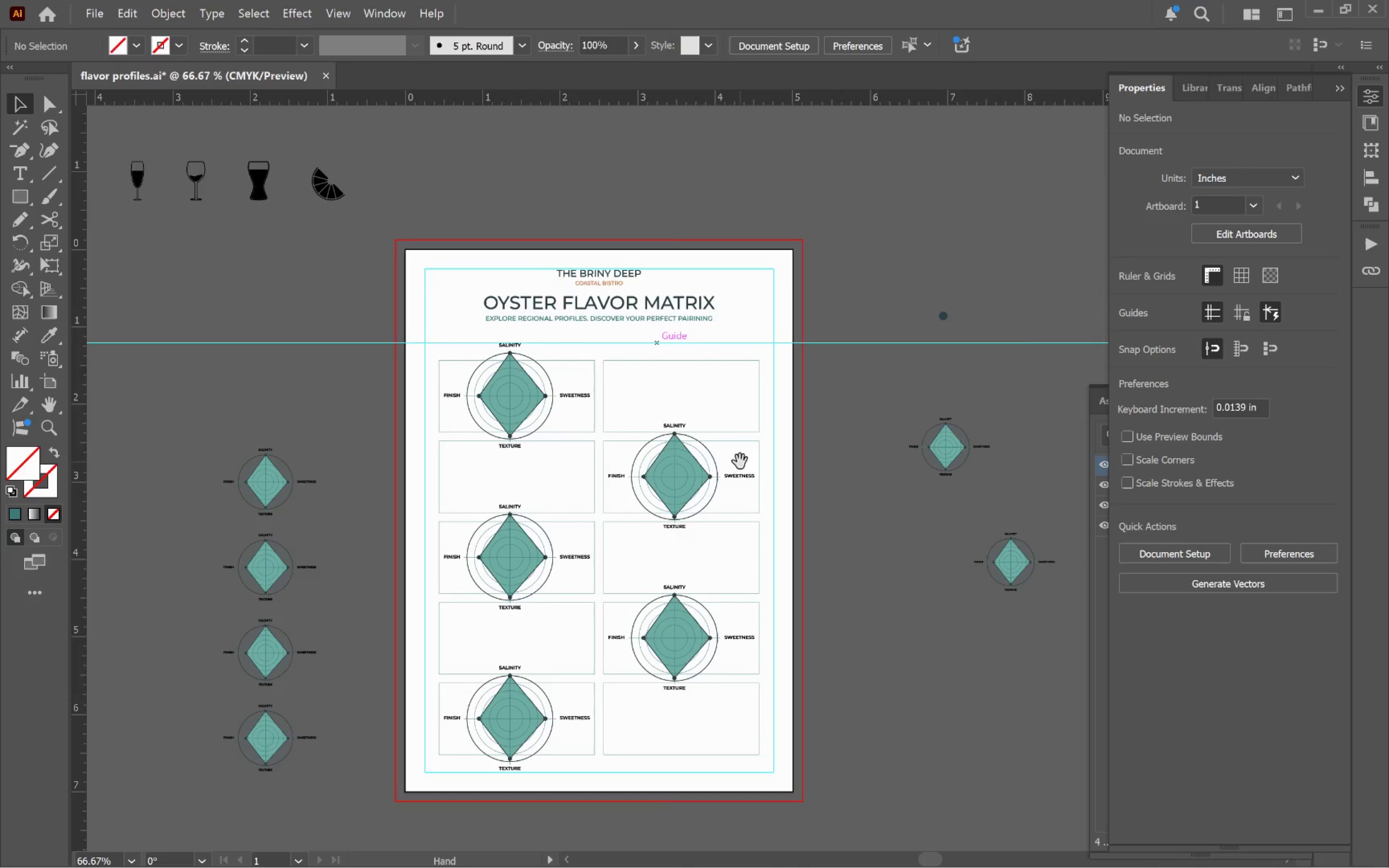 
key(Space)
 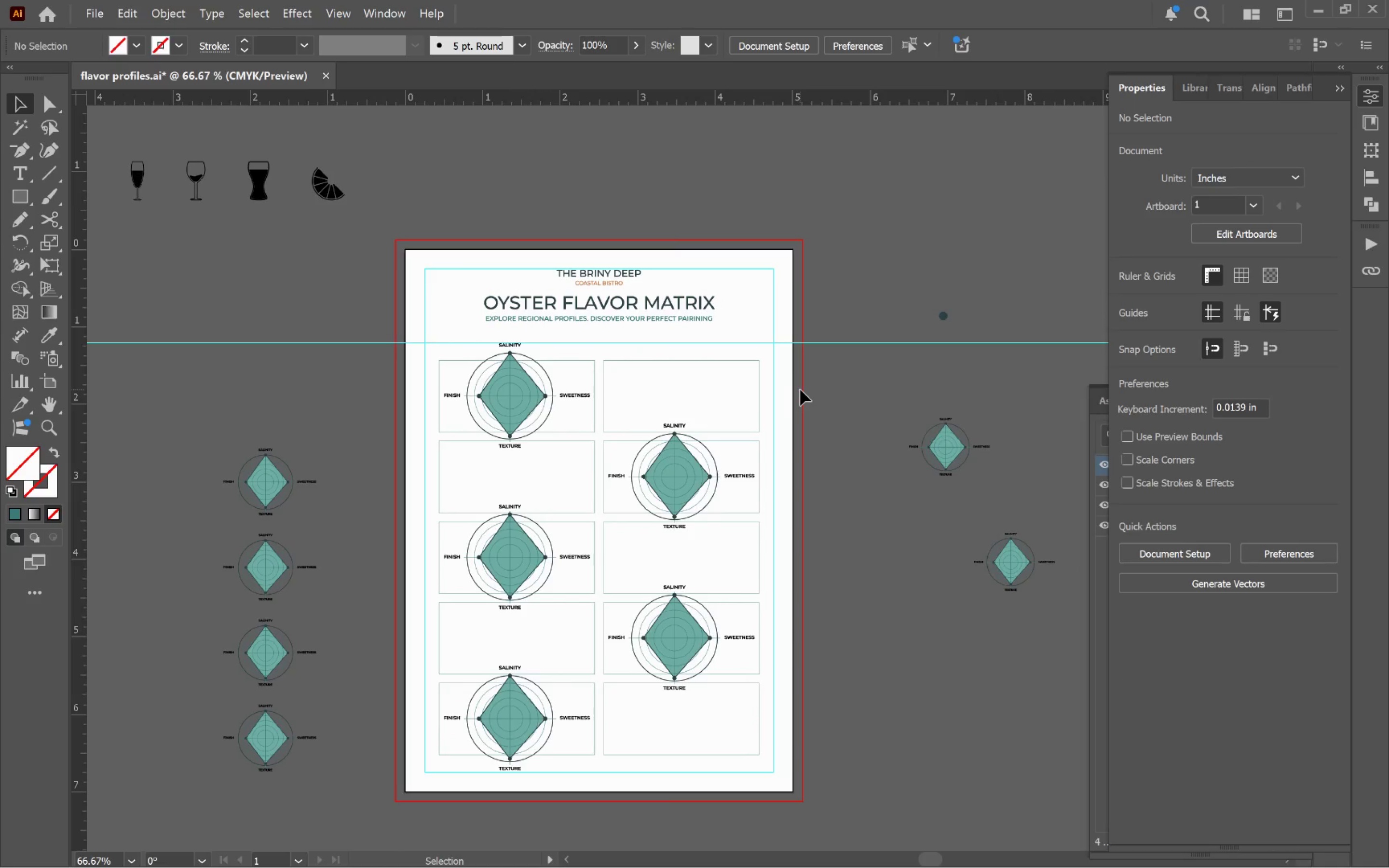 
hold_key(key=AltLeft, duration=0.8)
 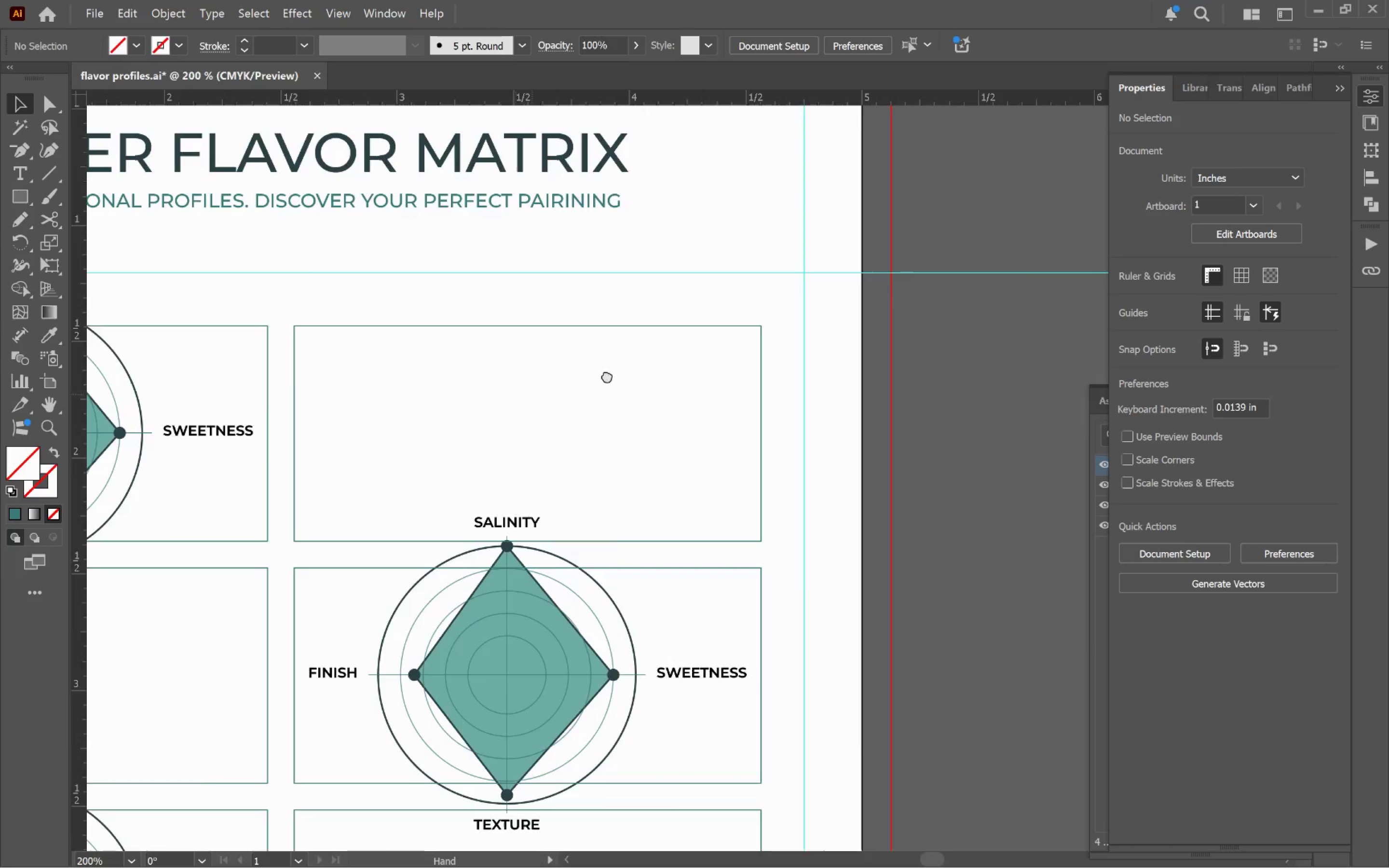 
hold_key(key=Space, duration=1.19)
 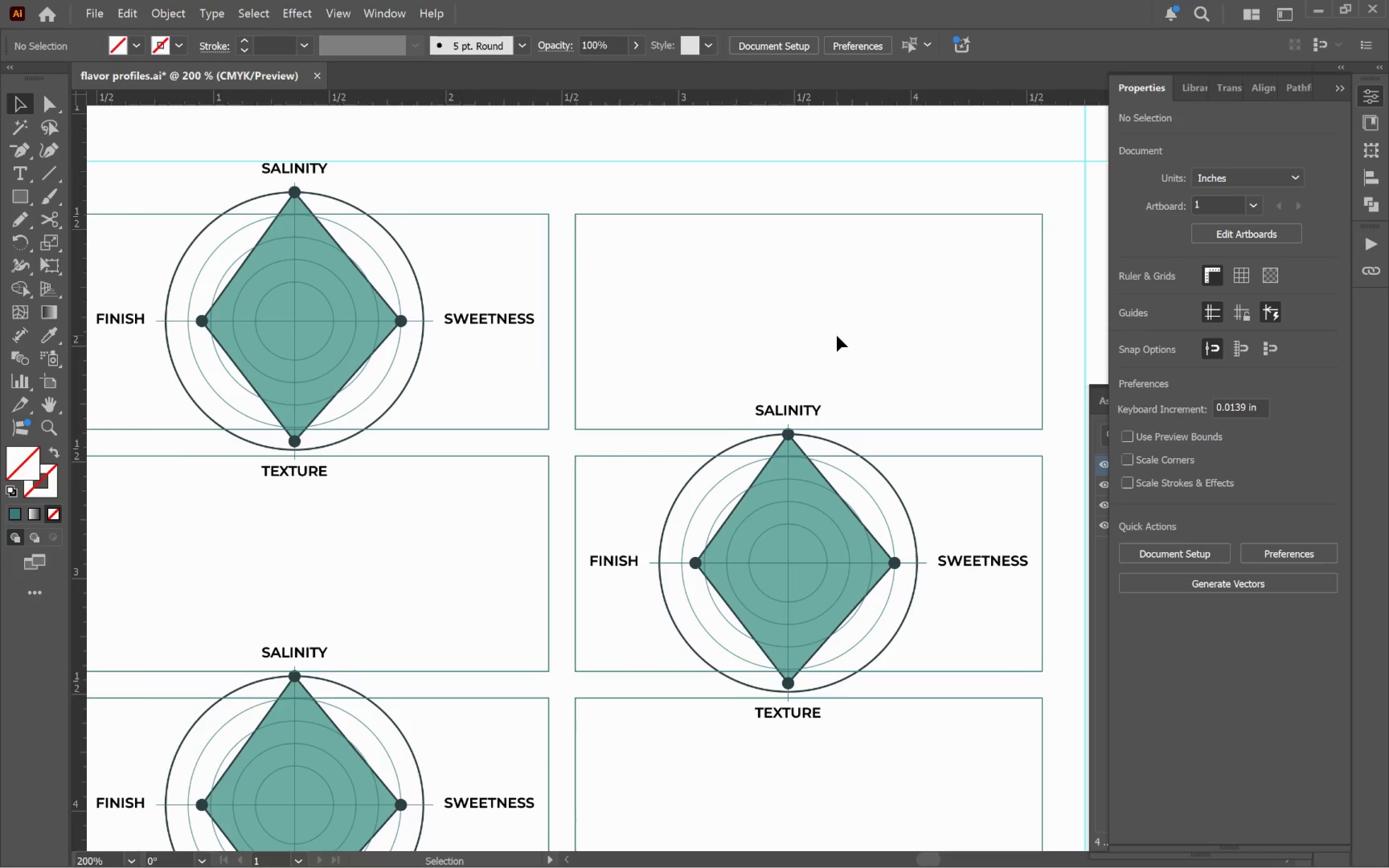 
scroll: coordinate [759, 378], scroll_direction: up, amount: 3.0
 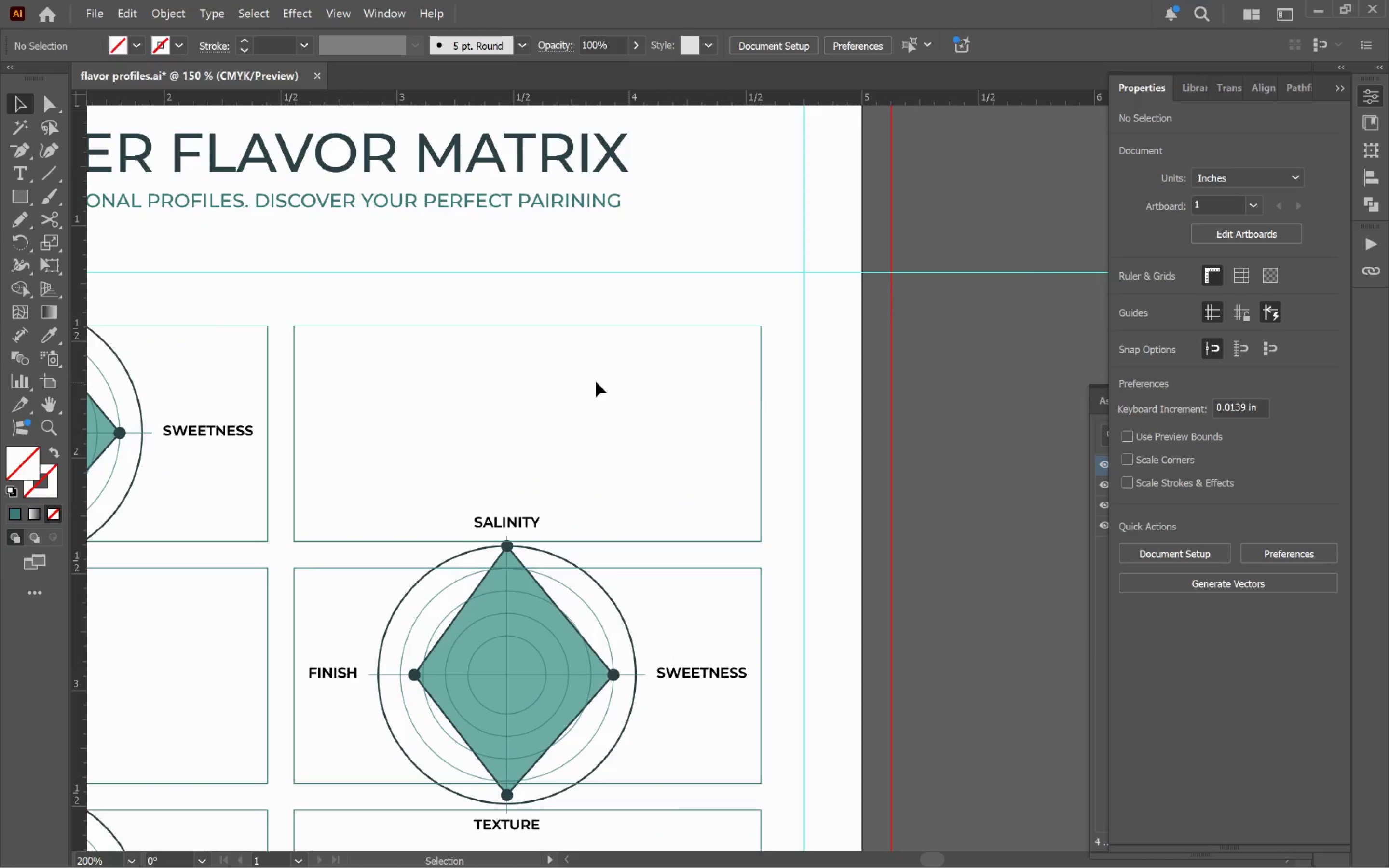 
left_click_drag(start_coordinate=[540, 392], to_coordinate=[822, 279])
 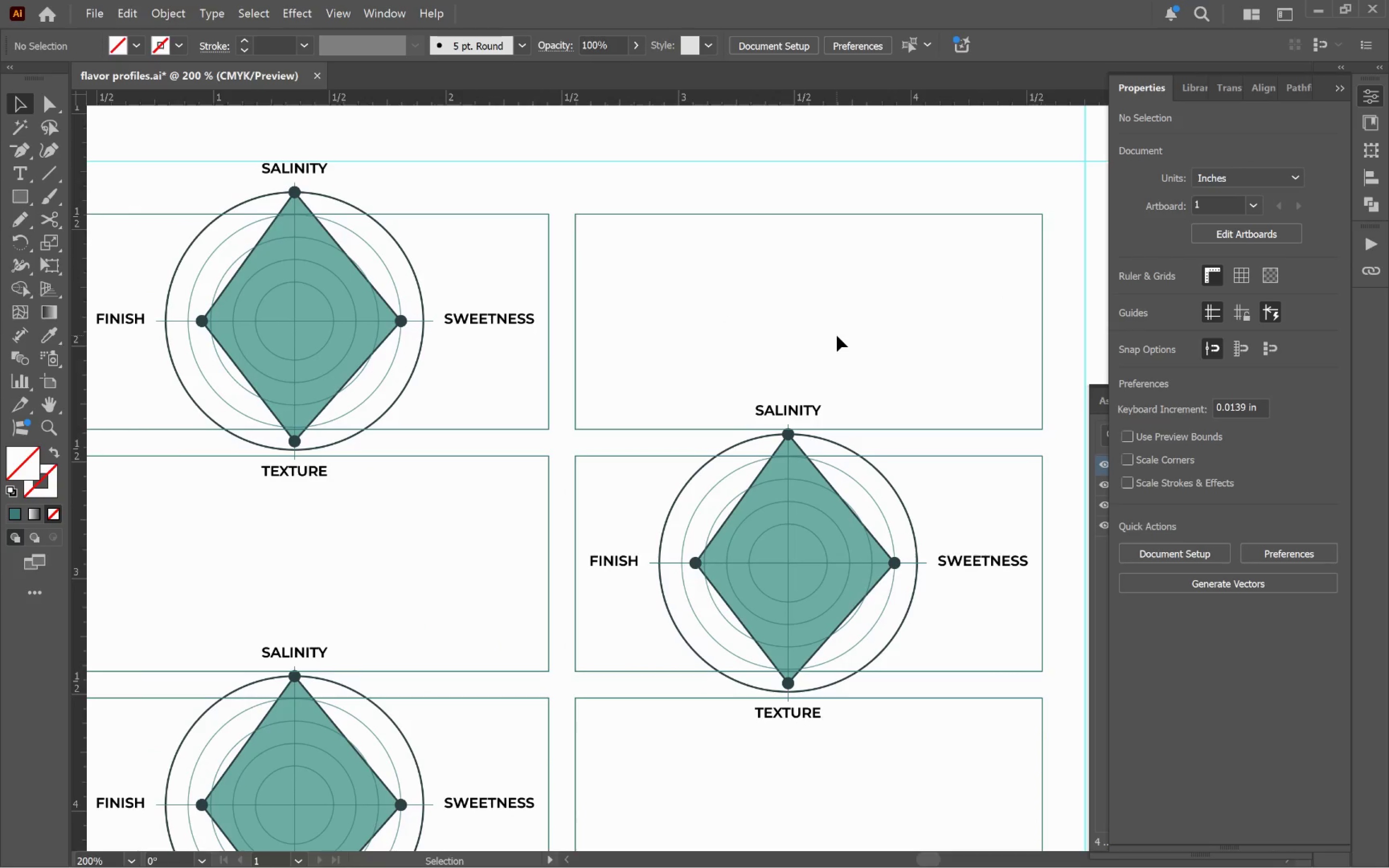 
wait(6.76)
 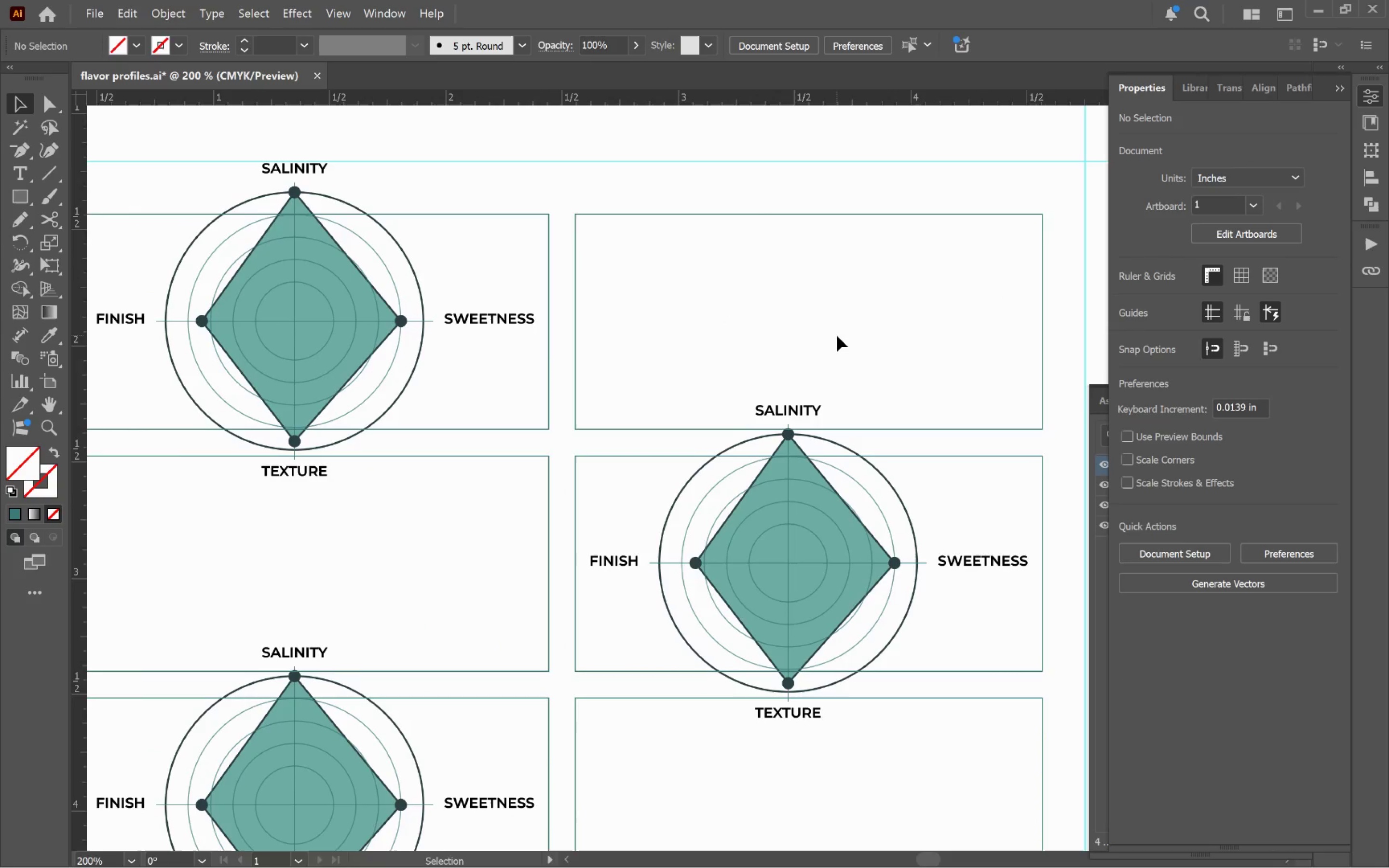 
hold_key(key=AltLeft, duration=0.49)
scroll: coordinate [837, 323], scroll_direction: down, amount: 1.0
 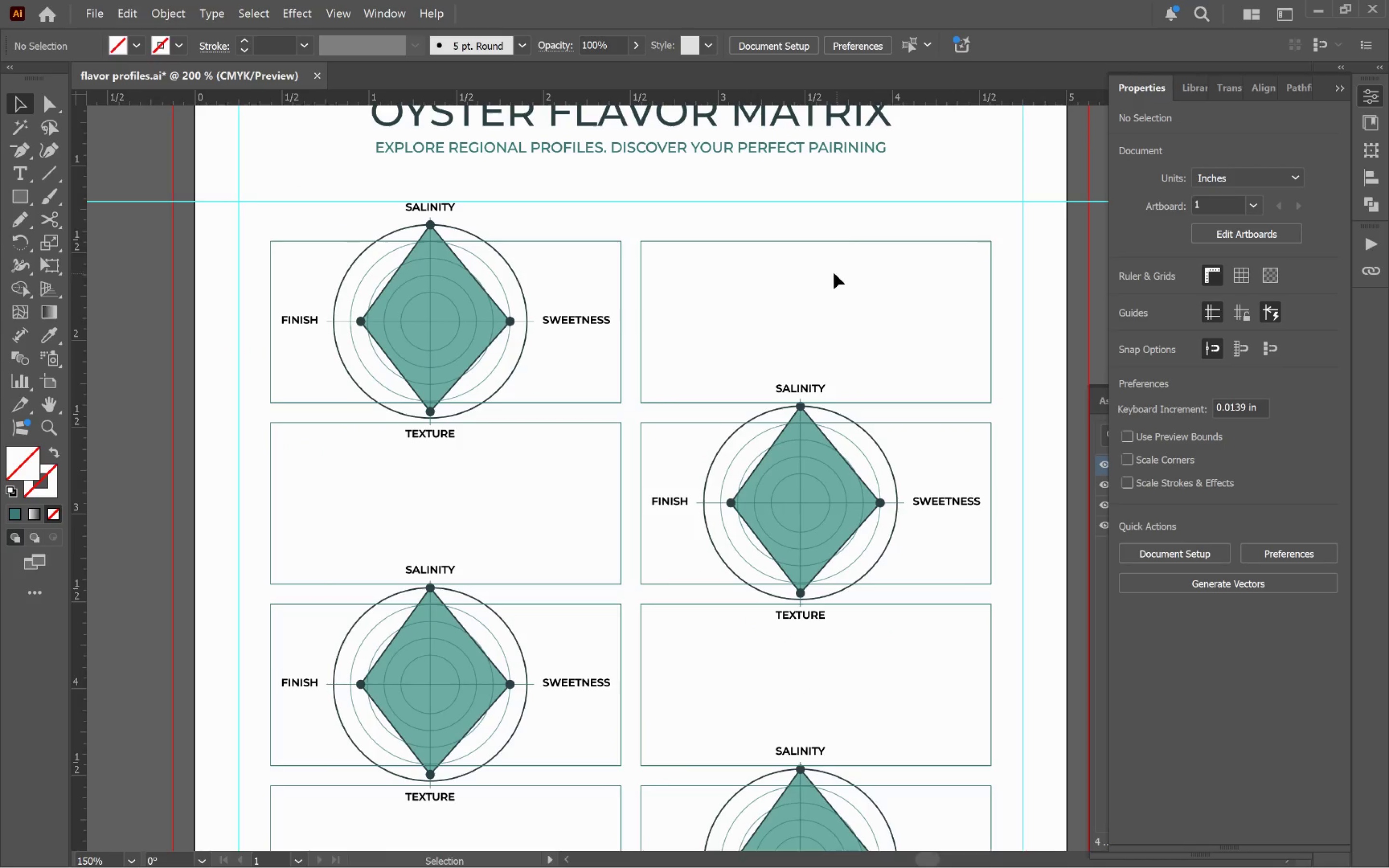 
hold_key(key=Space, duration=0.63)
 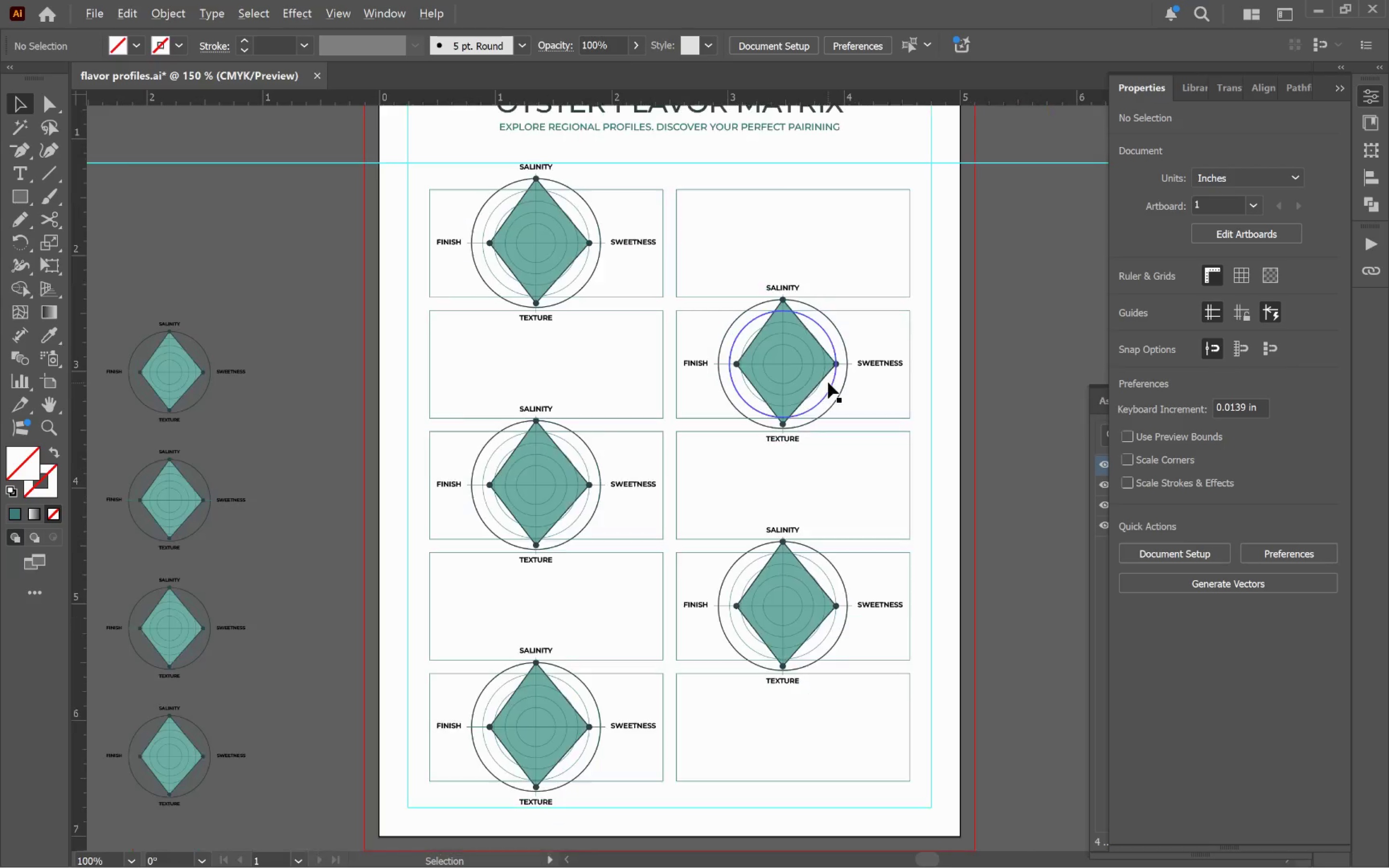 
left_click_drag(start_coordinate=[823, 347], to_coordinate=[782, 198])
 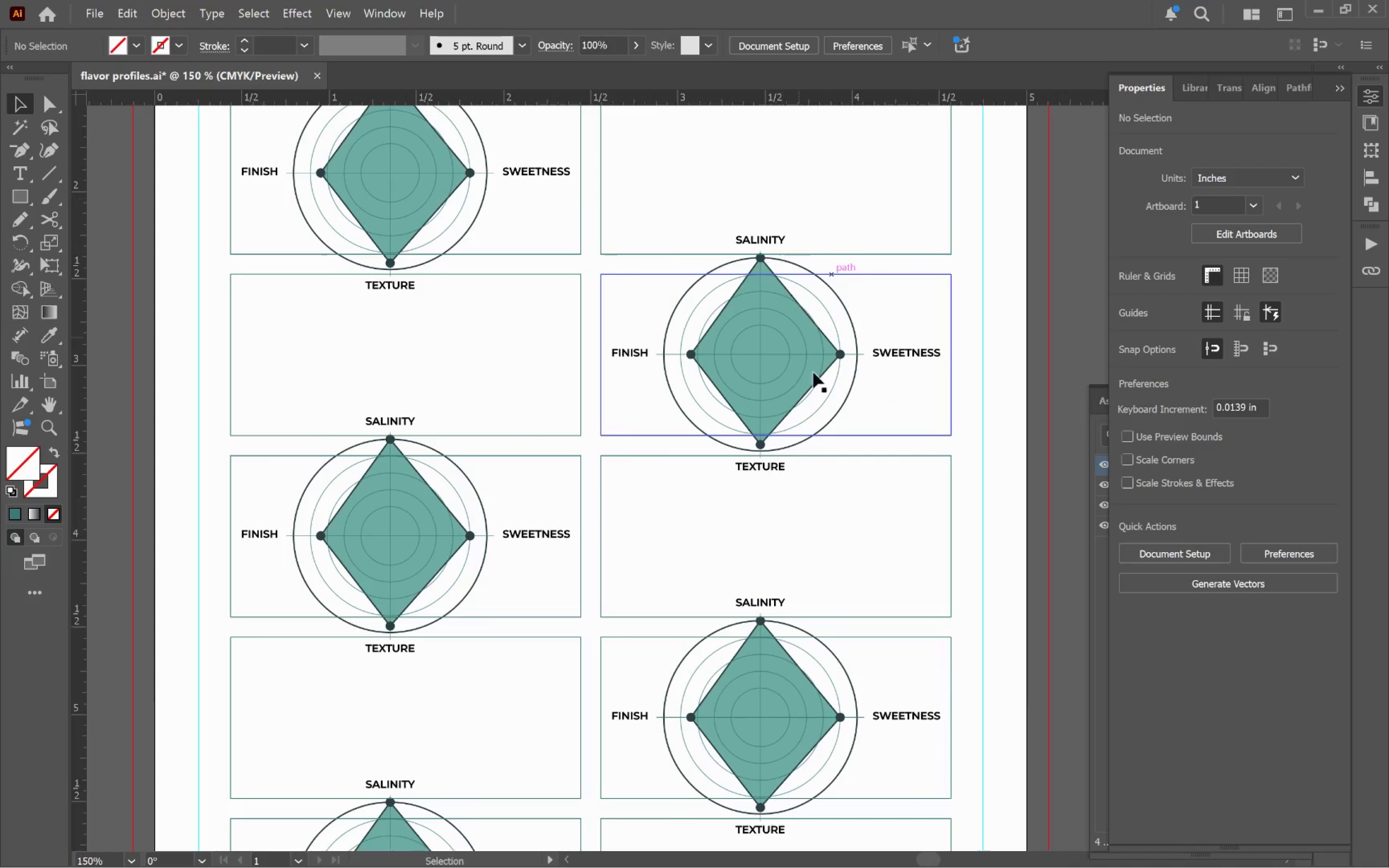 
hold_key(key=AltLeft, duration=0.4)
 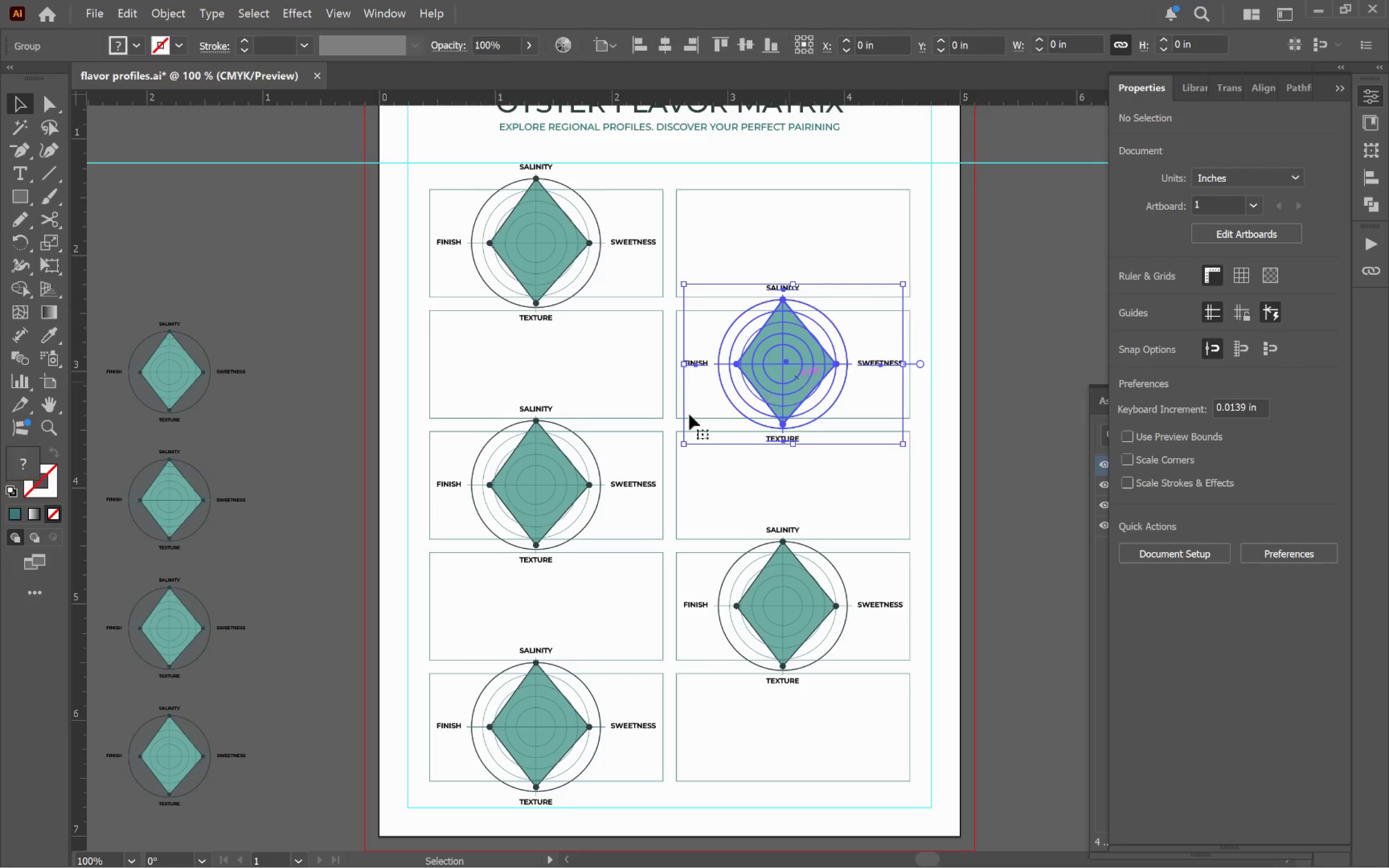 
left_click([798, 379])
 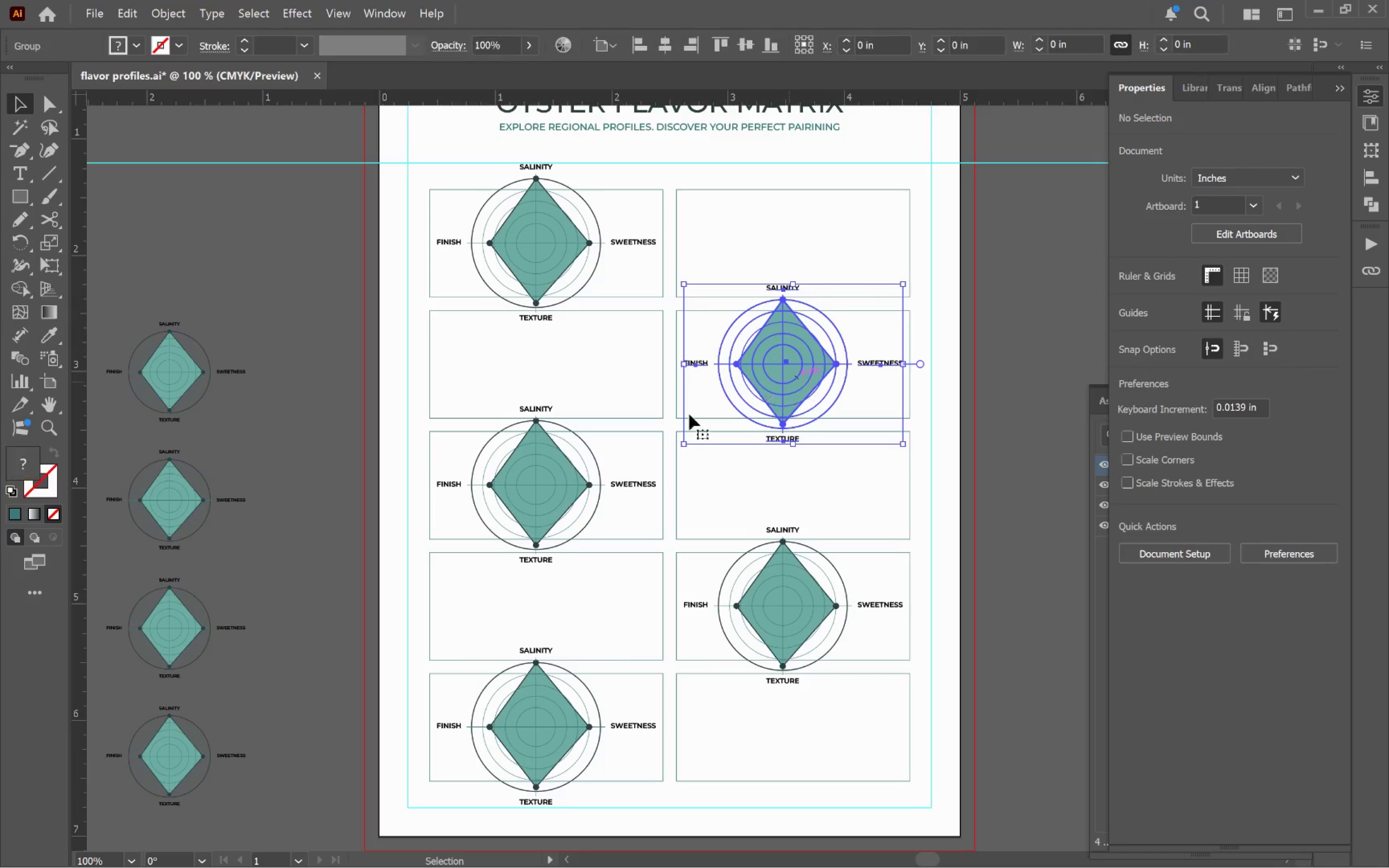 
scroll: coordinate [828, 383], scroll_direction: down, amount: 1.0
 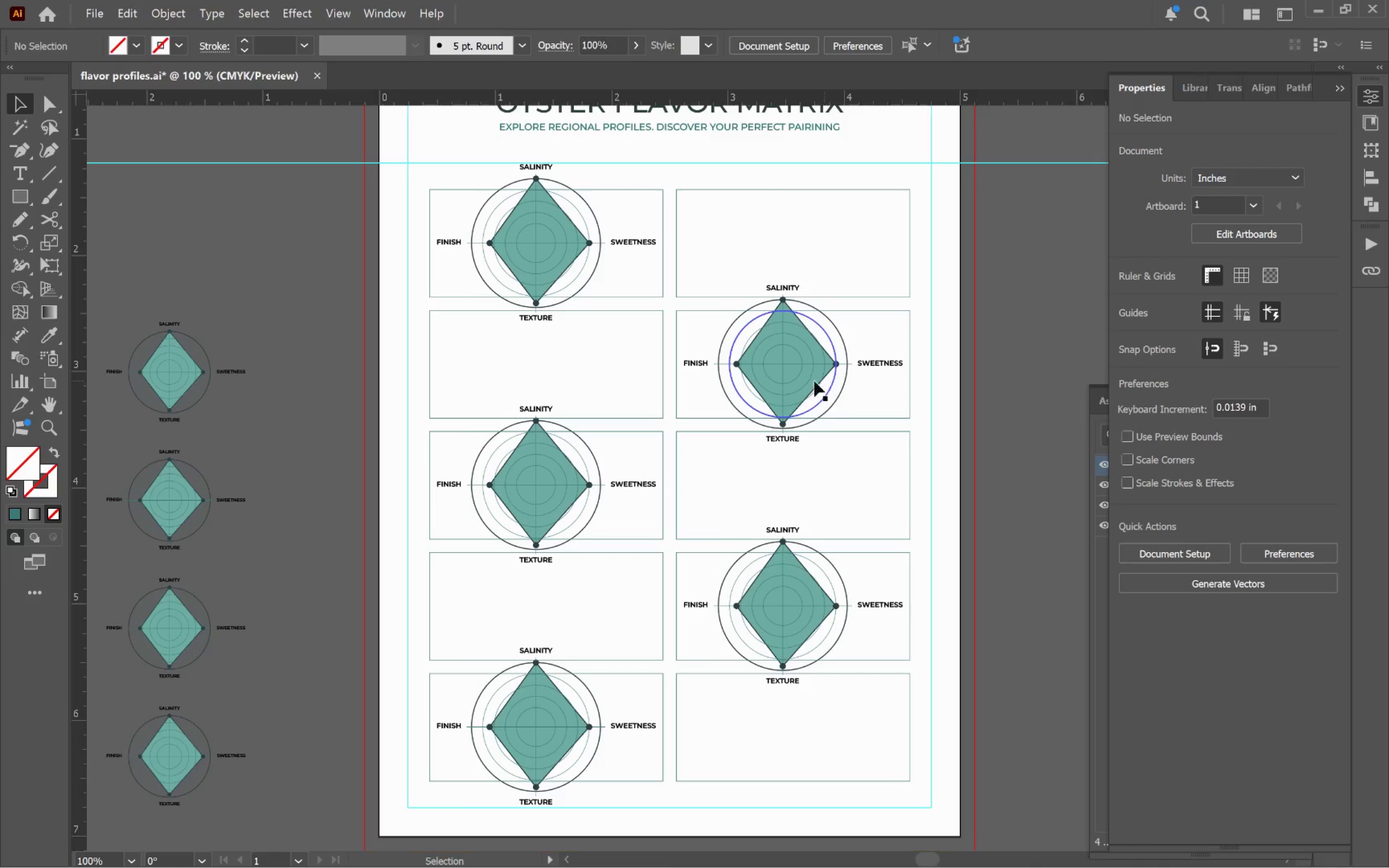 
hold_key(key=ShiftLeft, duration=2.14)
left_click([558, 492])
 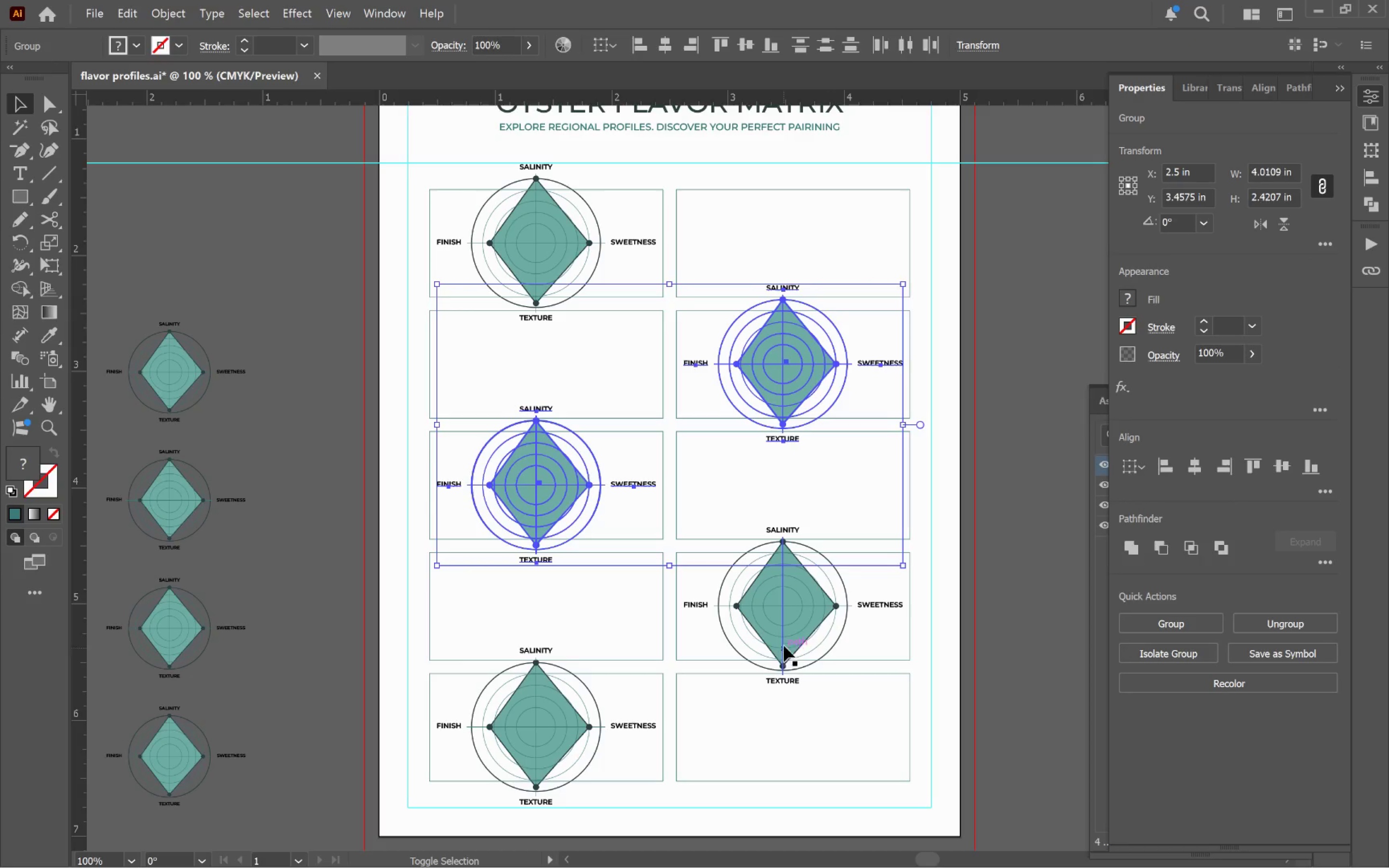 
left_click([784, 627])
 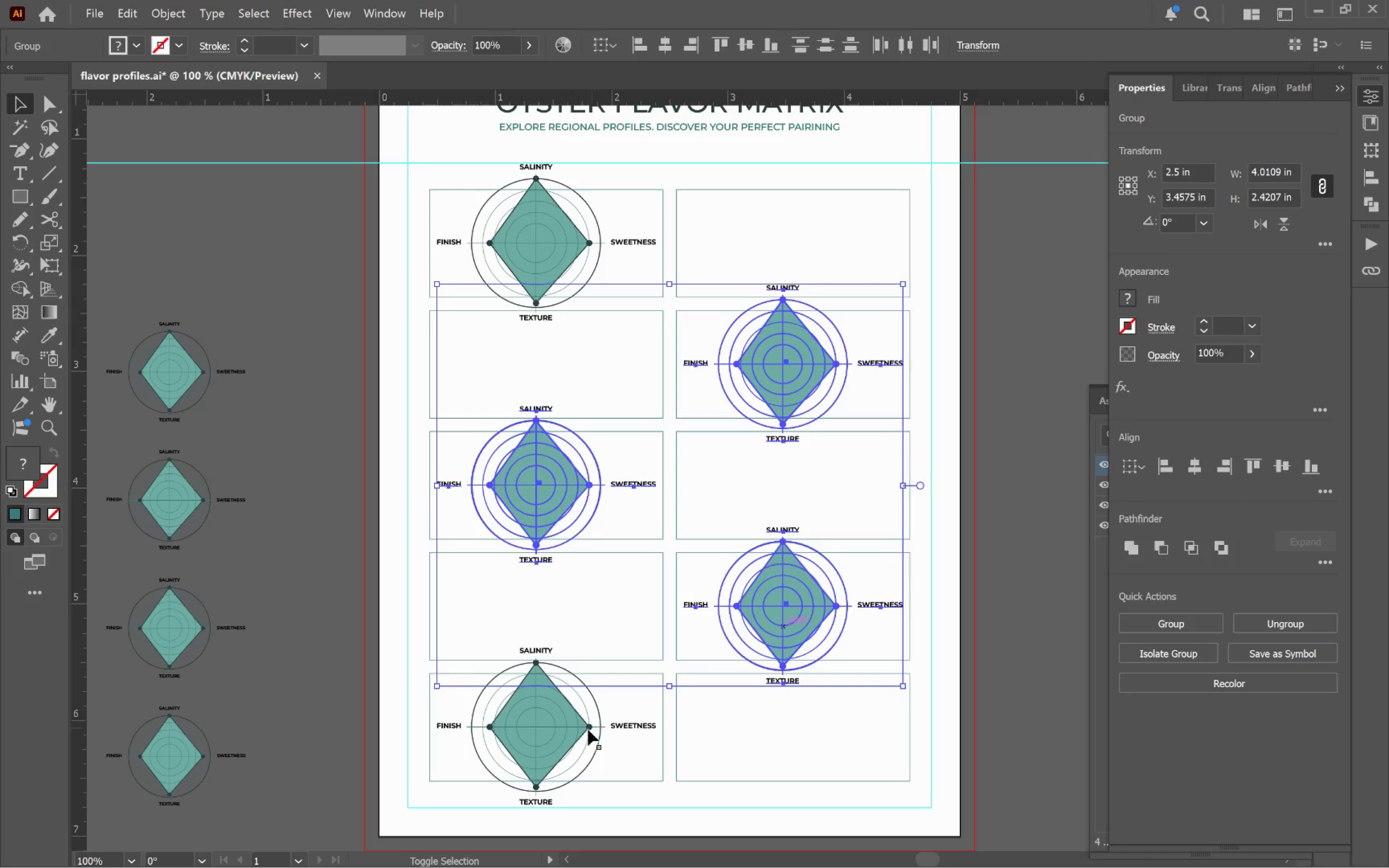 
left_click([567, 727])
 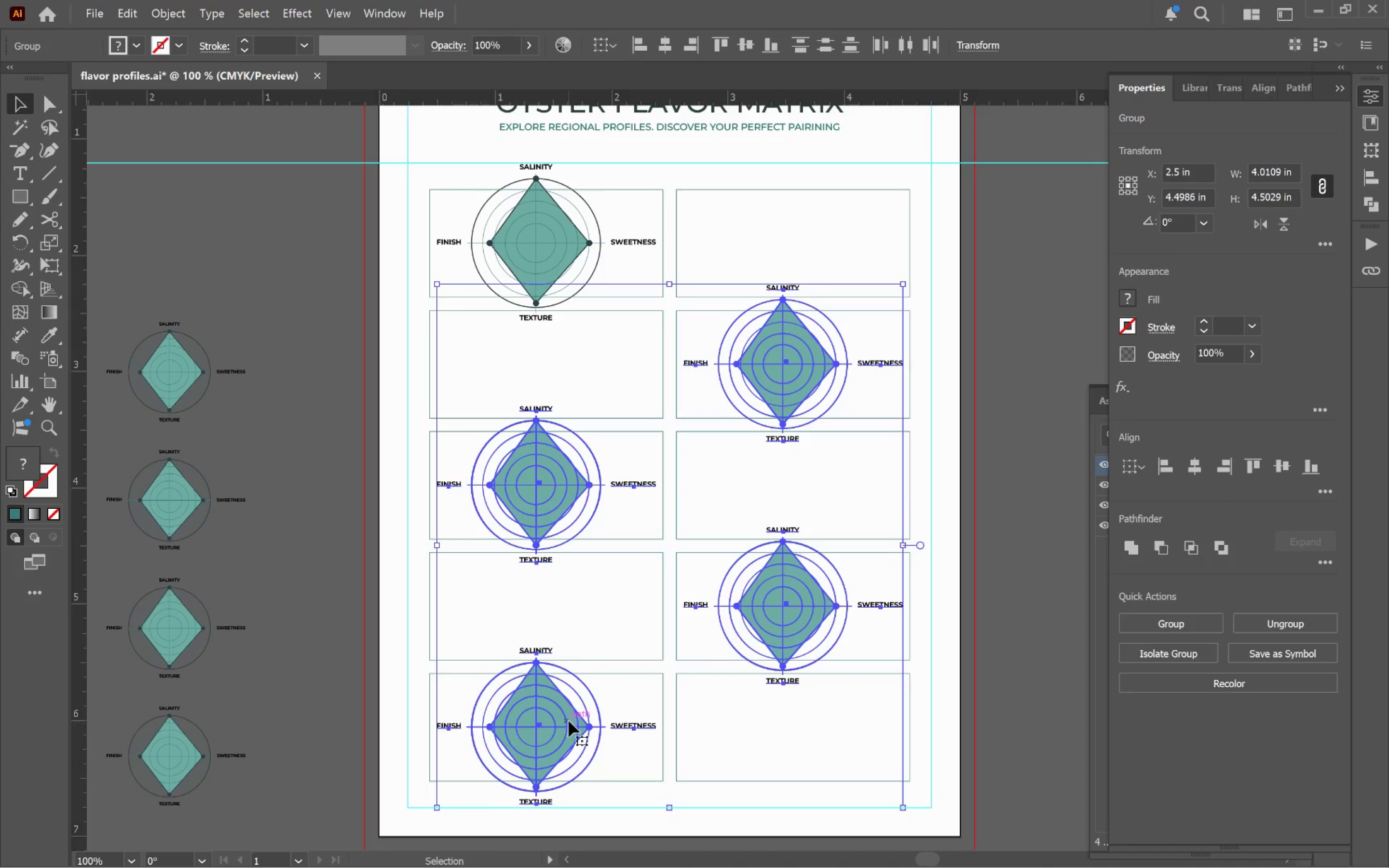 
key(Backspace)
 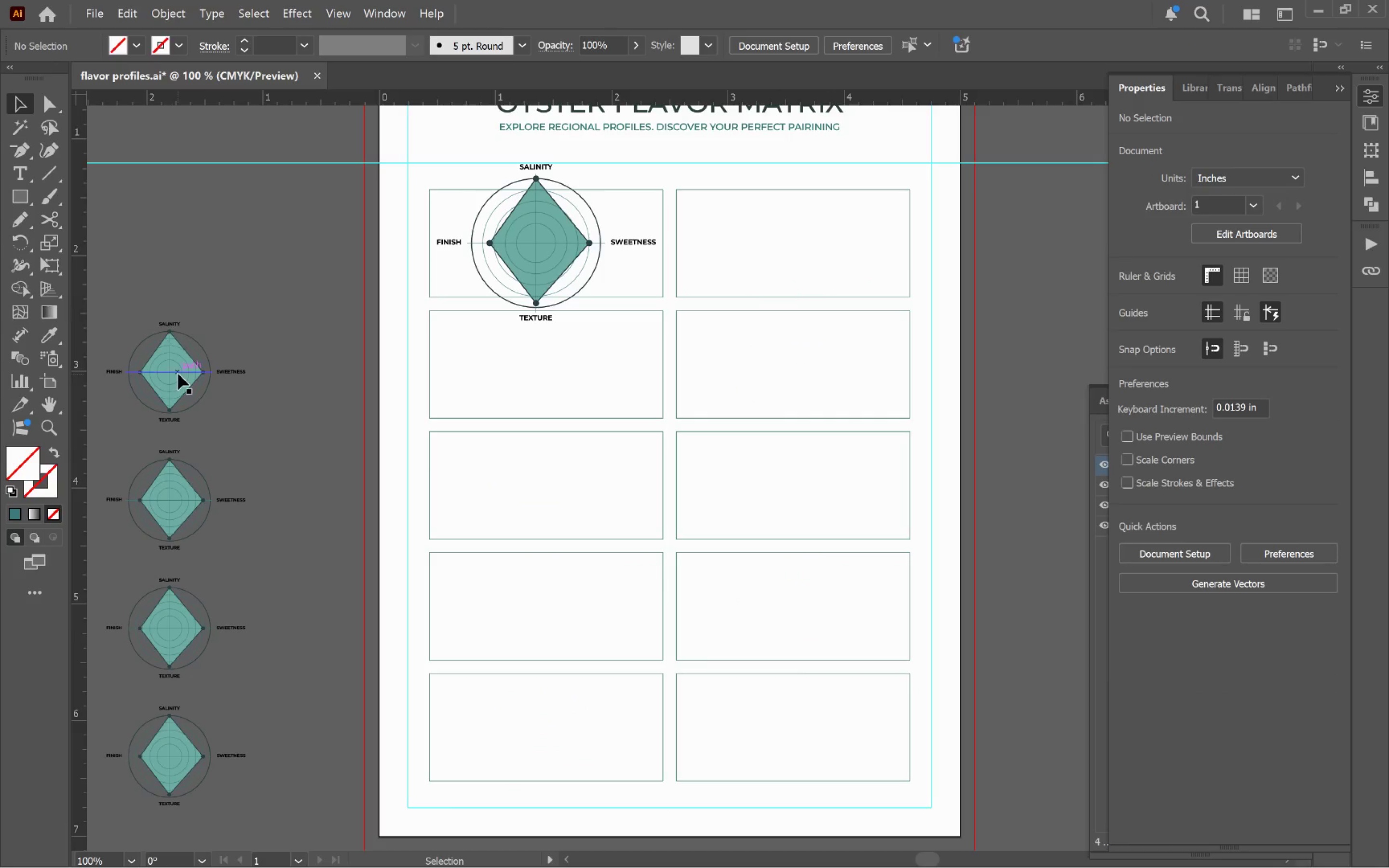 
key(Alt+AltLeft)
 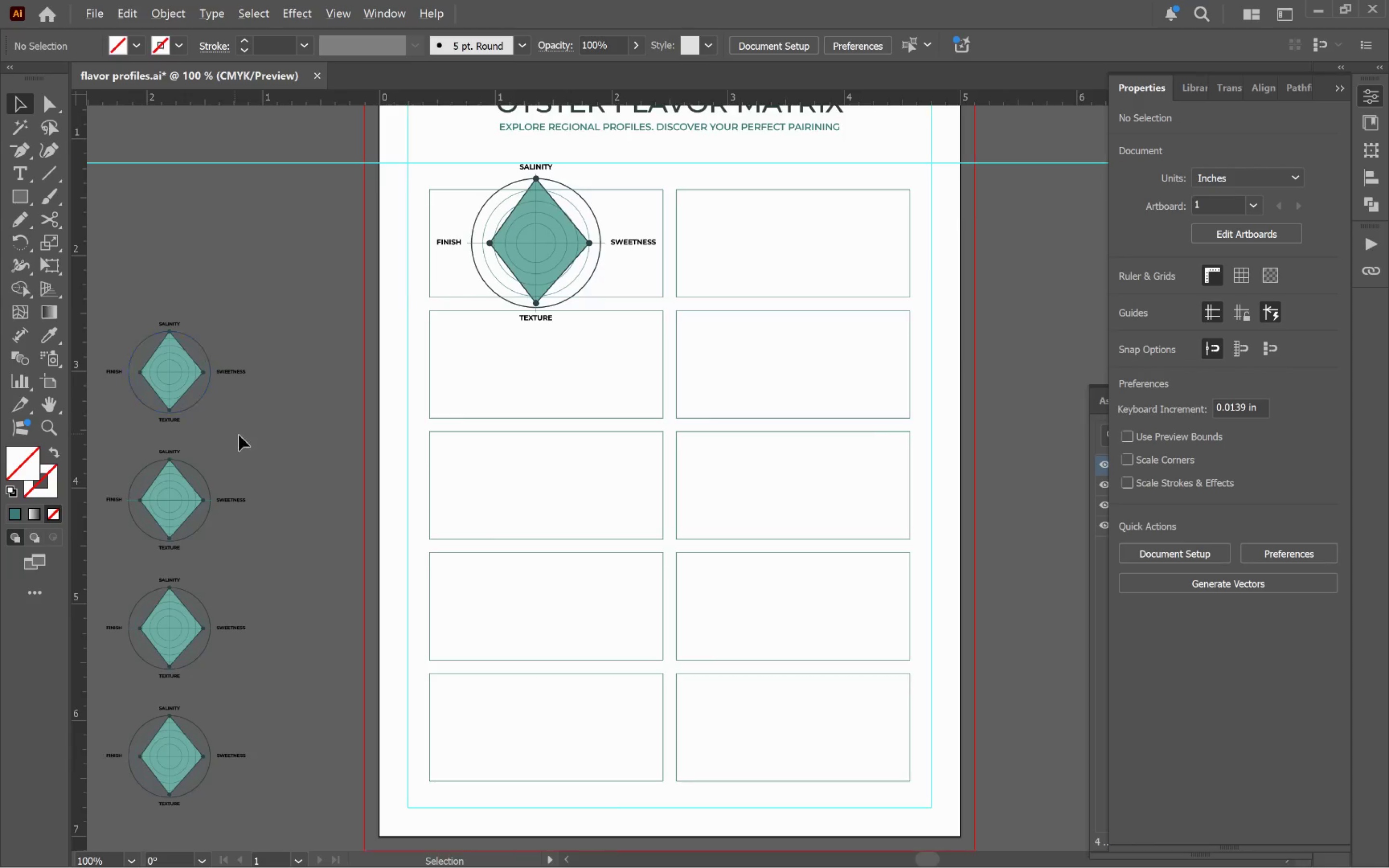 
hold_key(key=Space, duration=0.45)
 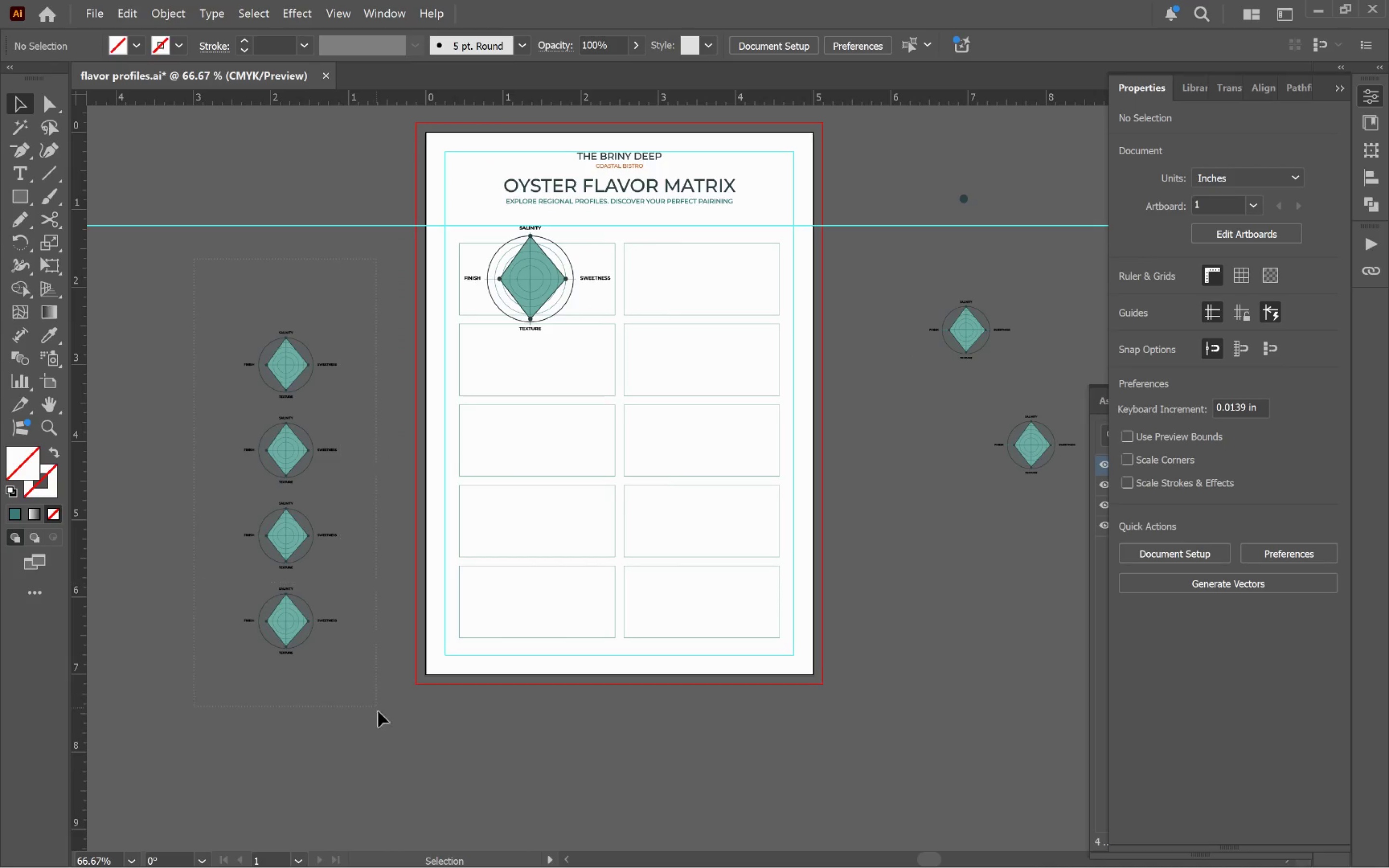 
left_click_drag(start_coordinate=[300, 475], to_coordinate=[391, 447])
 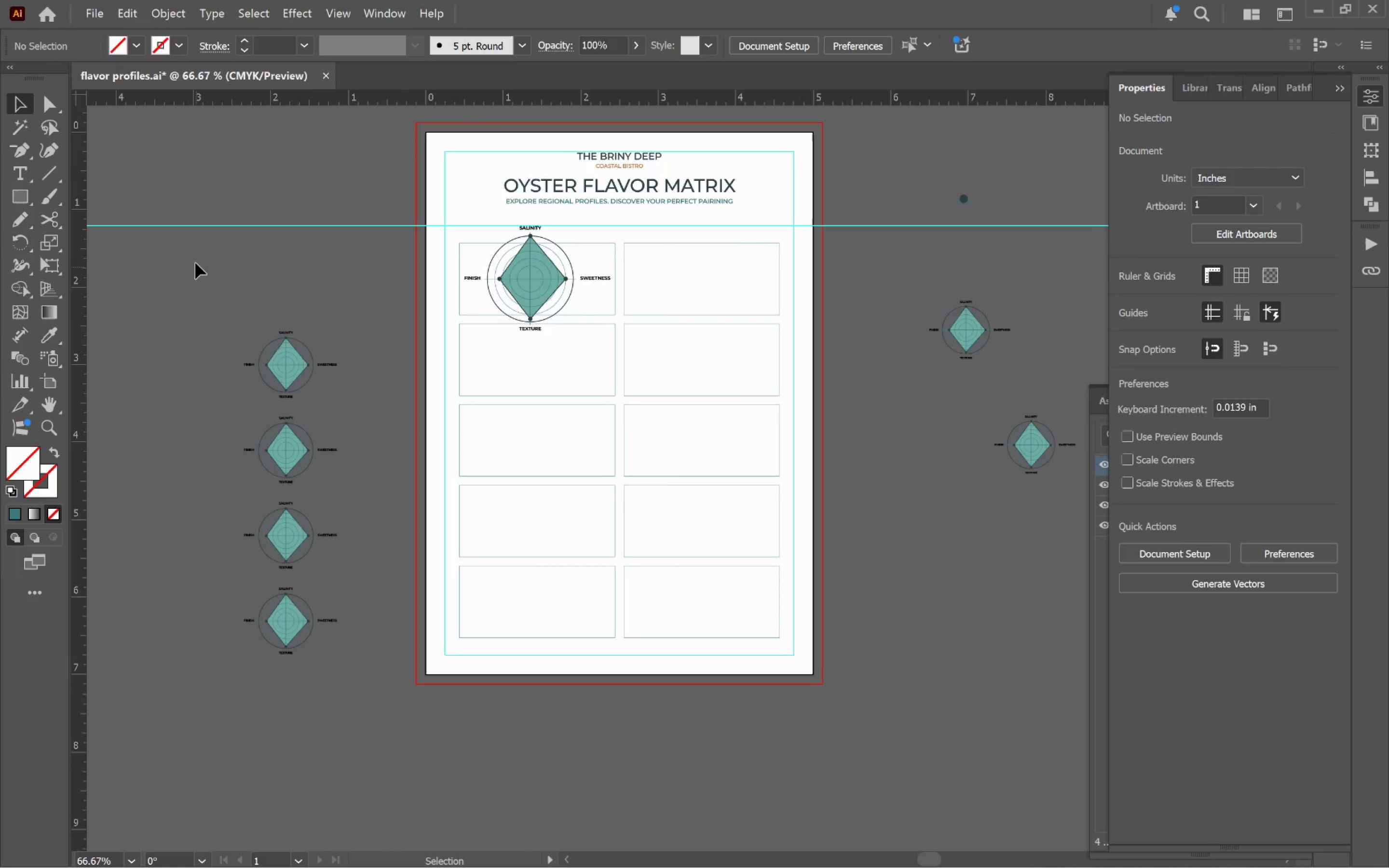 
scroll: coordinate [247, 434], scroll_direction: down, amount: 1.0
 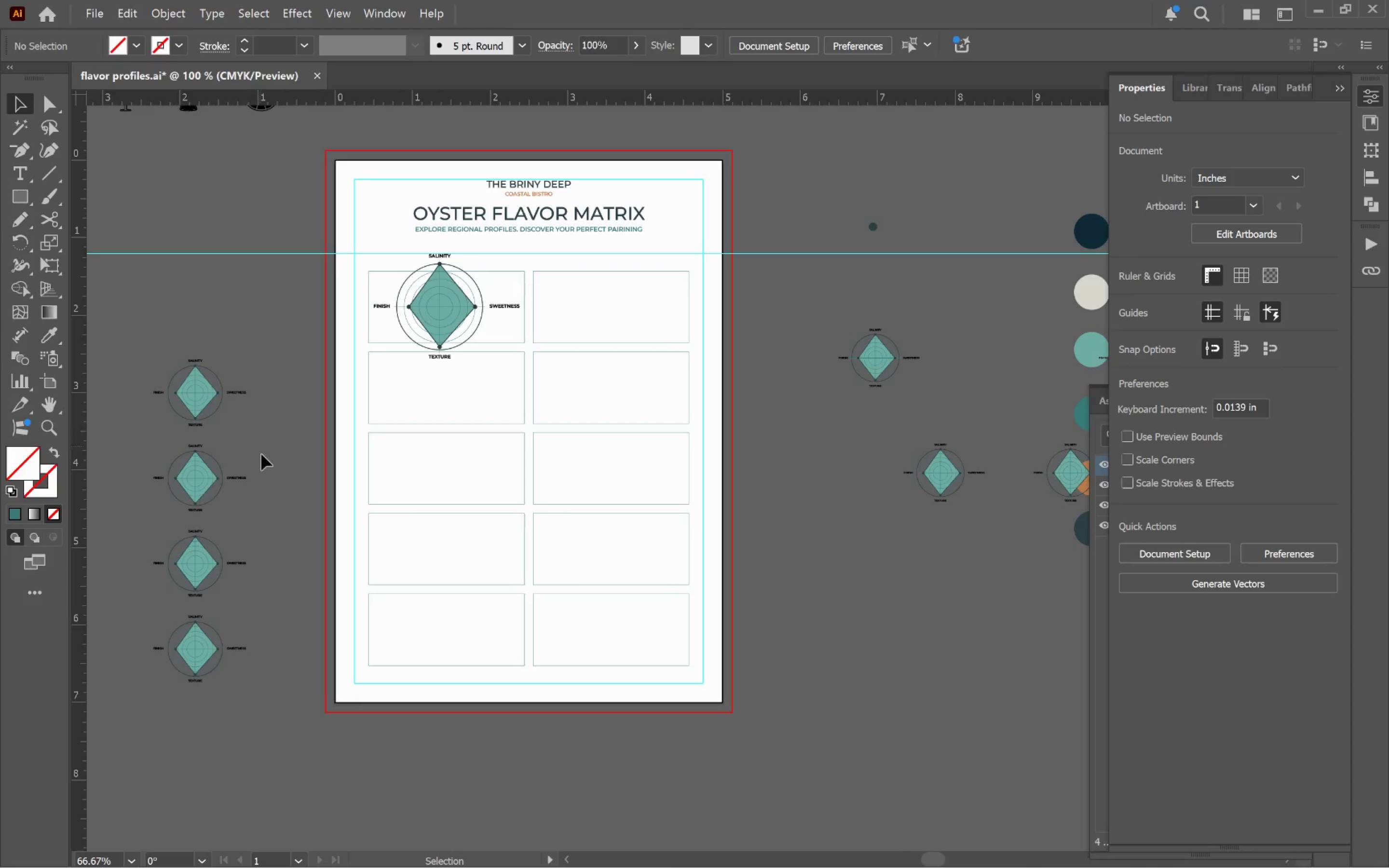 
left_click_drag(start_coordinate=[195, 260], to_coordinate=[380, 720])
 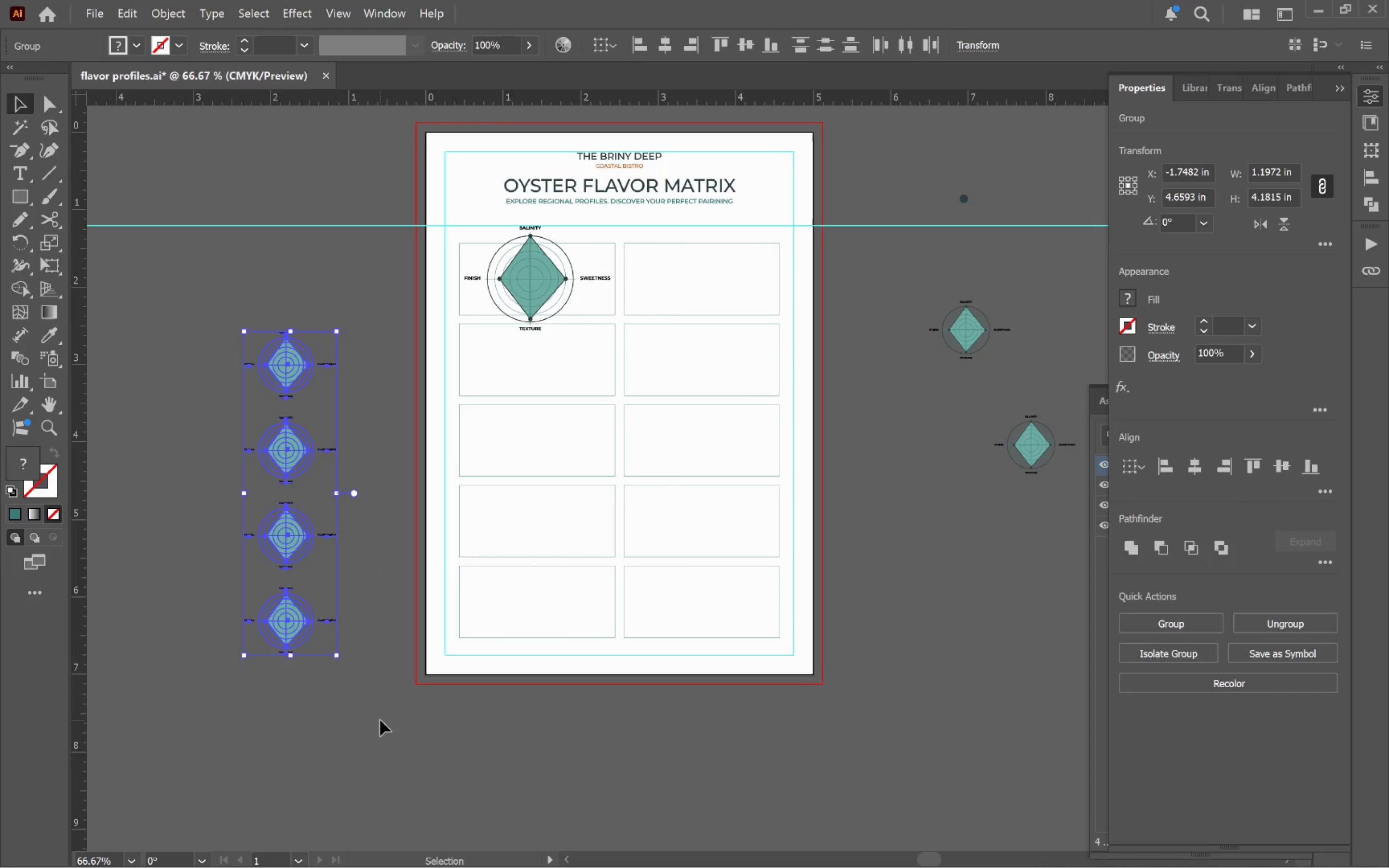 
key(Backspace)
 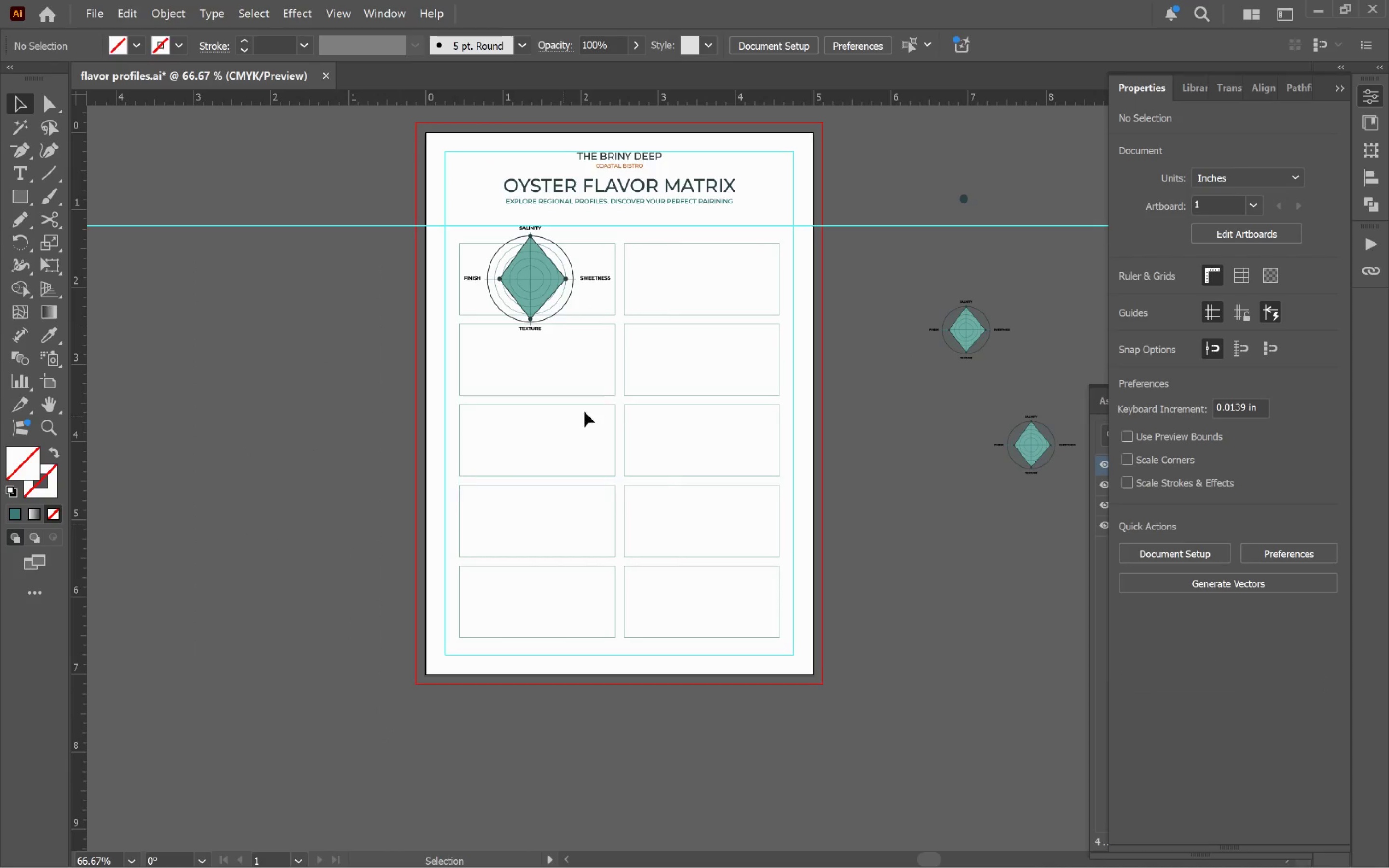 
hold_key(key=AltLeft, duration=1.08)
 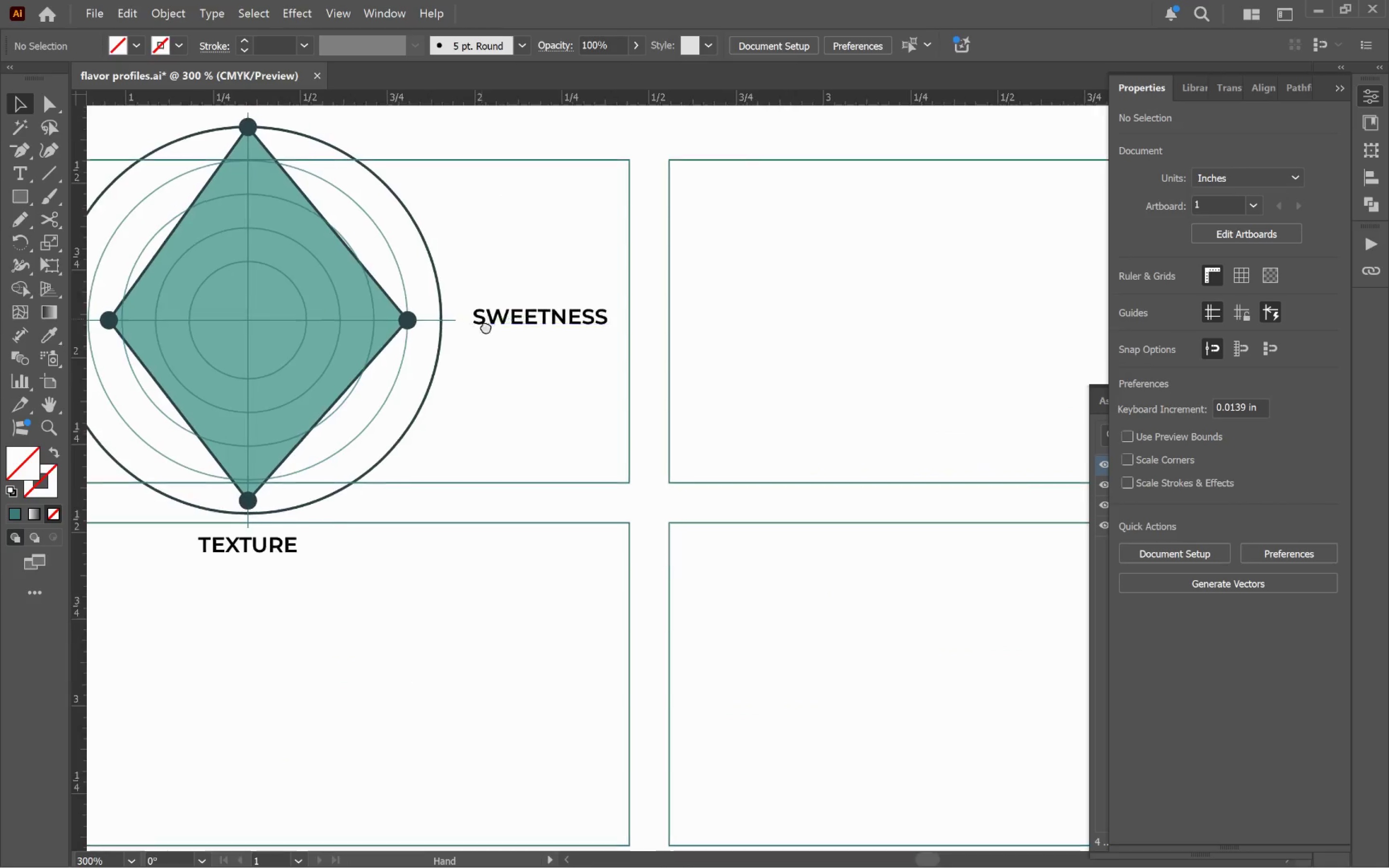 
hold_key(key=Space, duration=1.52)
 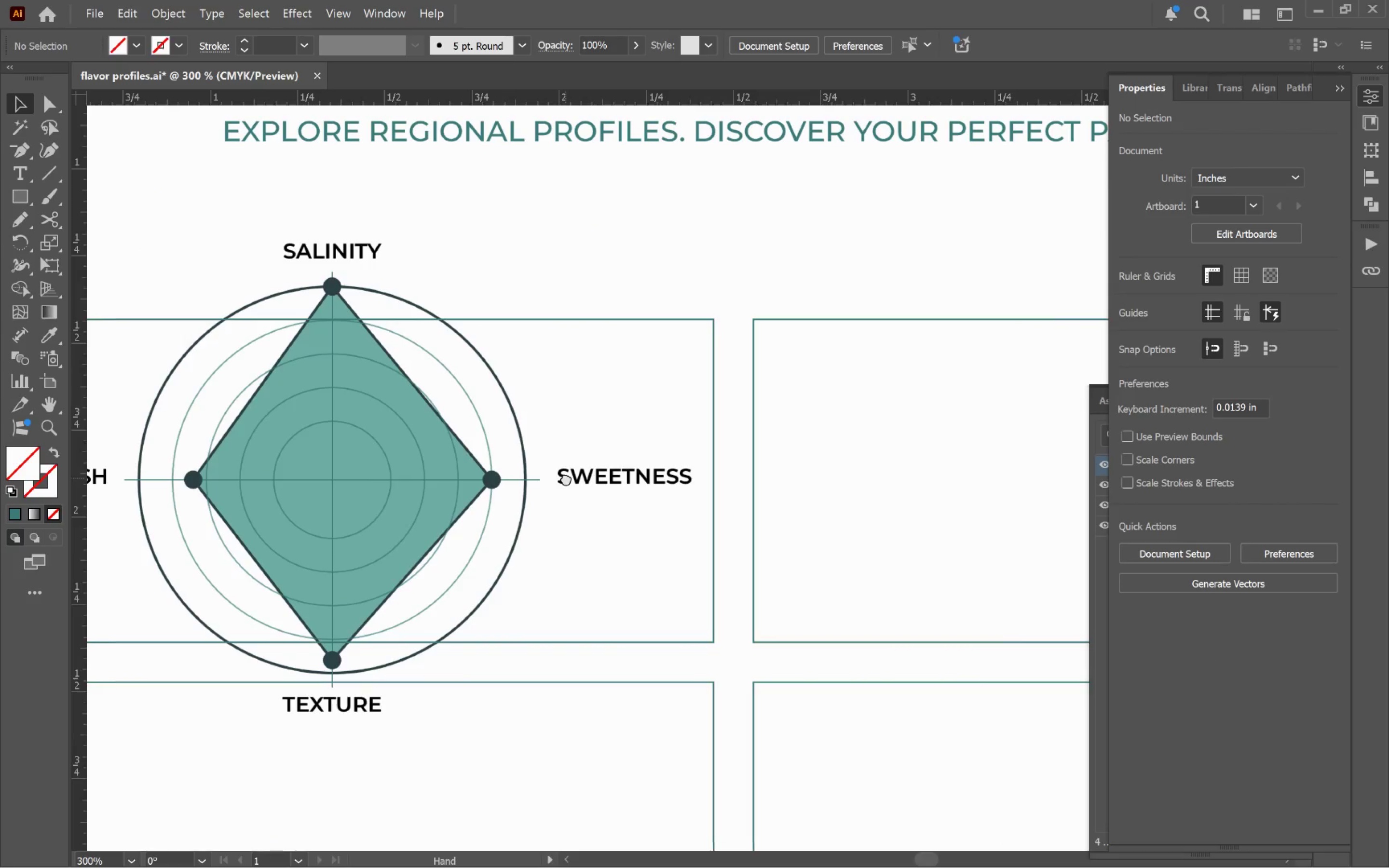 
scroll: coordinate [612, 270], scroll_direction: up, amount: 4.0
 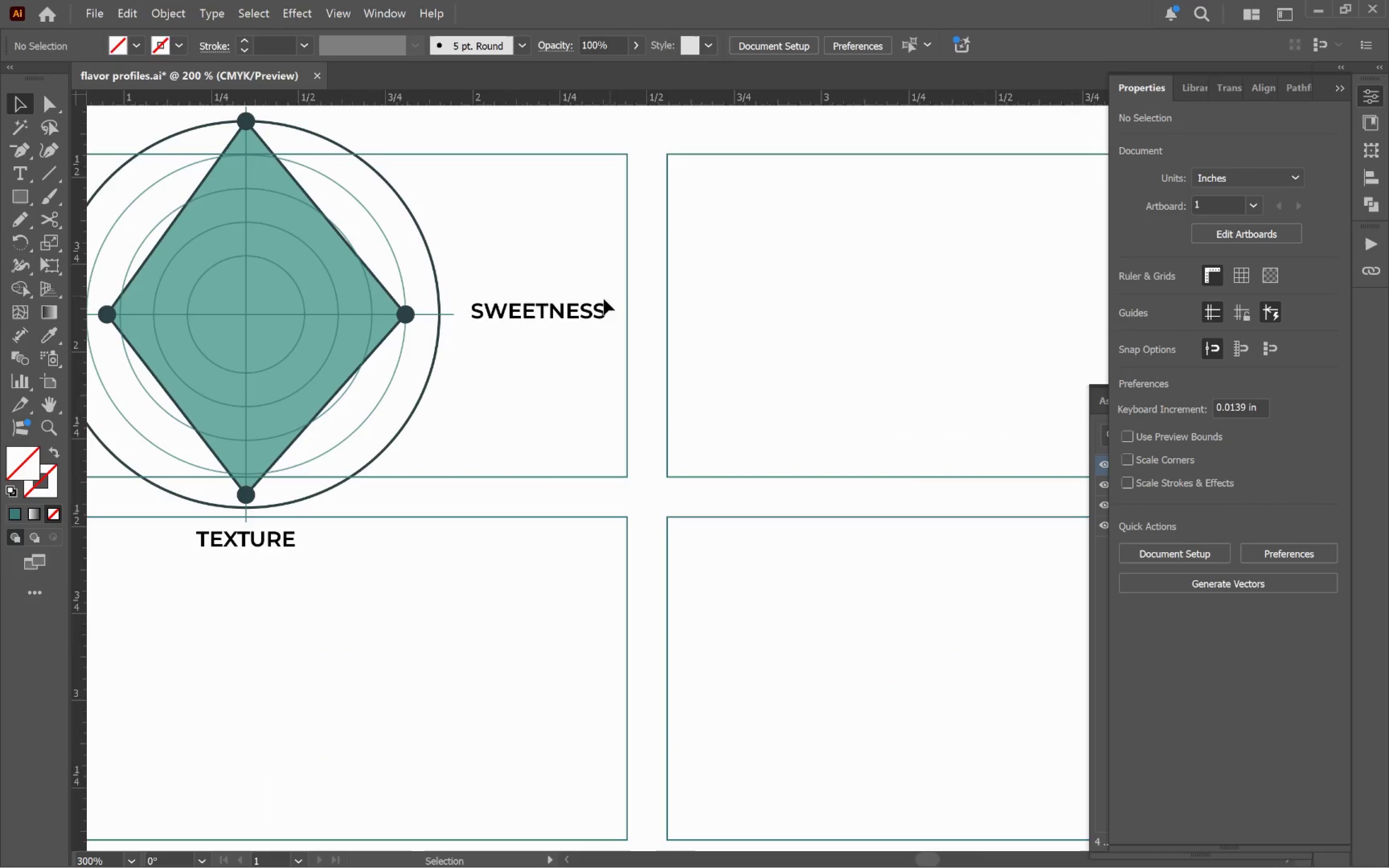 
left_click_drag(start_coordinate=[479, 313], to_coordinate=[566, 478])
 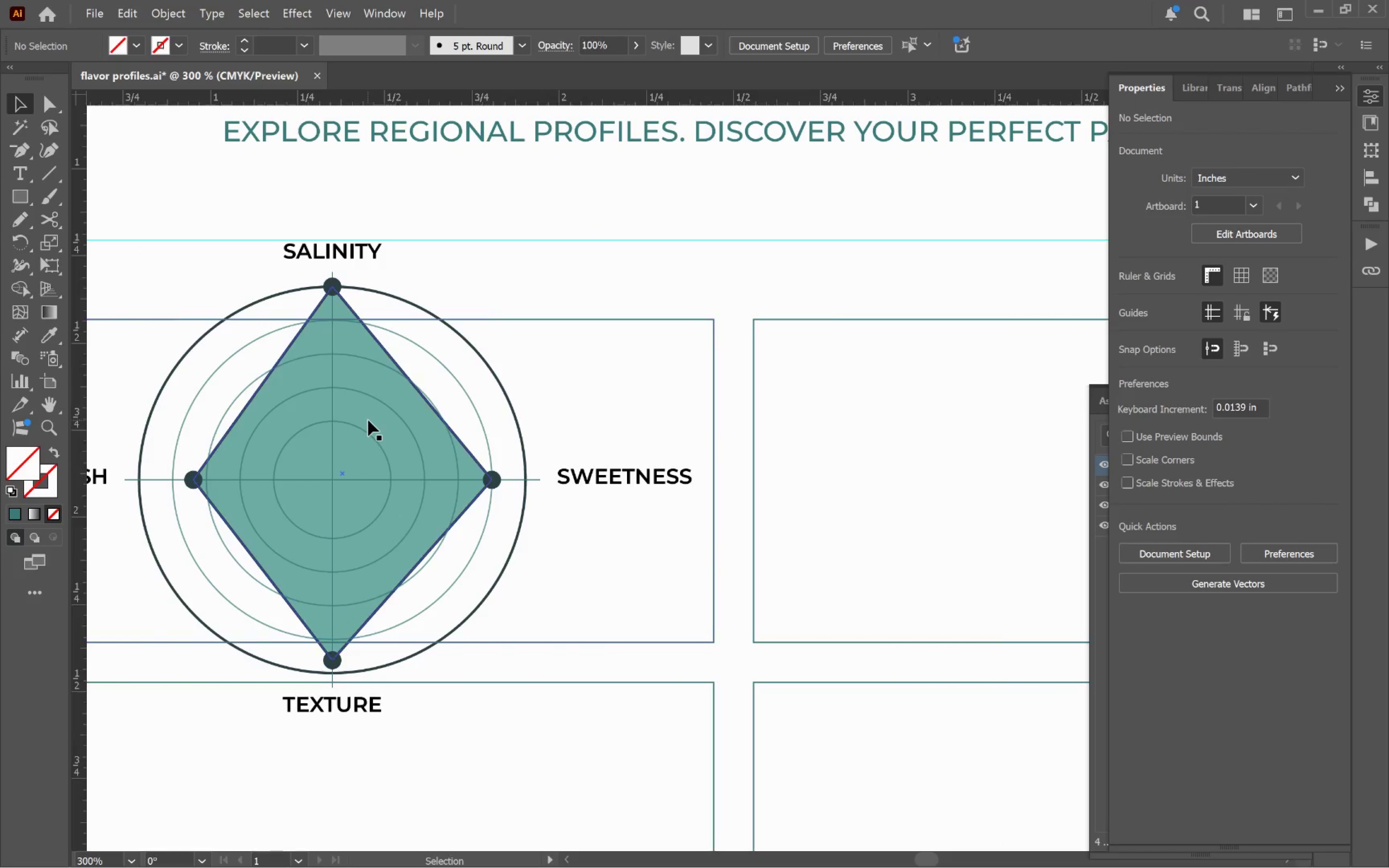 
hold_key(key=Space, duration=0.74)
 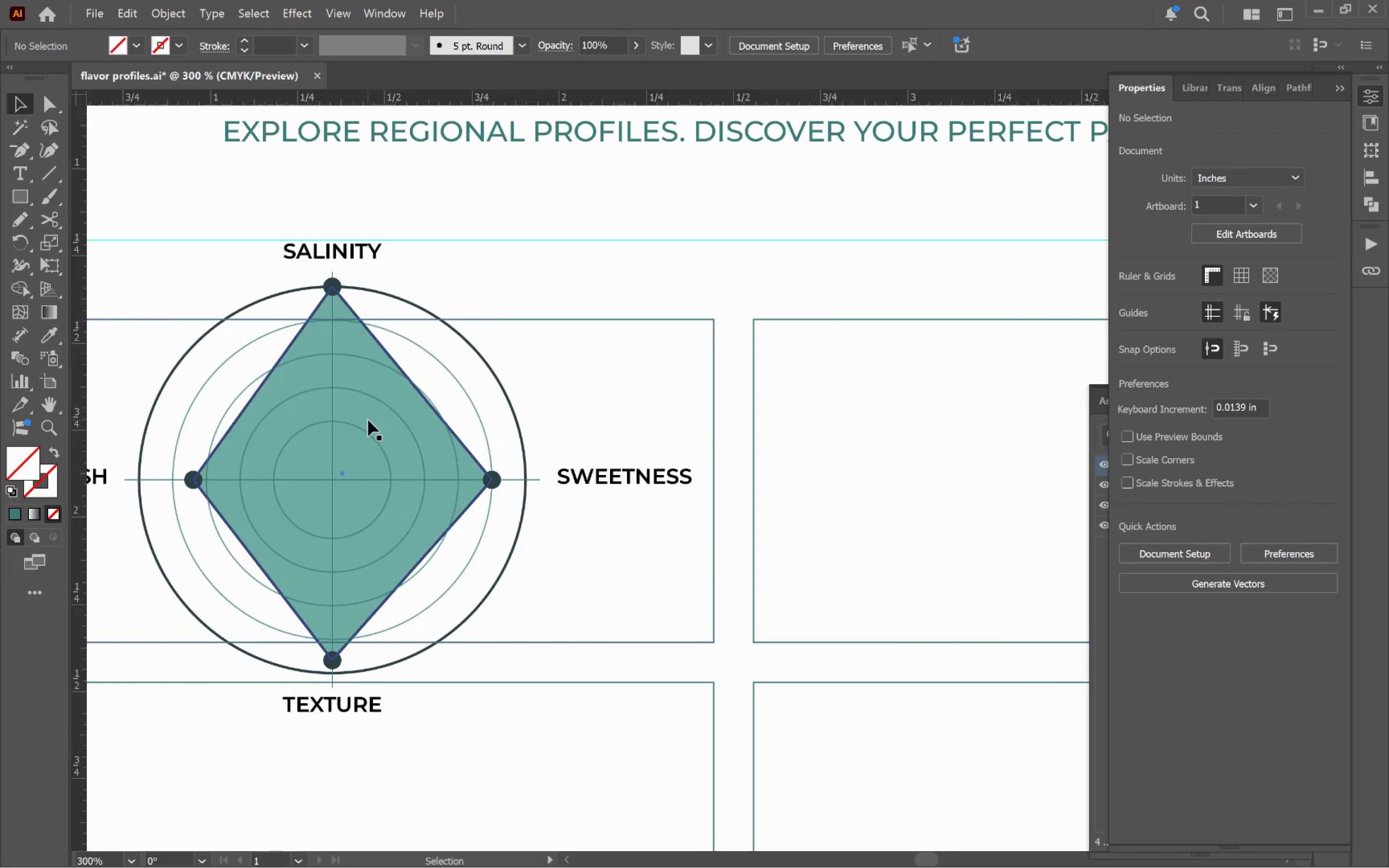 
left_click([368, 420])
 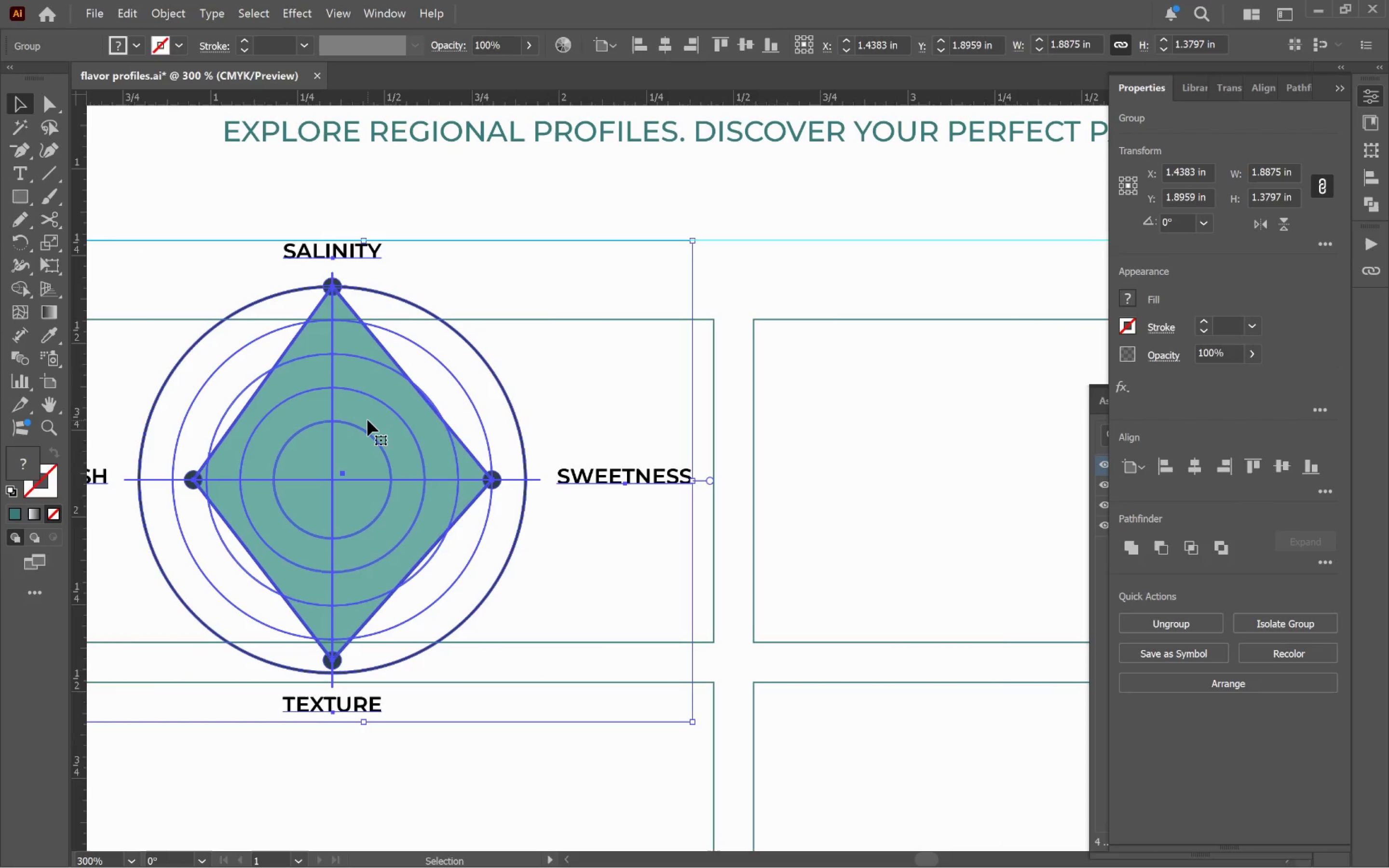 
hold_key(key=AltLeft, duration=0.33)
 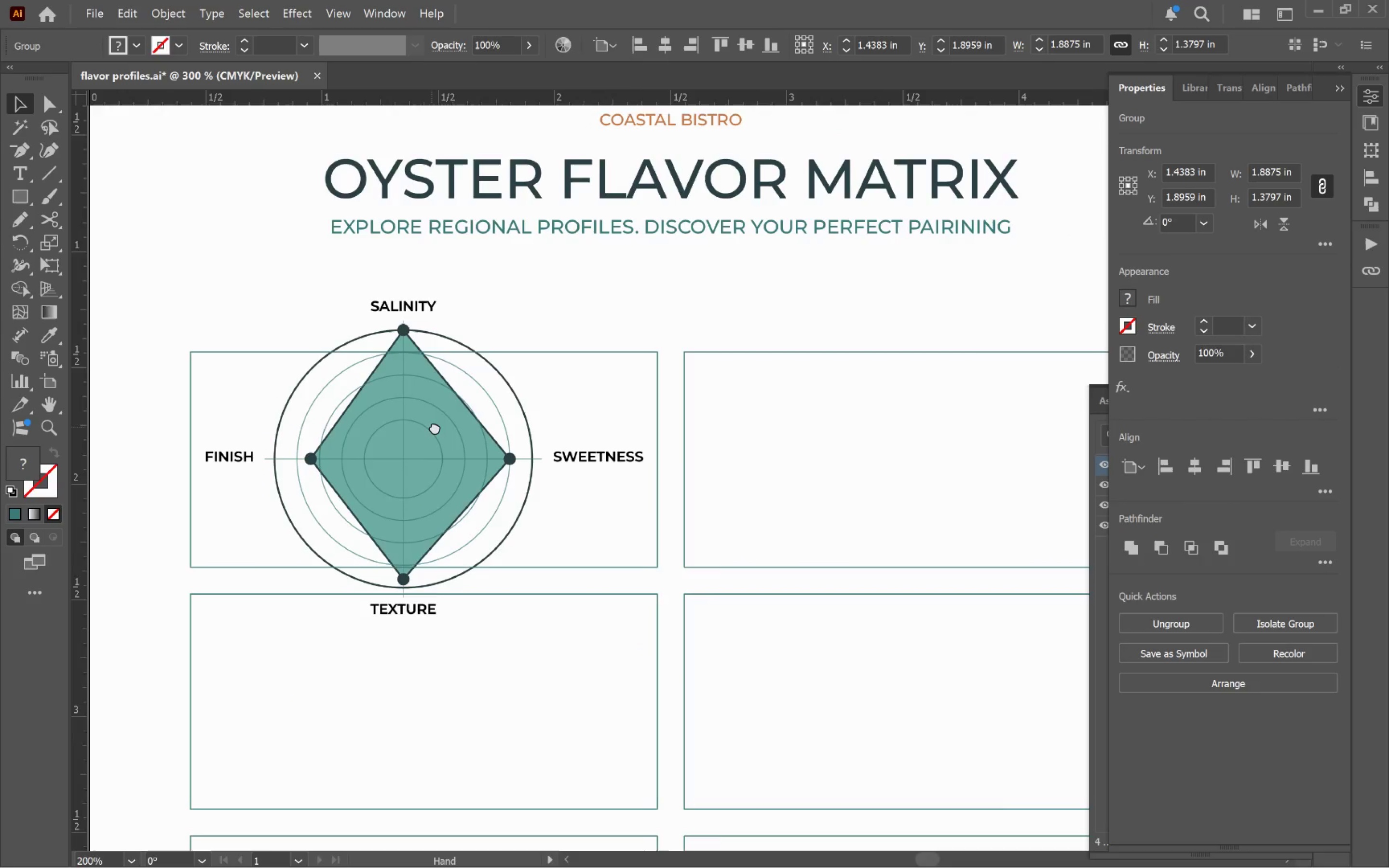 
hold_key(key=Space, duration=0.54)
 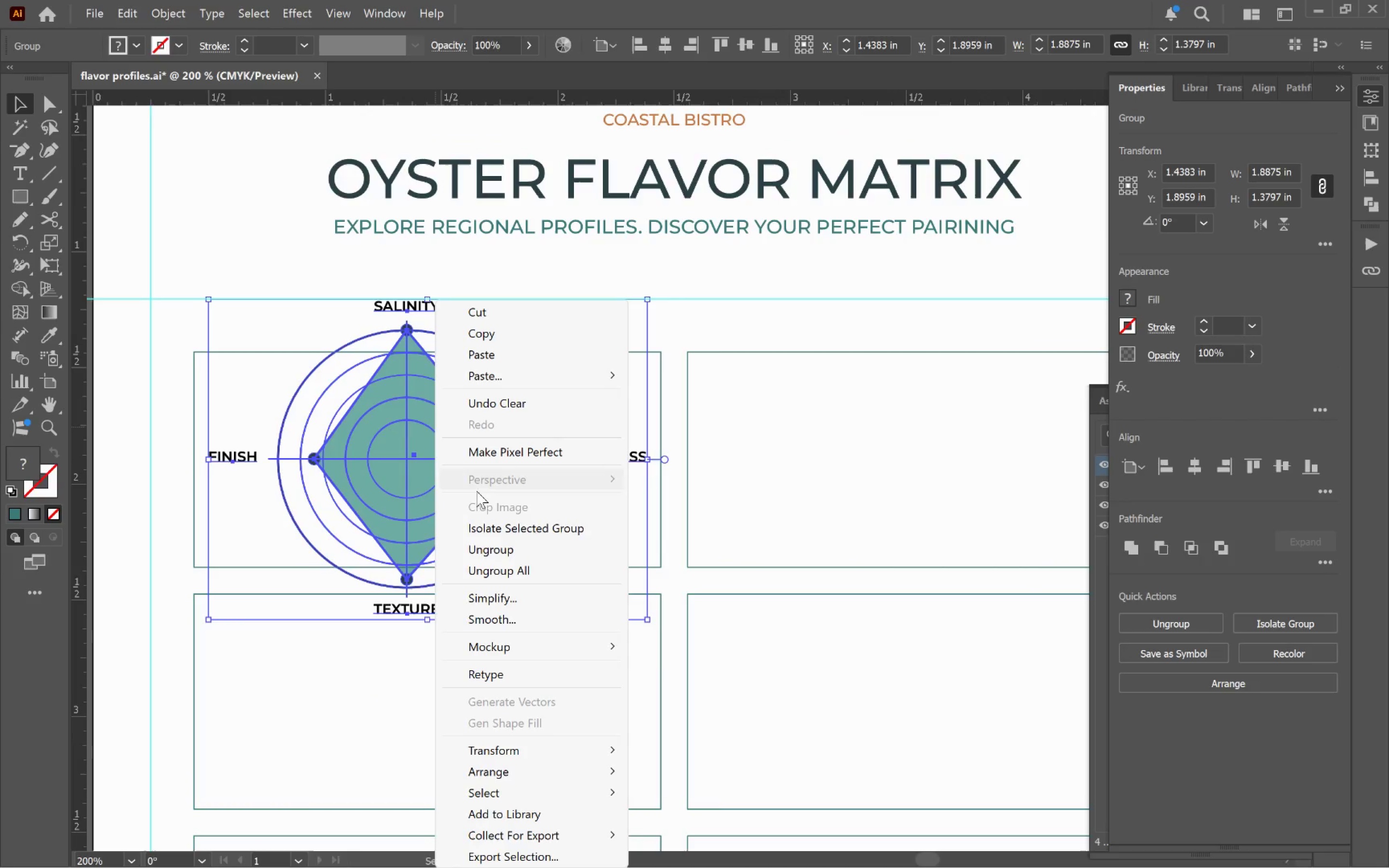 
left_click_drag(start_coordinate=[372, 428], to_coordinate=[435, 427])
 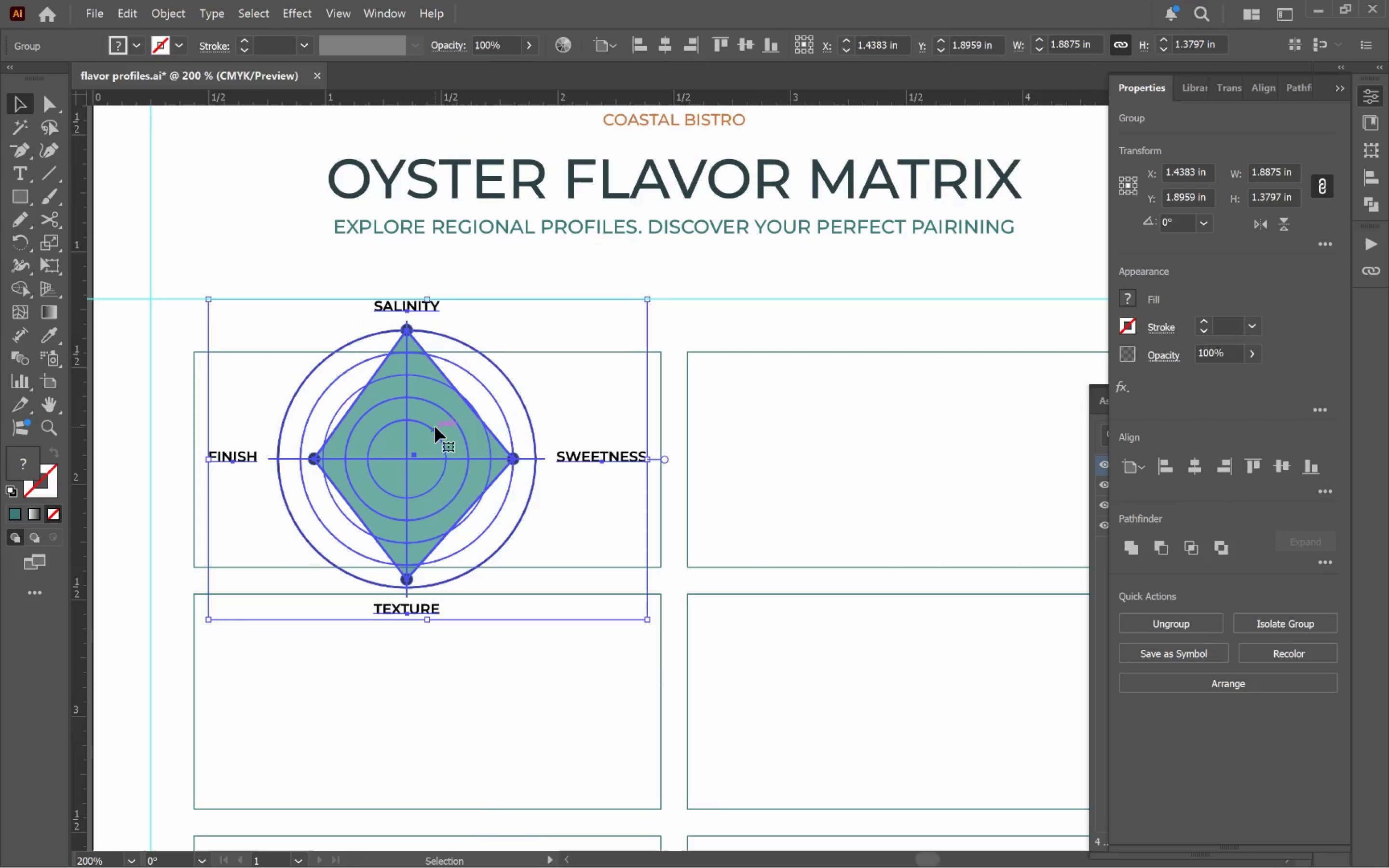 
scroll: coordinate [368, 420], scroll_direction: down, amount: 1.0
 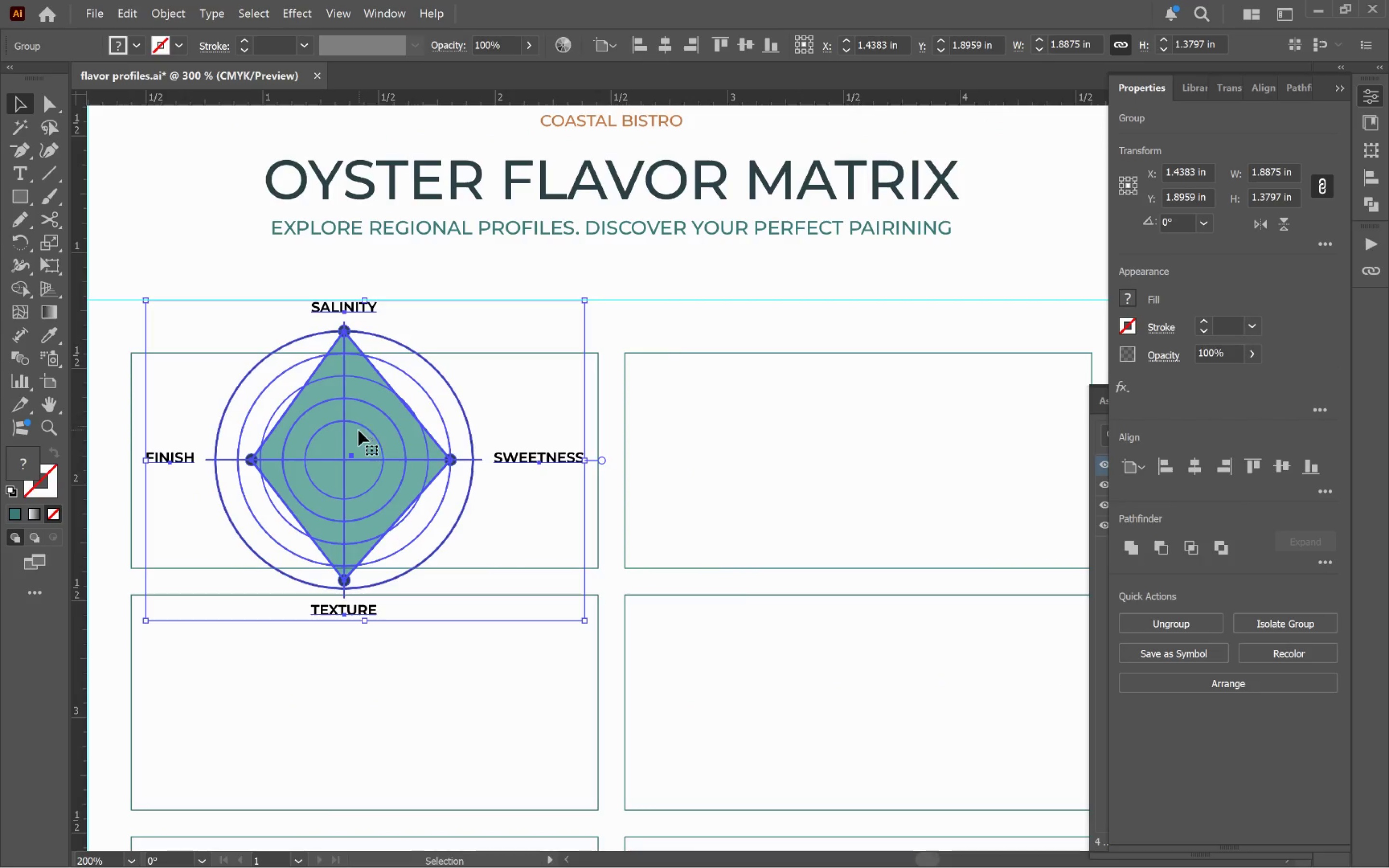 
right_click([435, 427])
 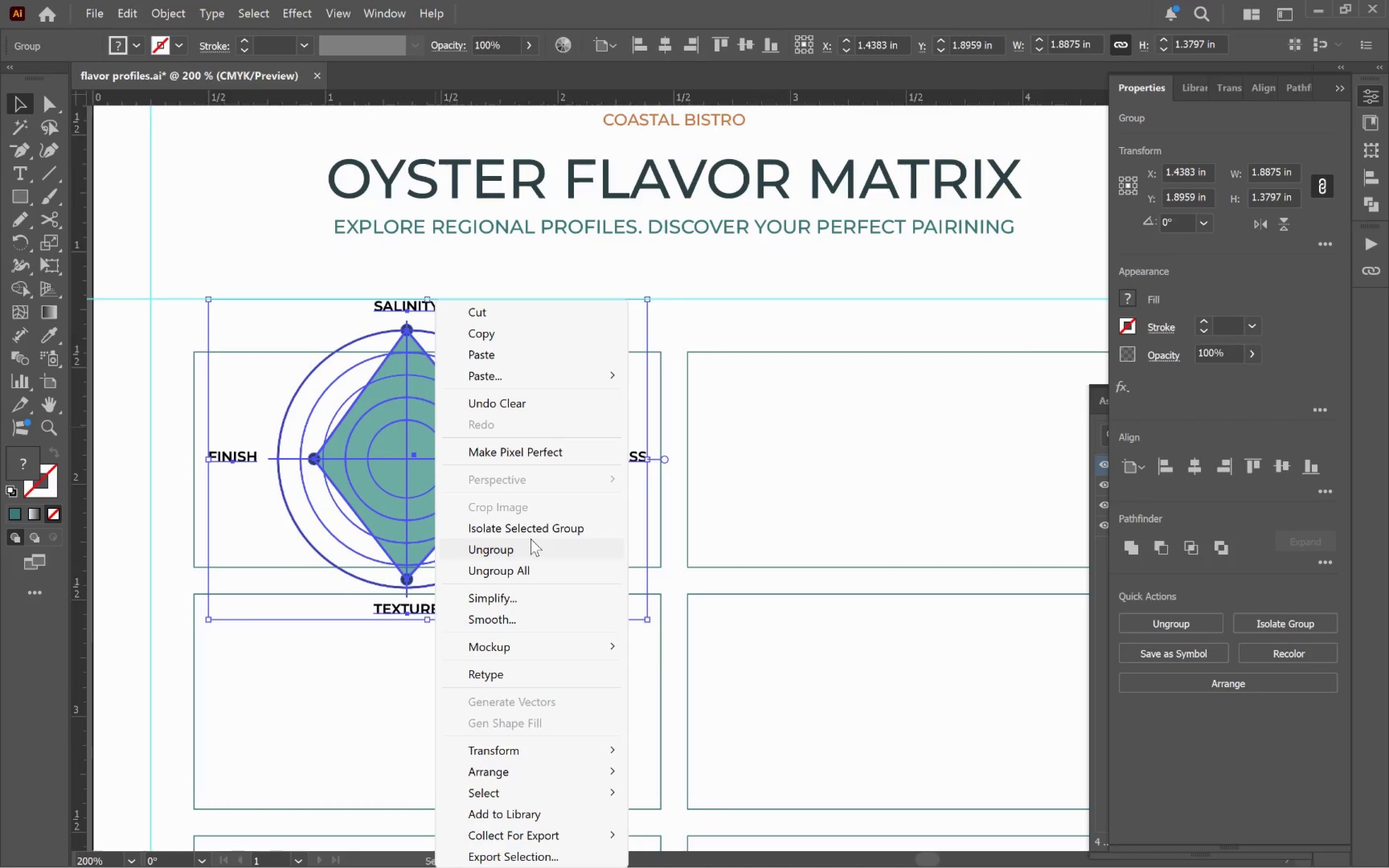 
left_click([530, 544])
 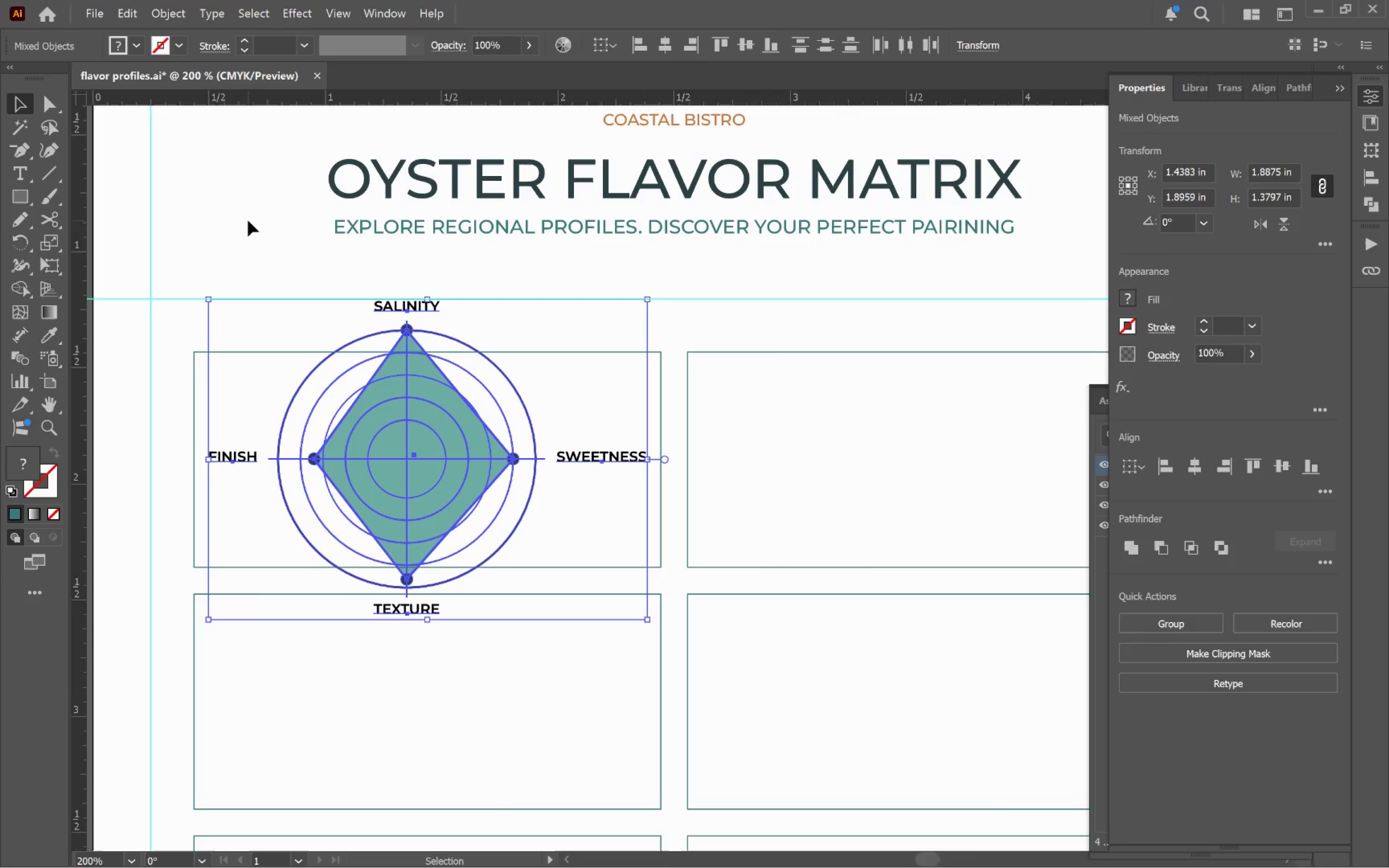 
left_click([248, 220])
 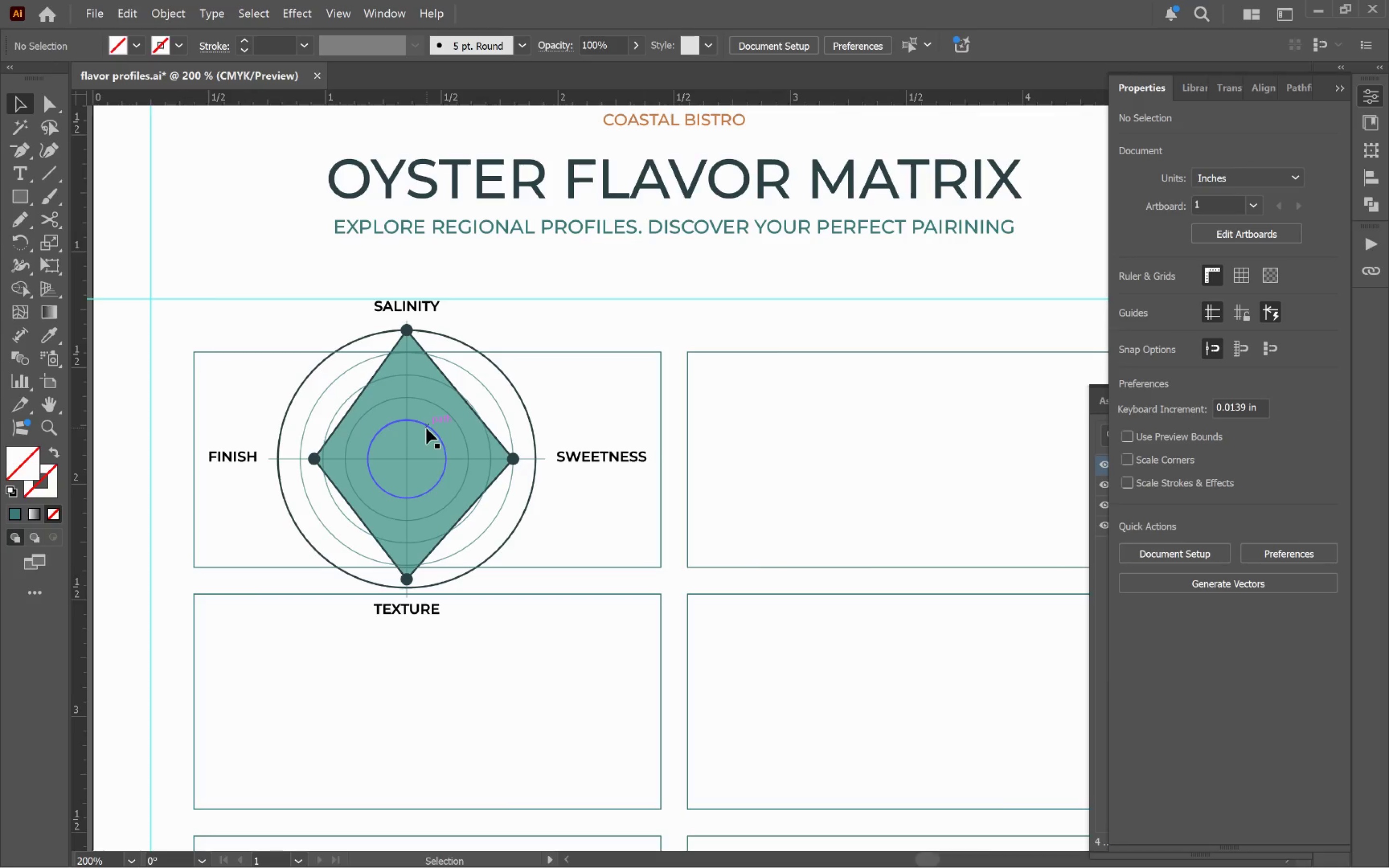 
left_click([600, 457])
 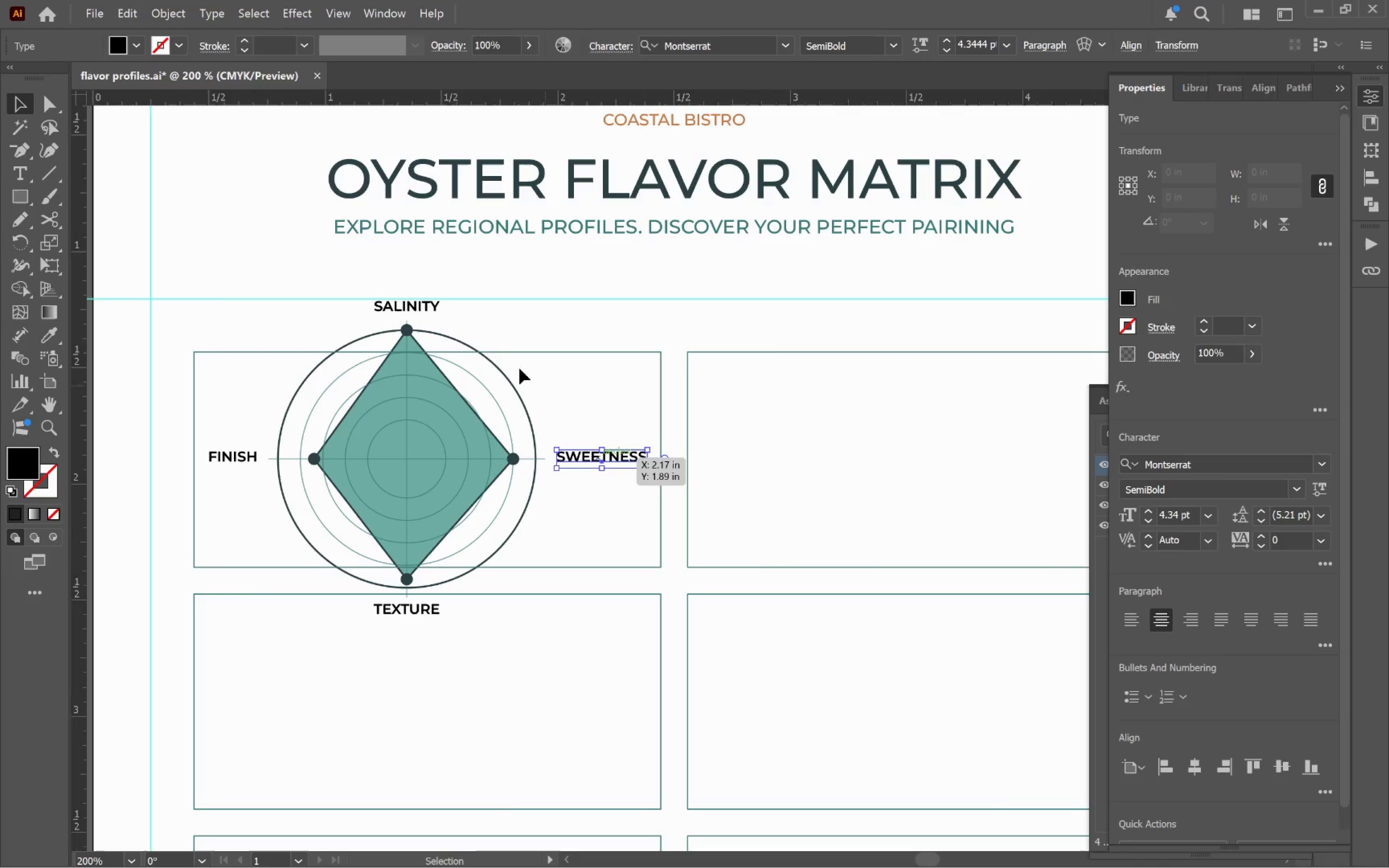 
hold_key(key=ShiftLeft, duration=2.3)
left_click([421, 301])
 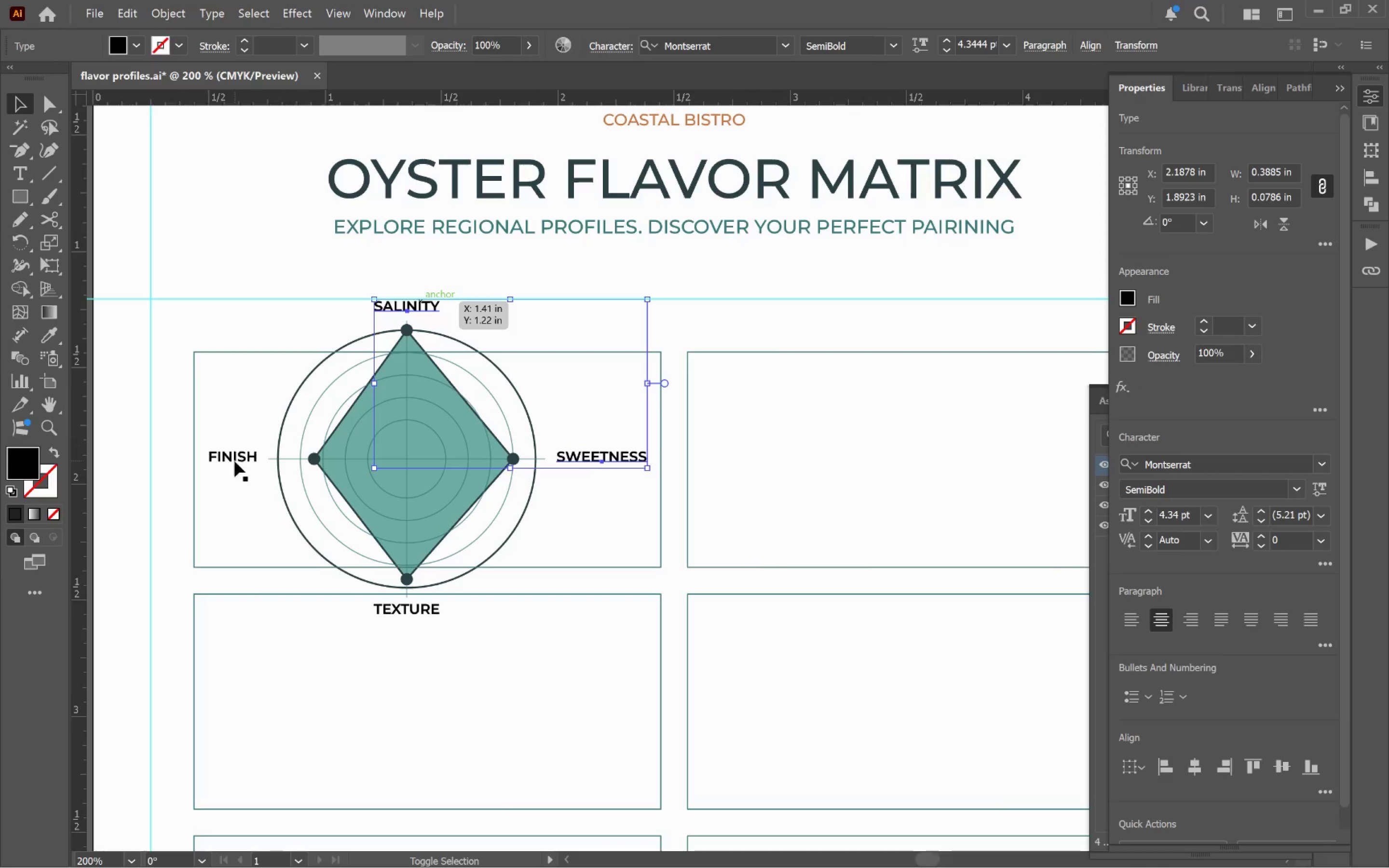 
left_click([234, 461])
 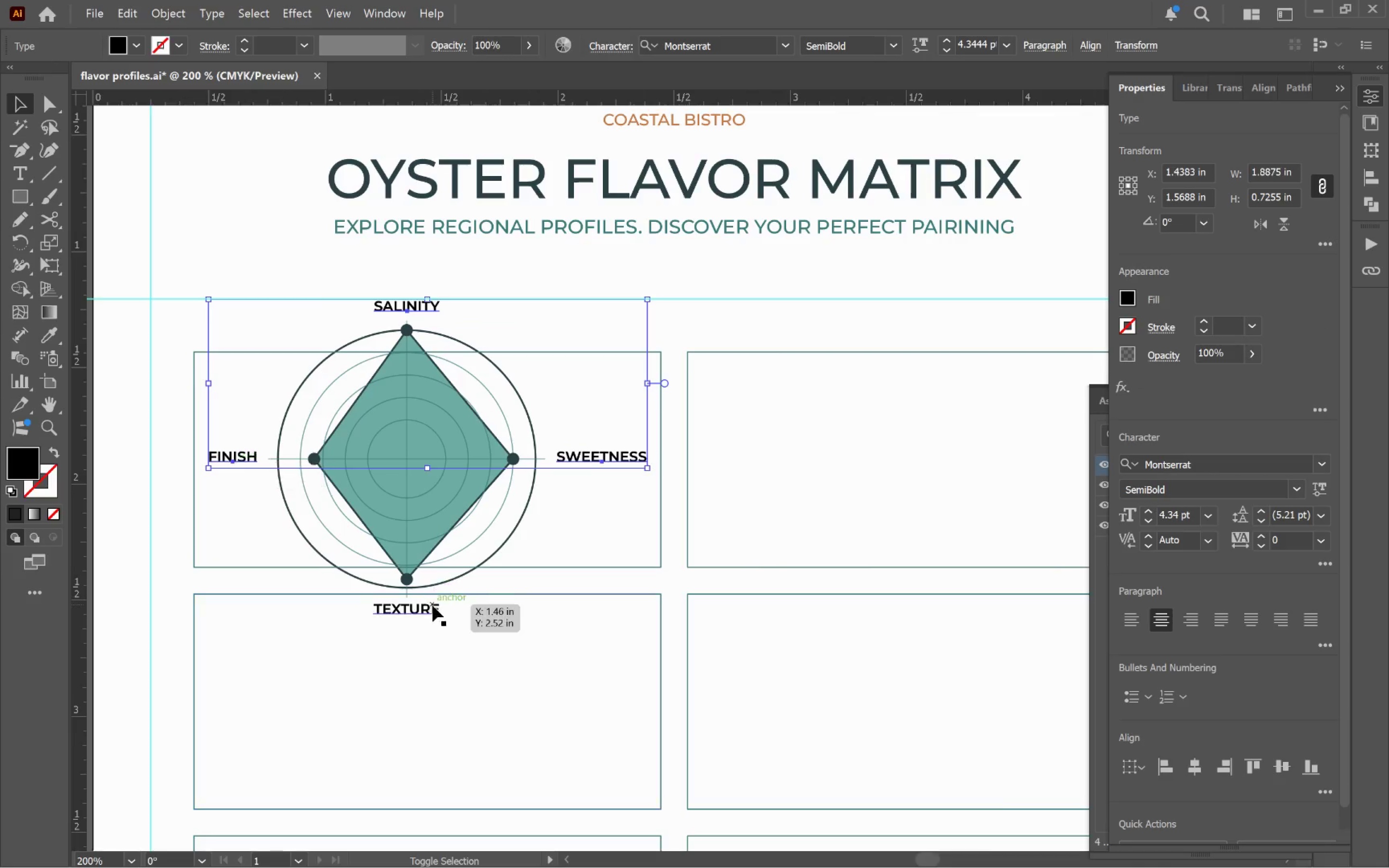 
left_click([434, 611])
 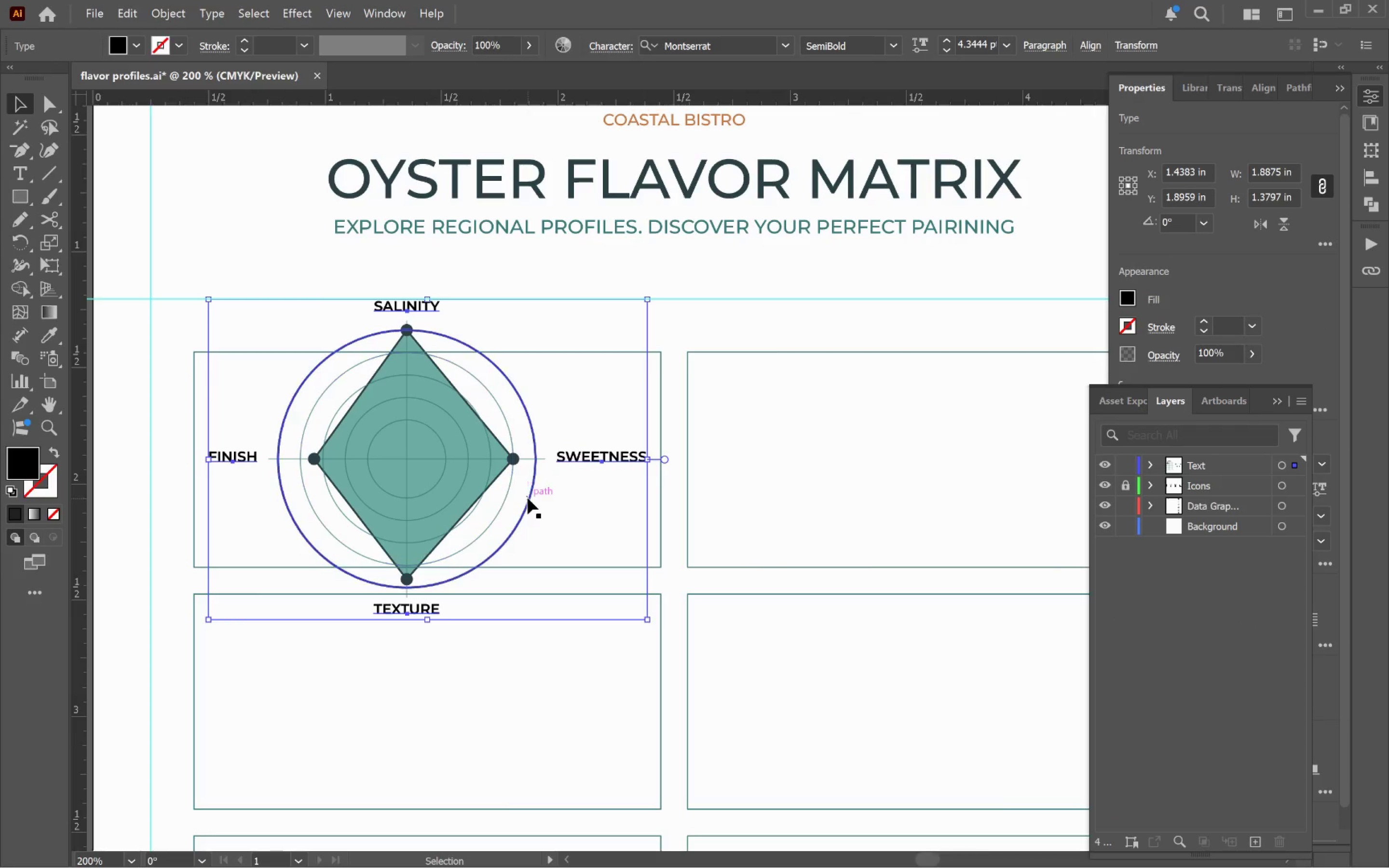 
left_click([512, 462])
 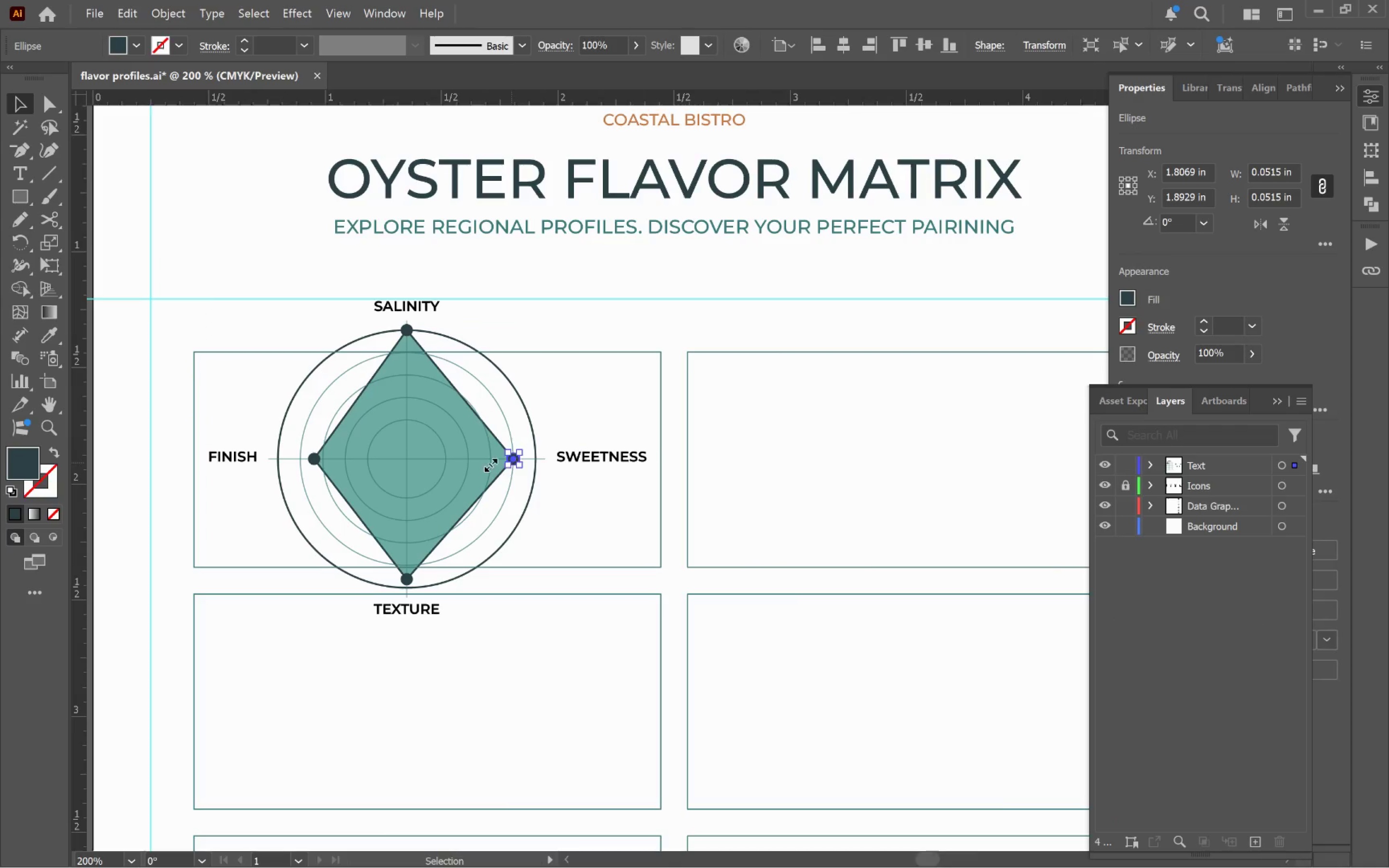 
hold_key(key=ShiftLeft, duration=1.14)
 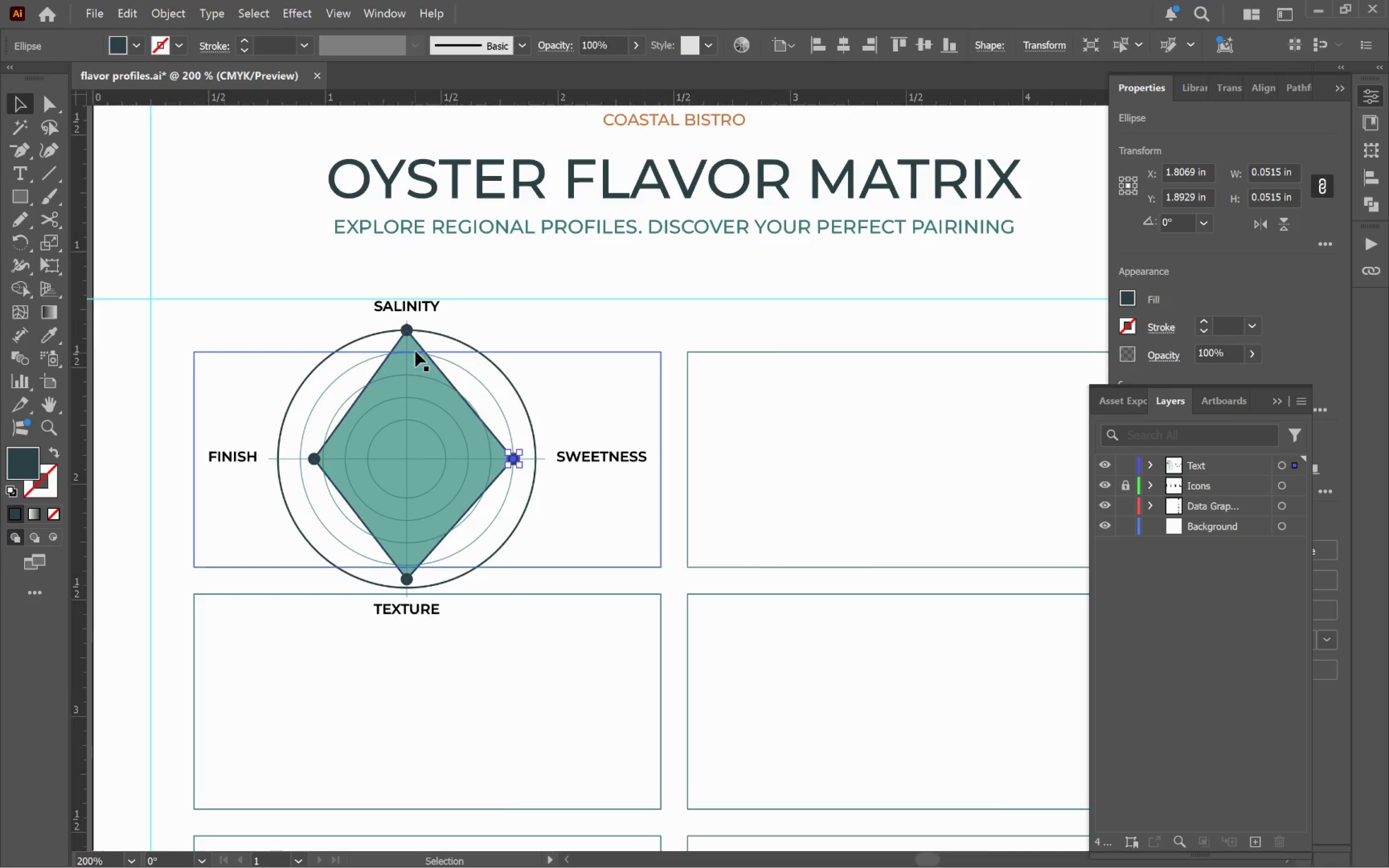 
hold_key(key=ShiftLeft, duration=2.79)
left_click([410, 333])
 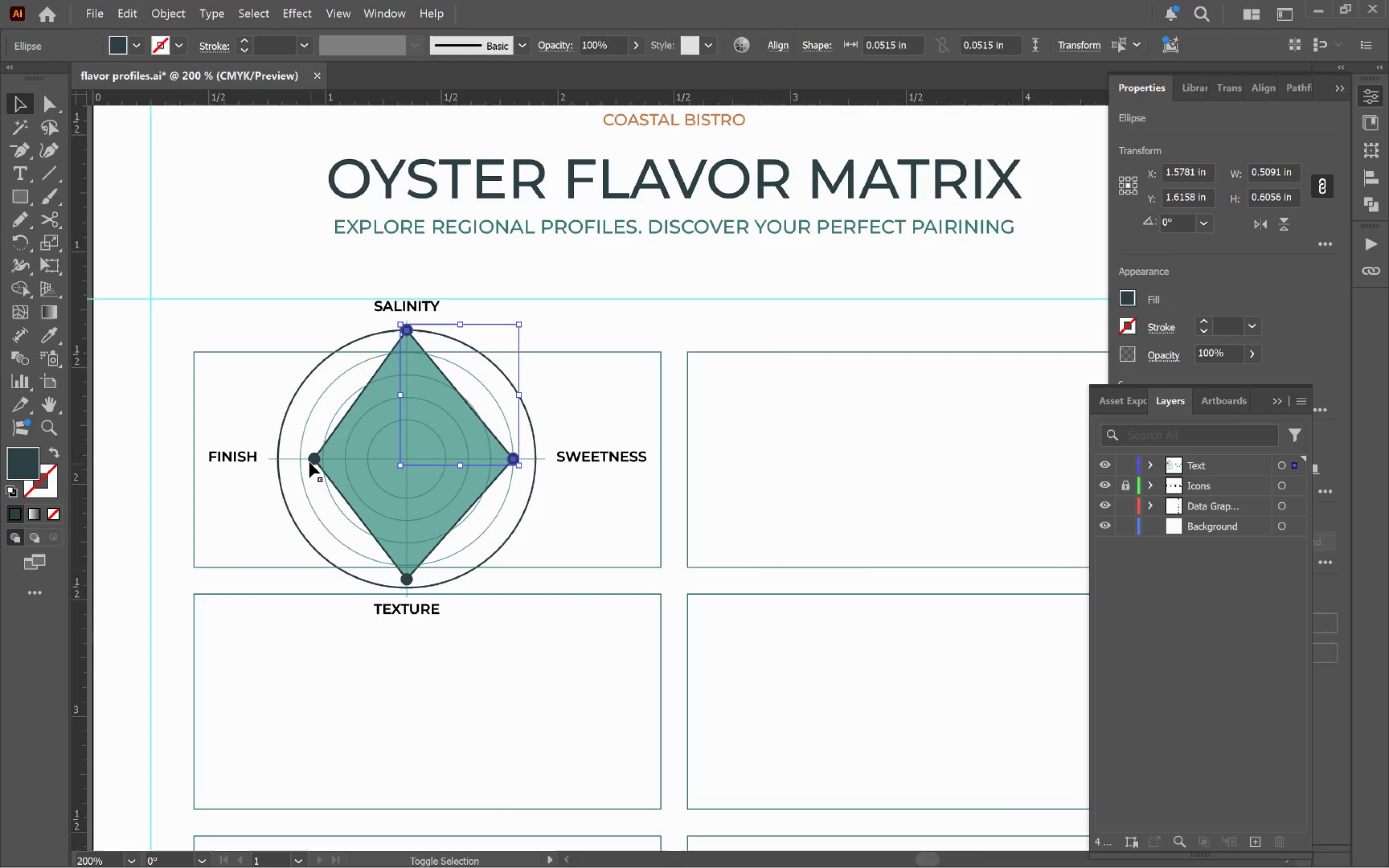 
left_click([309, 462])
 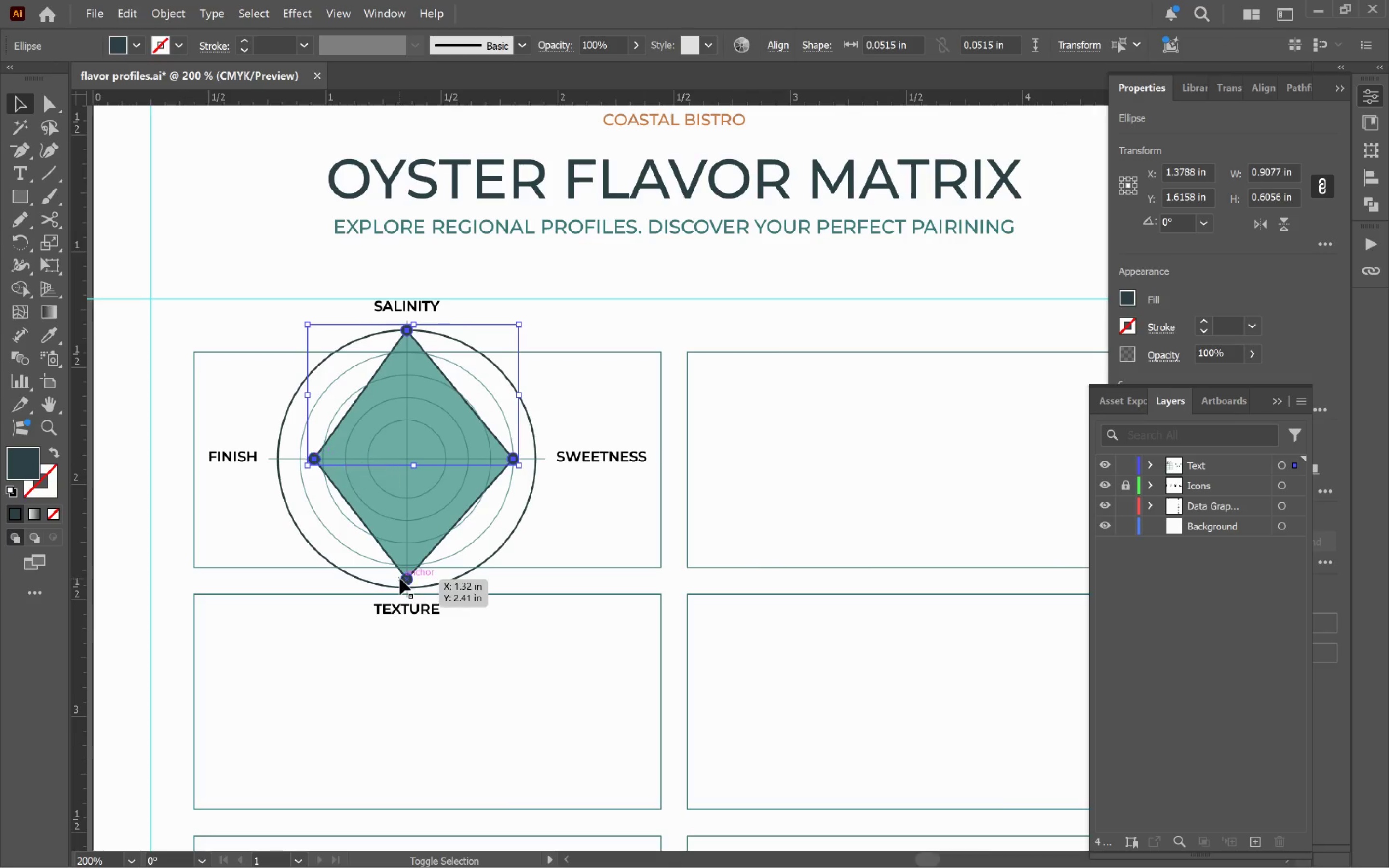 
left_click([403, 581])
 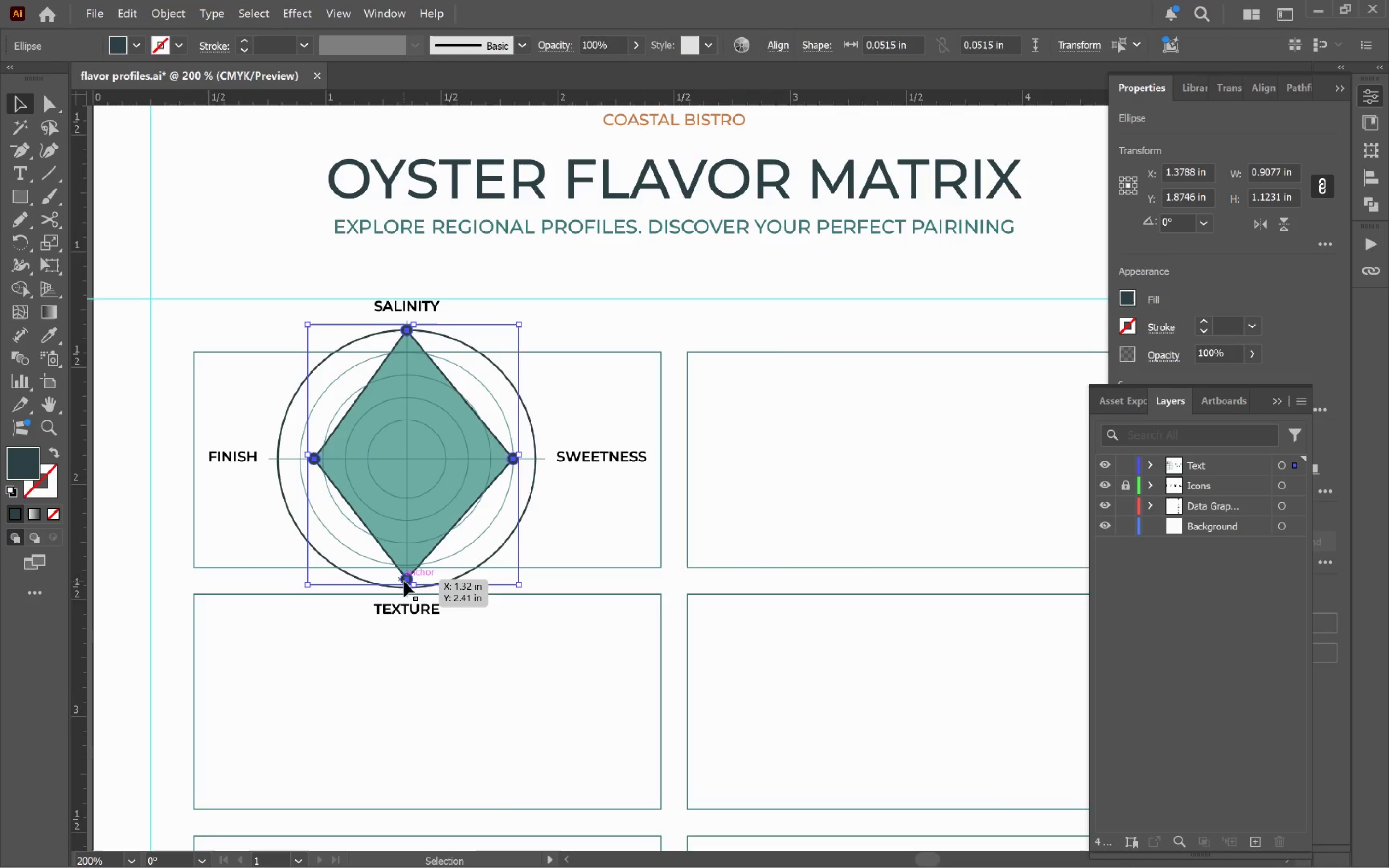 
key(Control+G)
 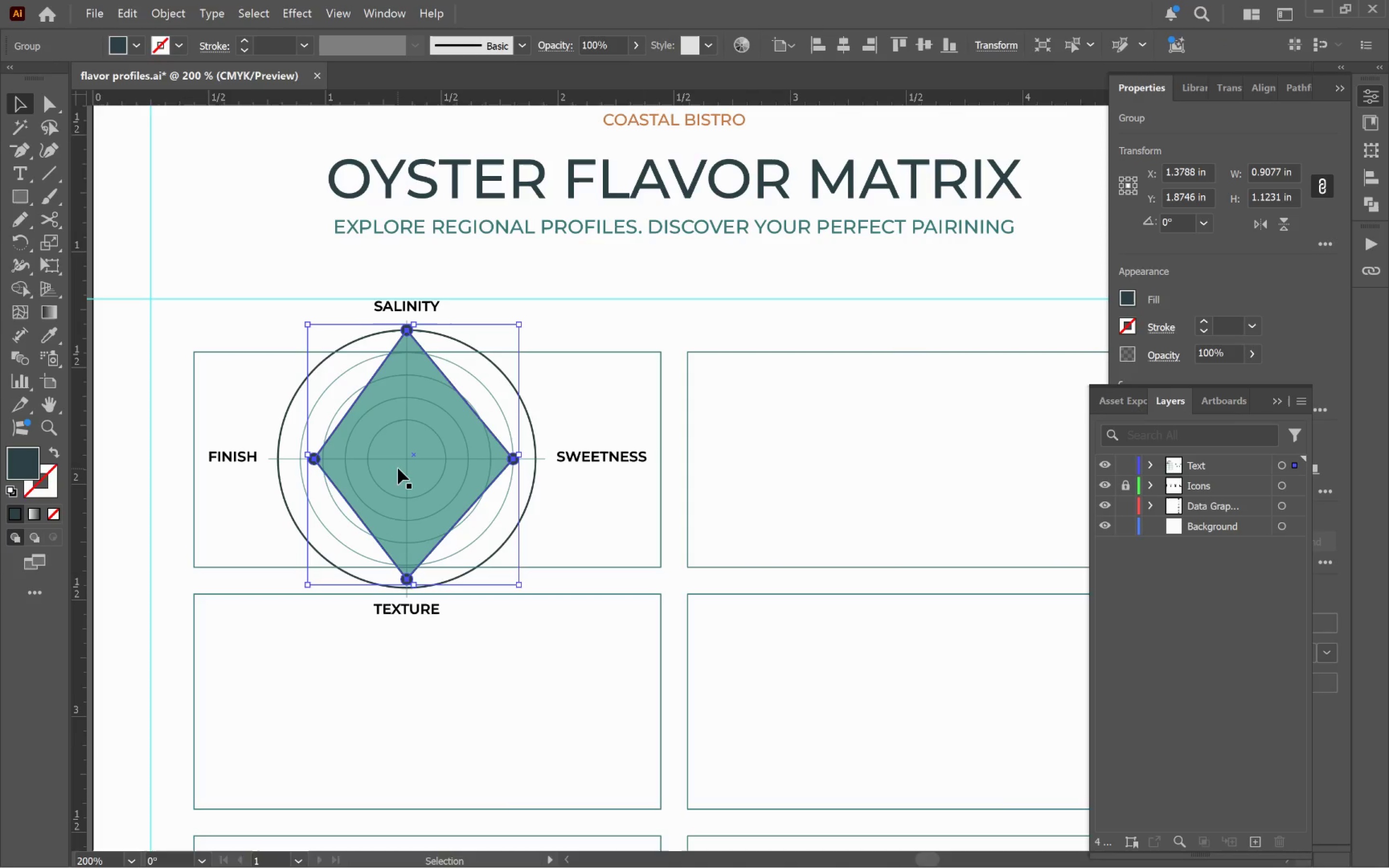 
left_click([398, 468])
 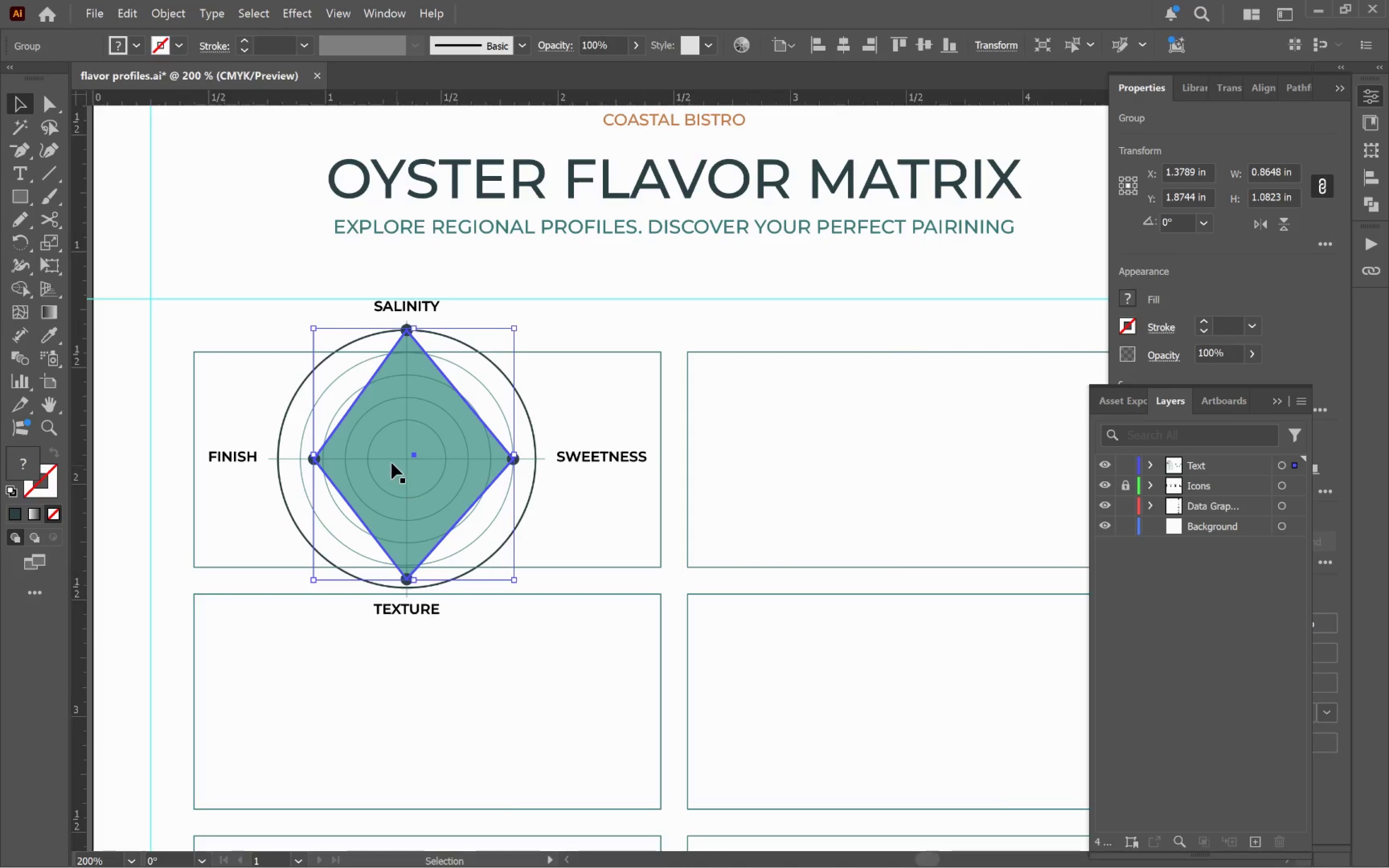 
hold_key(key=ShiftLeft, duration=0.92)
 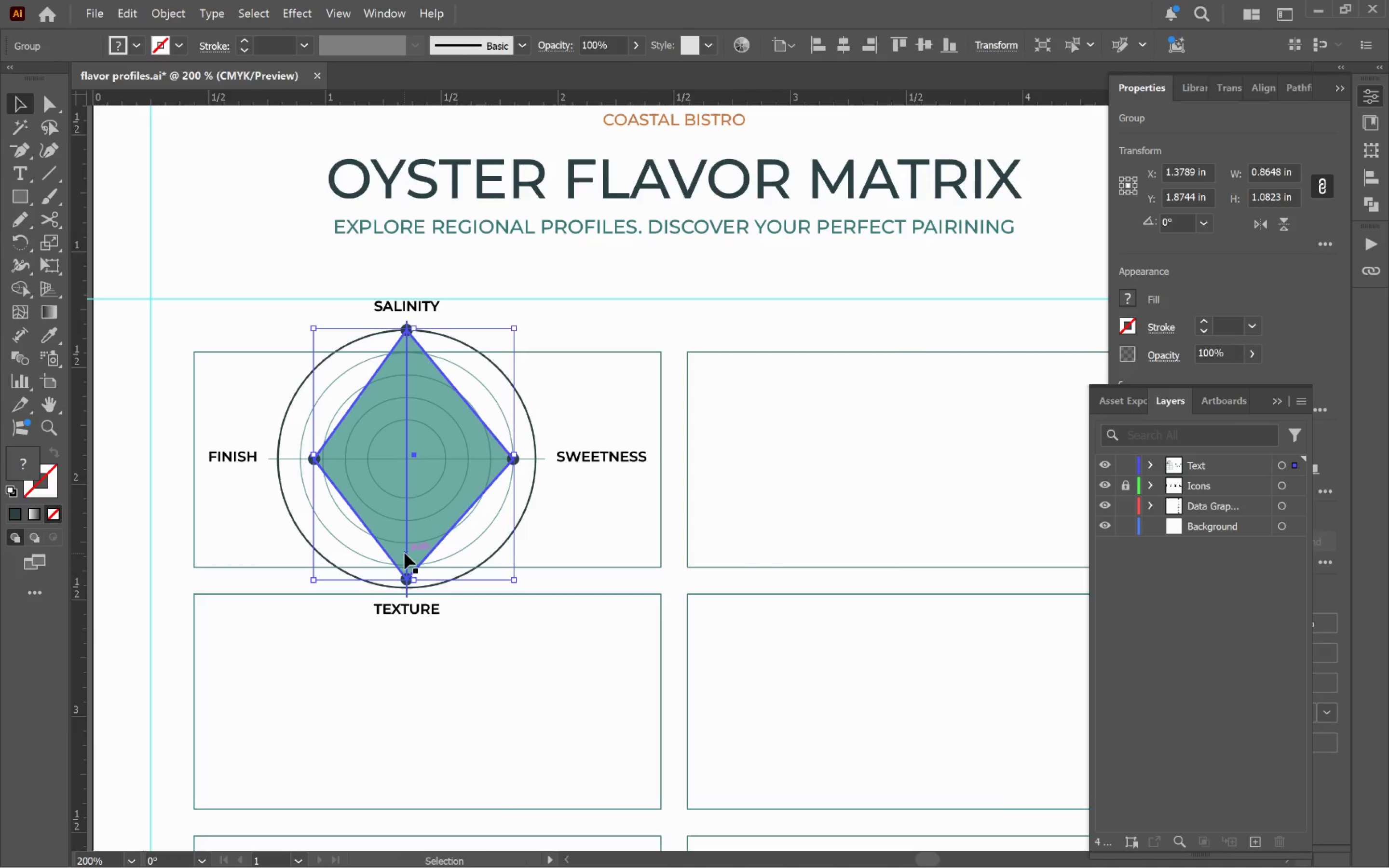 
hold_key(key=AltLeft, duration=0.38)
 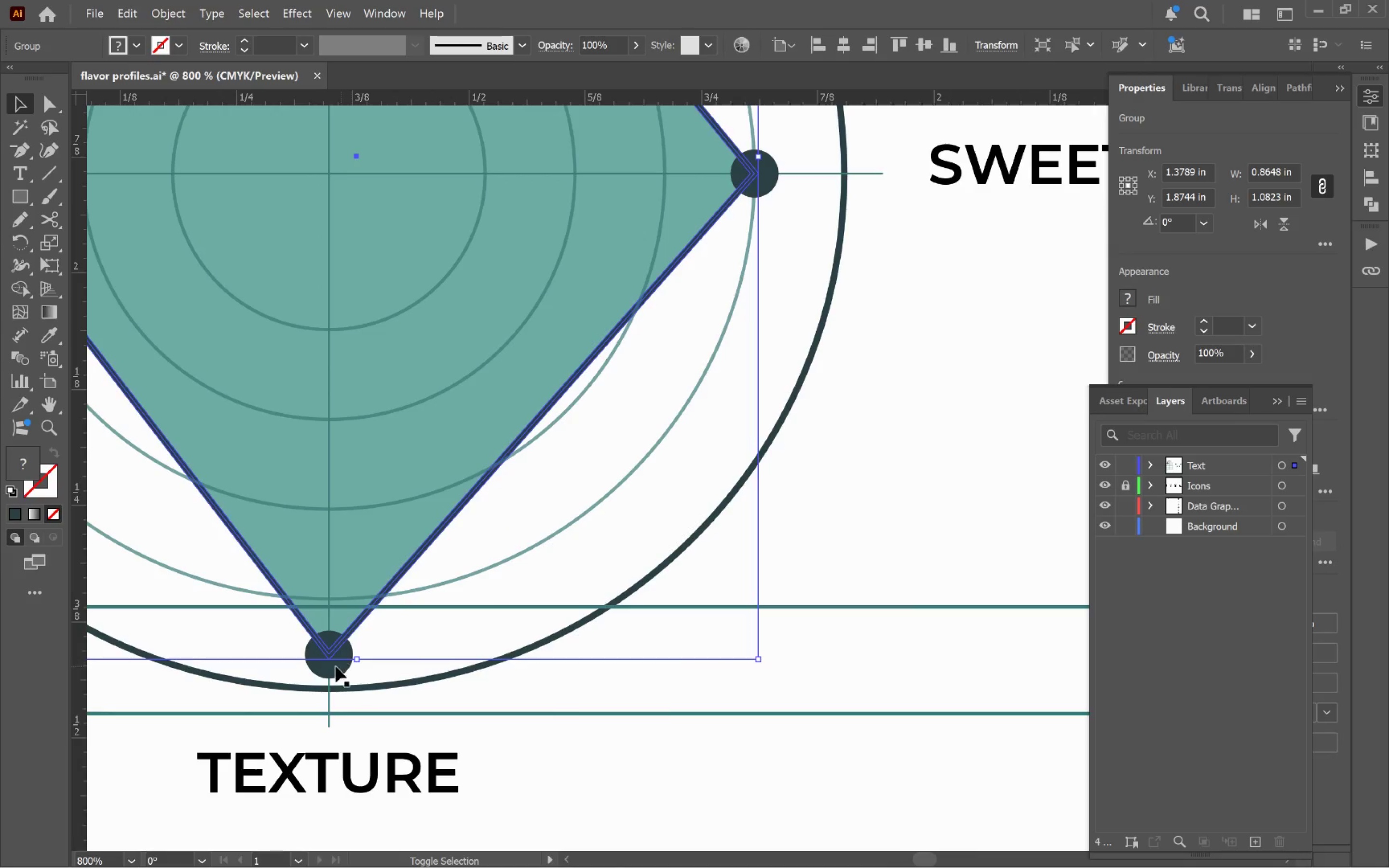 
hold_key(key=ShiftLeft, duration=0.86)
 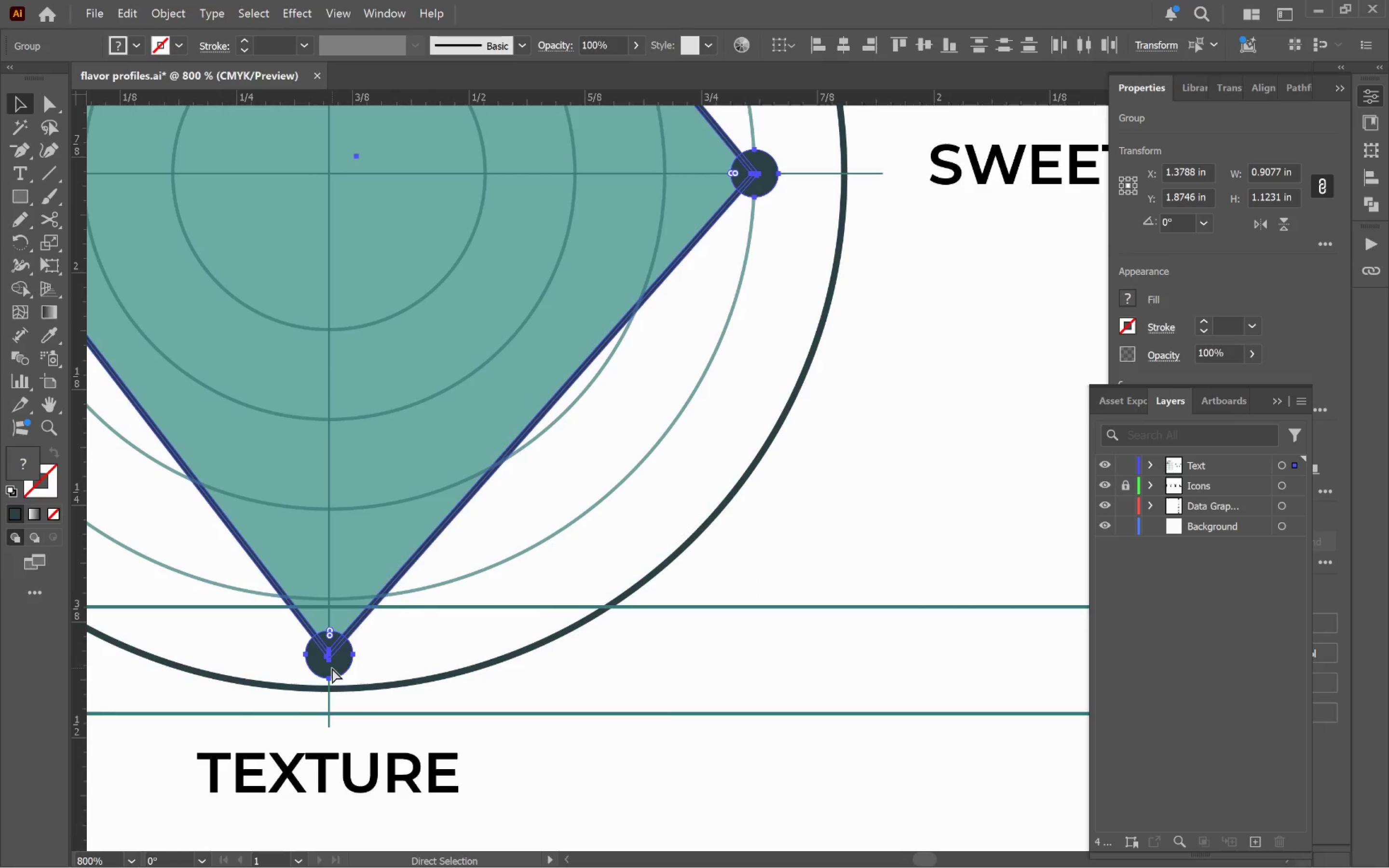 
scroll: coordinate [433, 554], scroll_direction: up, amount: 3.0
 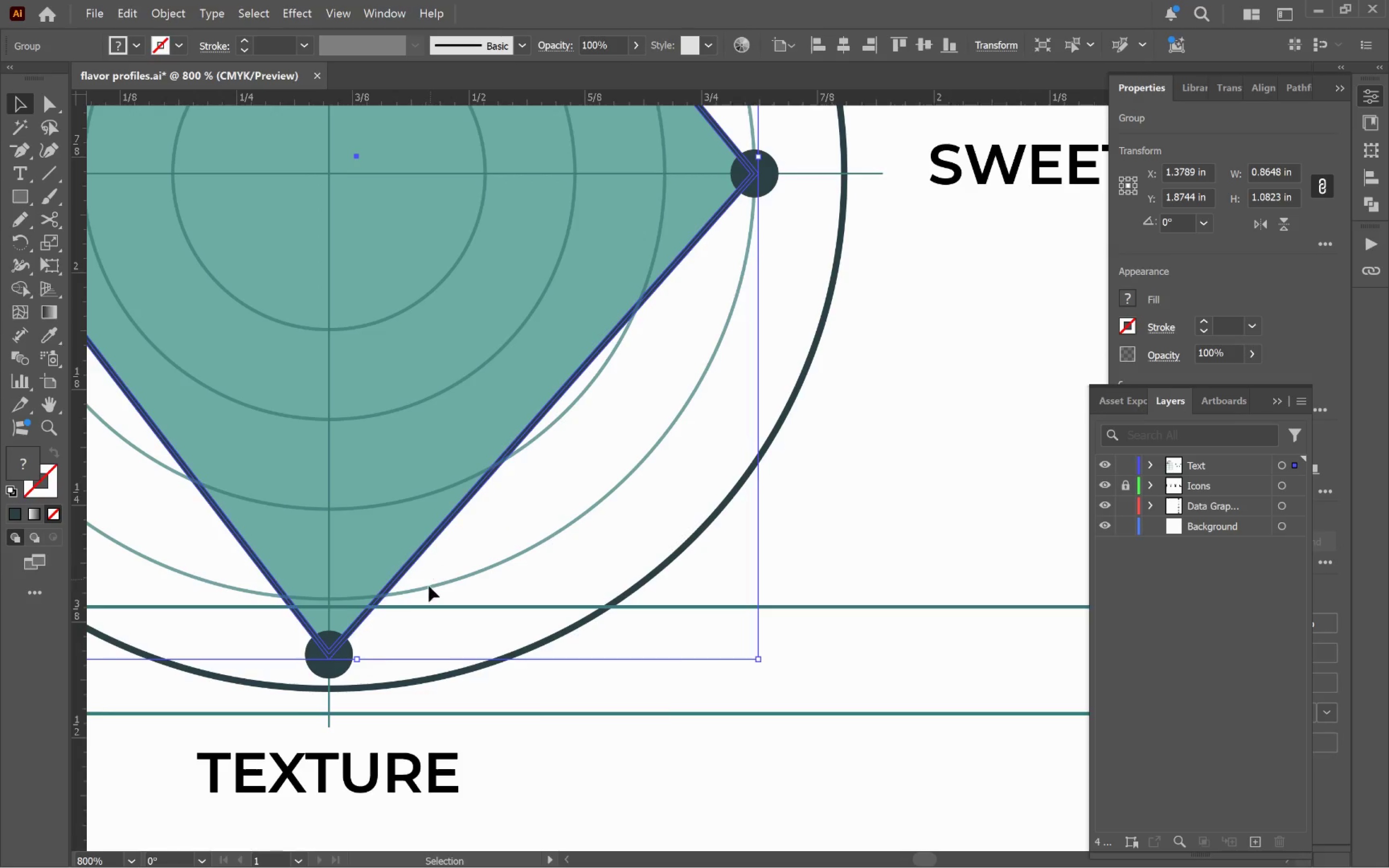 
left_click([332, 668])
 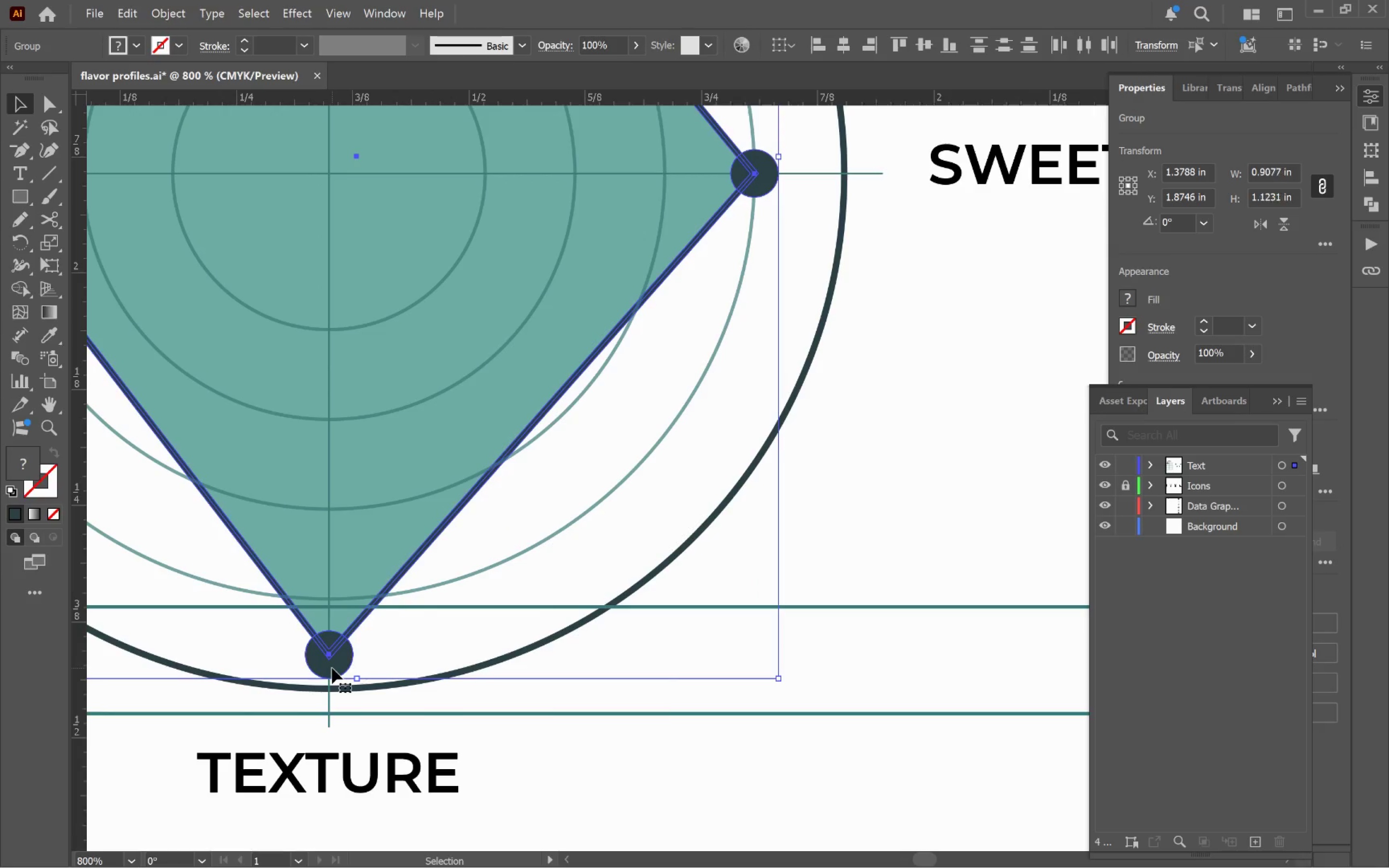 
key(Control+G)
 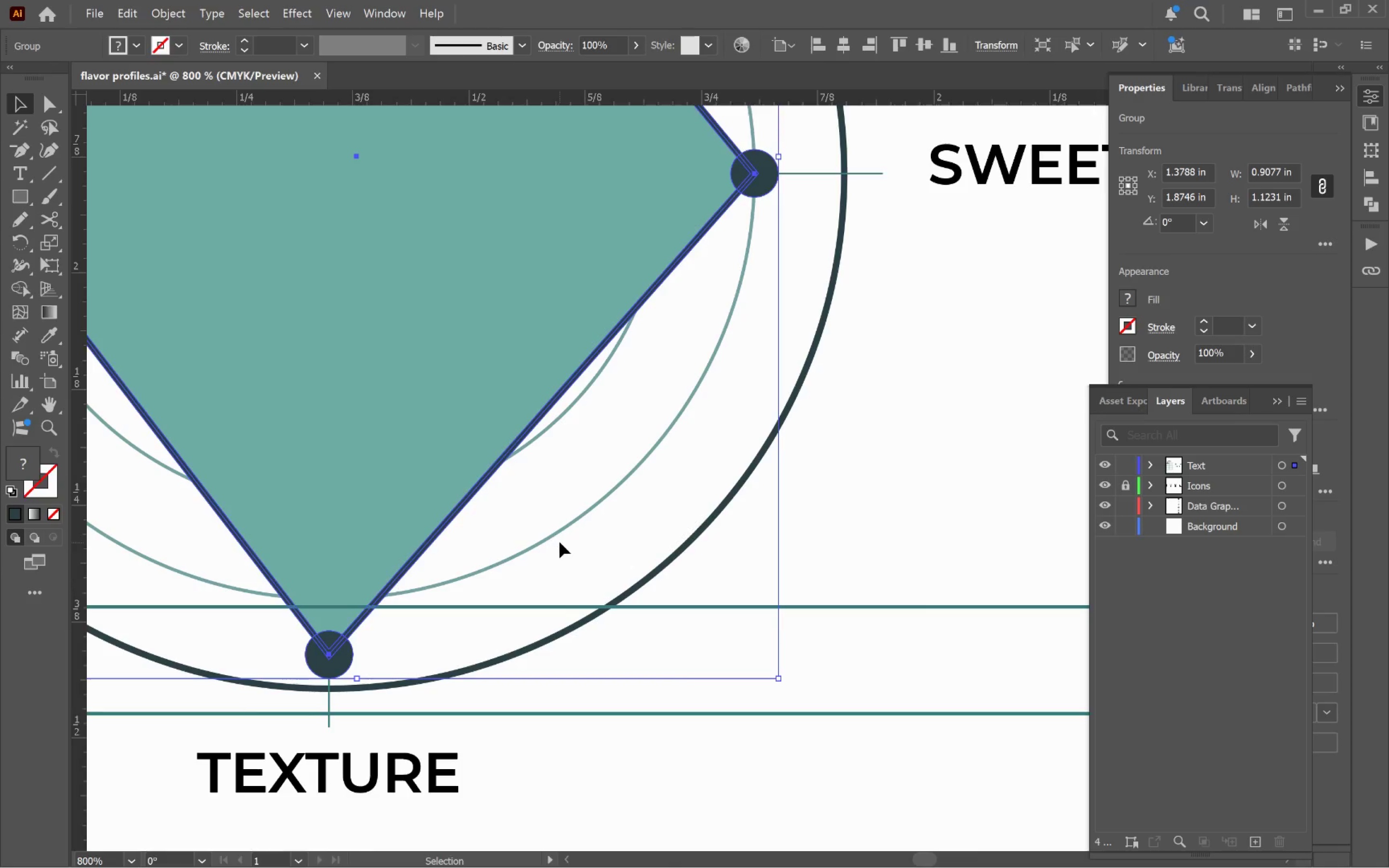 
hold_key(key=ShiftLeft, duration=0.76)
left_click([561, 533])
 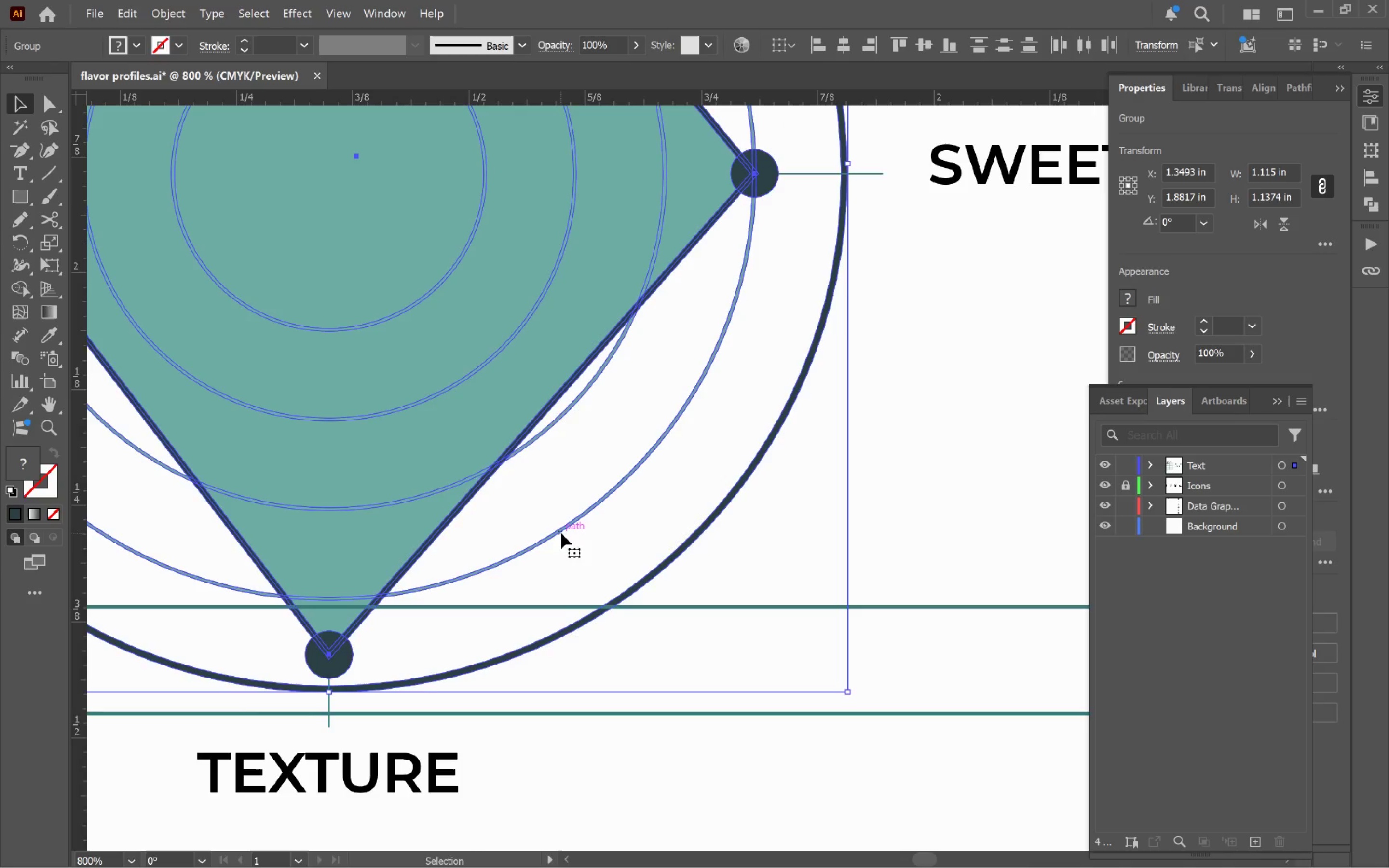 
hold_key(key=ControlLeft, duration=0.91)
 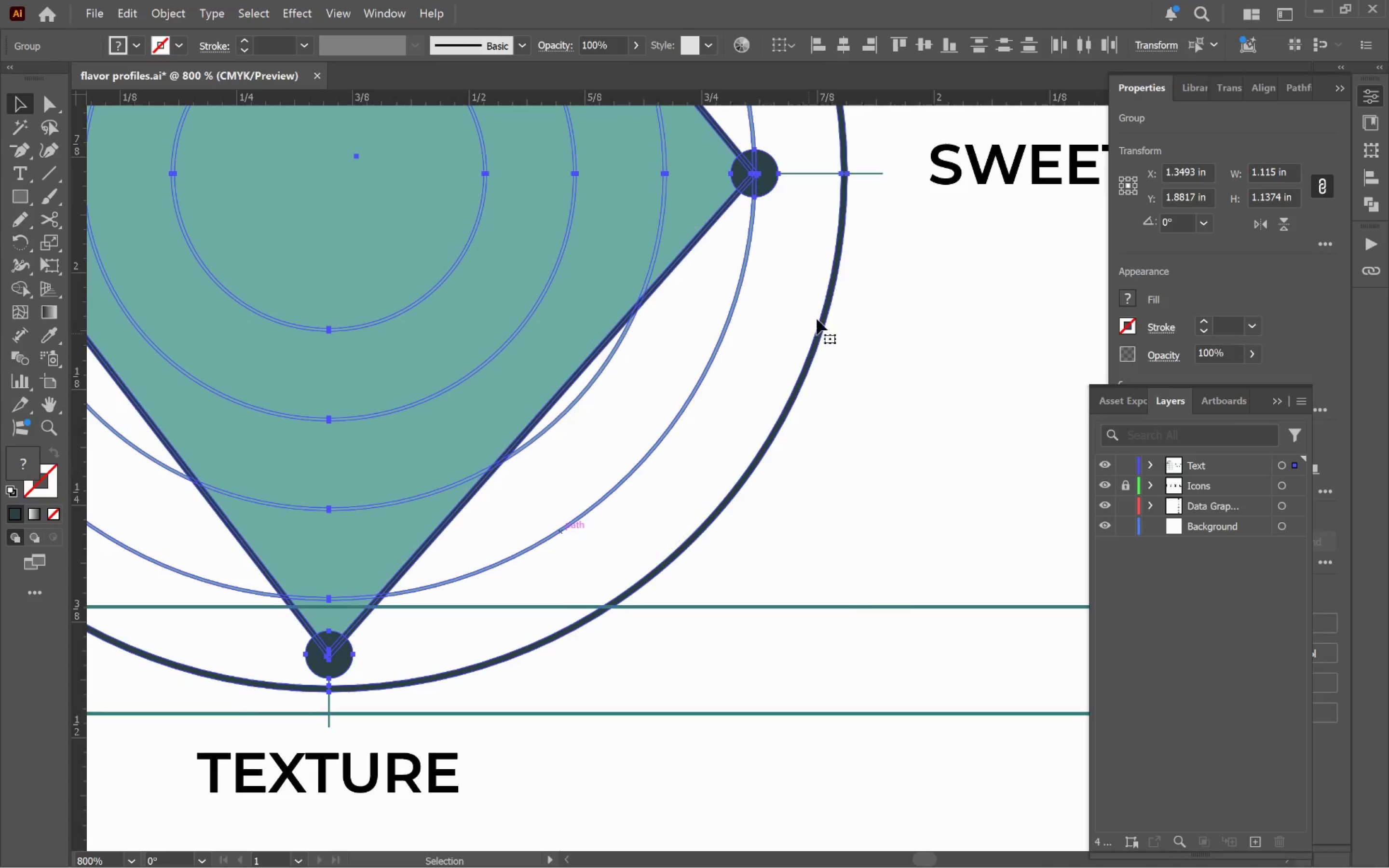 
hold_key(key=ShiftLeft, duration=2.96)
left_click([873, 171])
 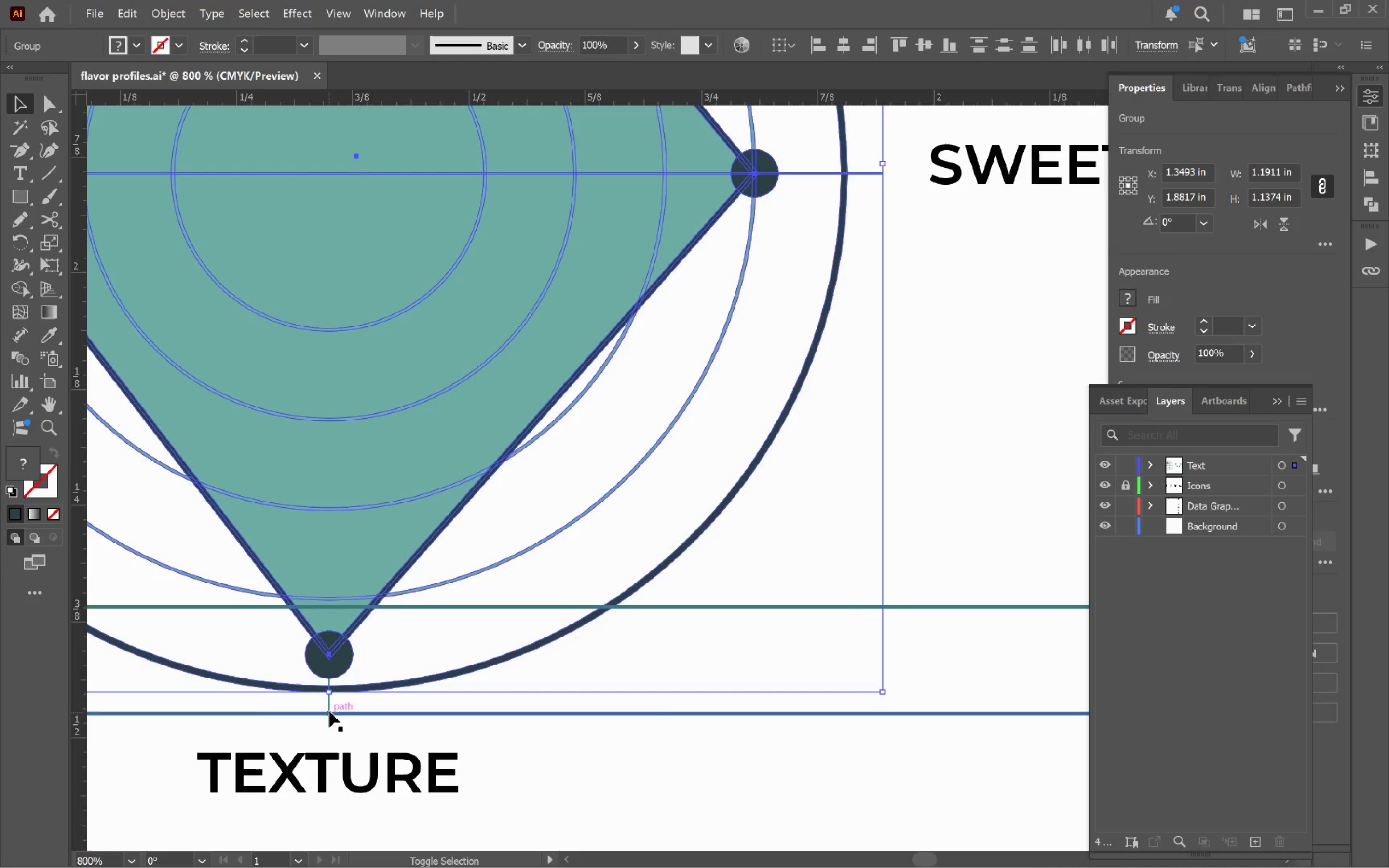 
left_click([329, 709])
 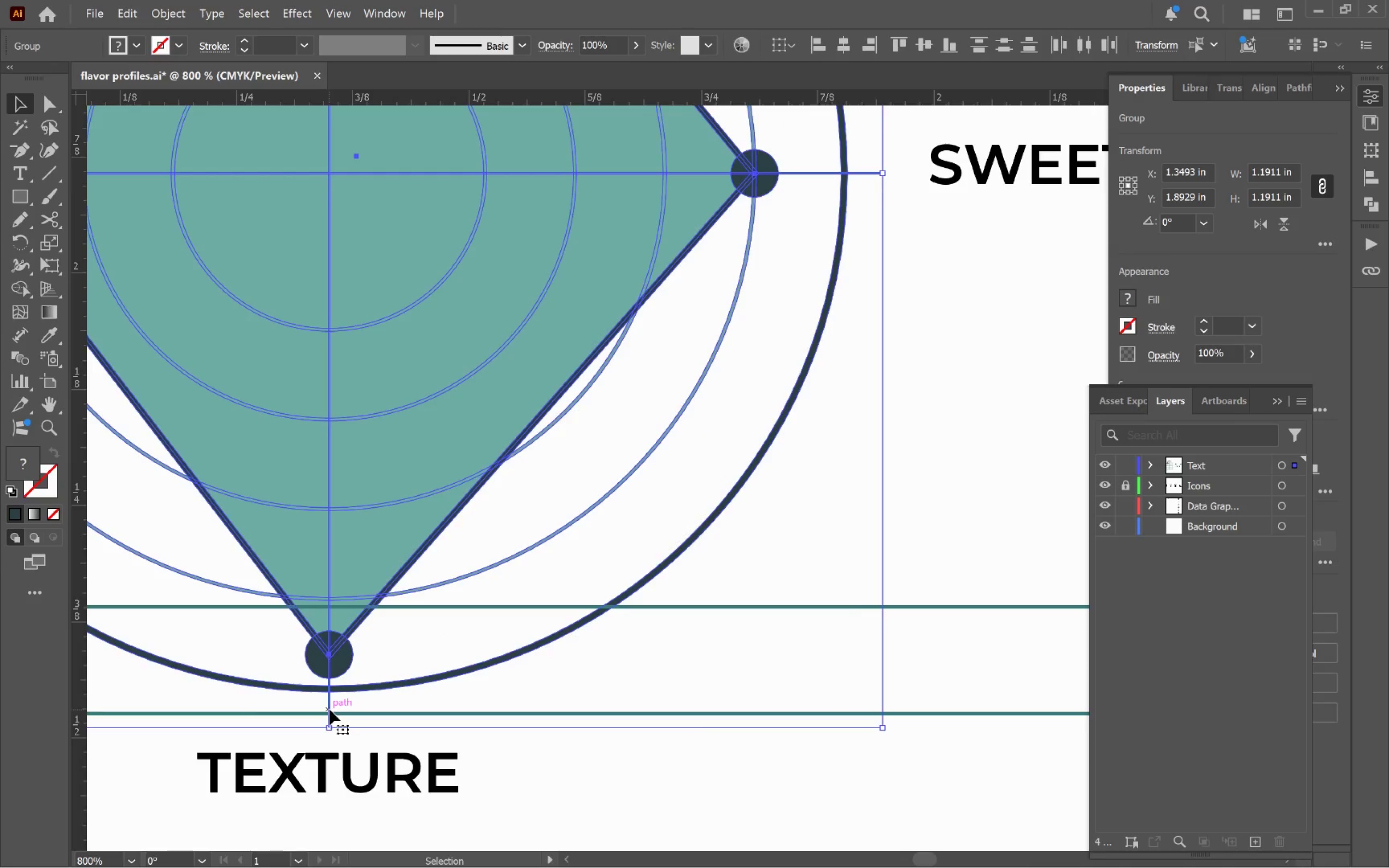 
key(Control+G)
 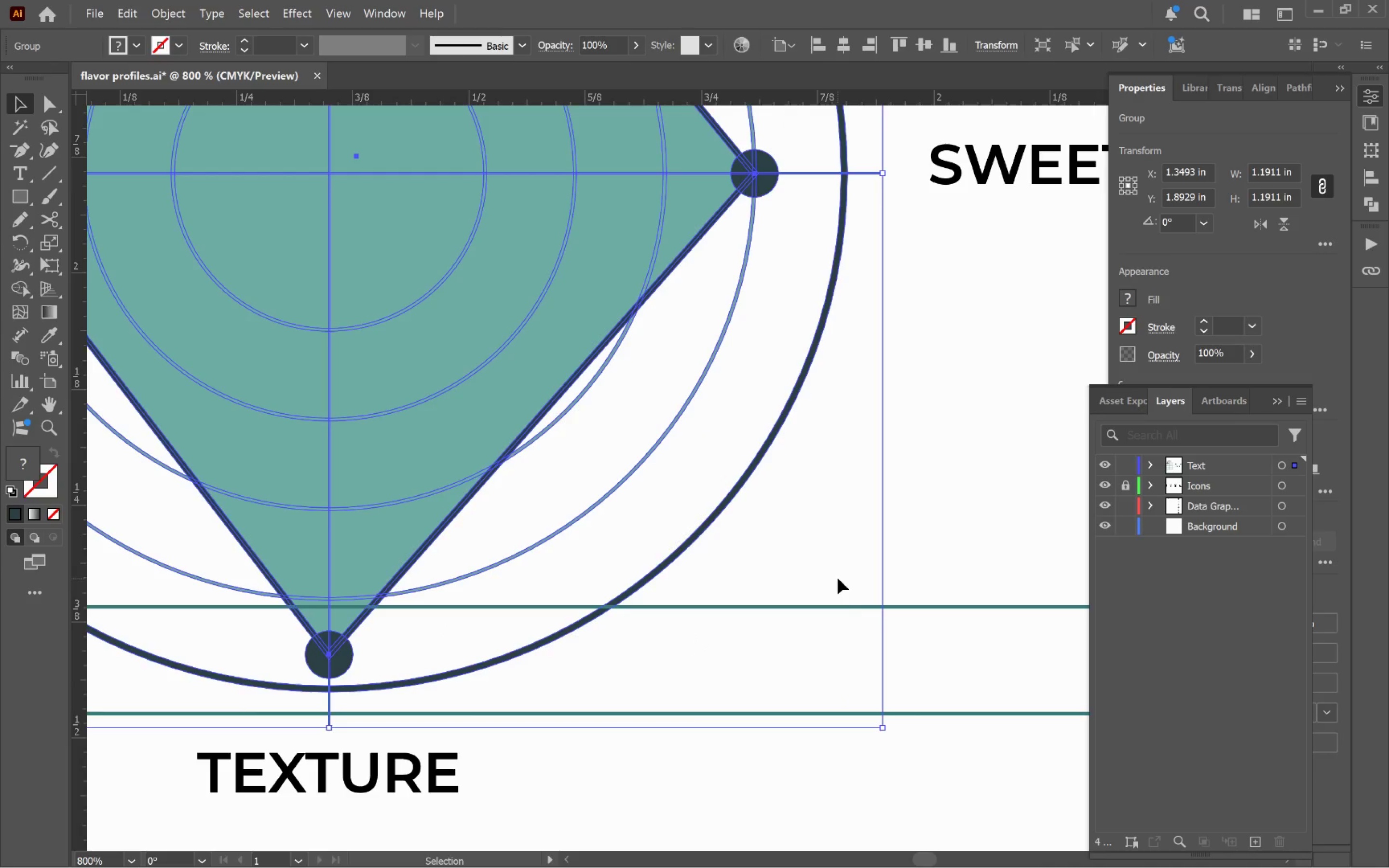 
hold_key(key=AltLeft, duration=0.91)
scroll: coordinate [838, 578], scroll_direction: down, amount: 3.0
 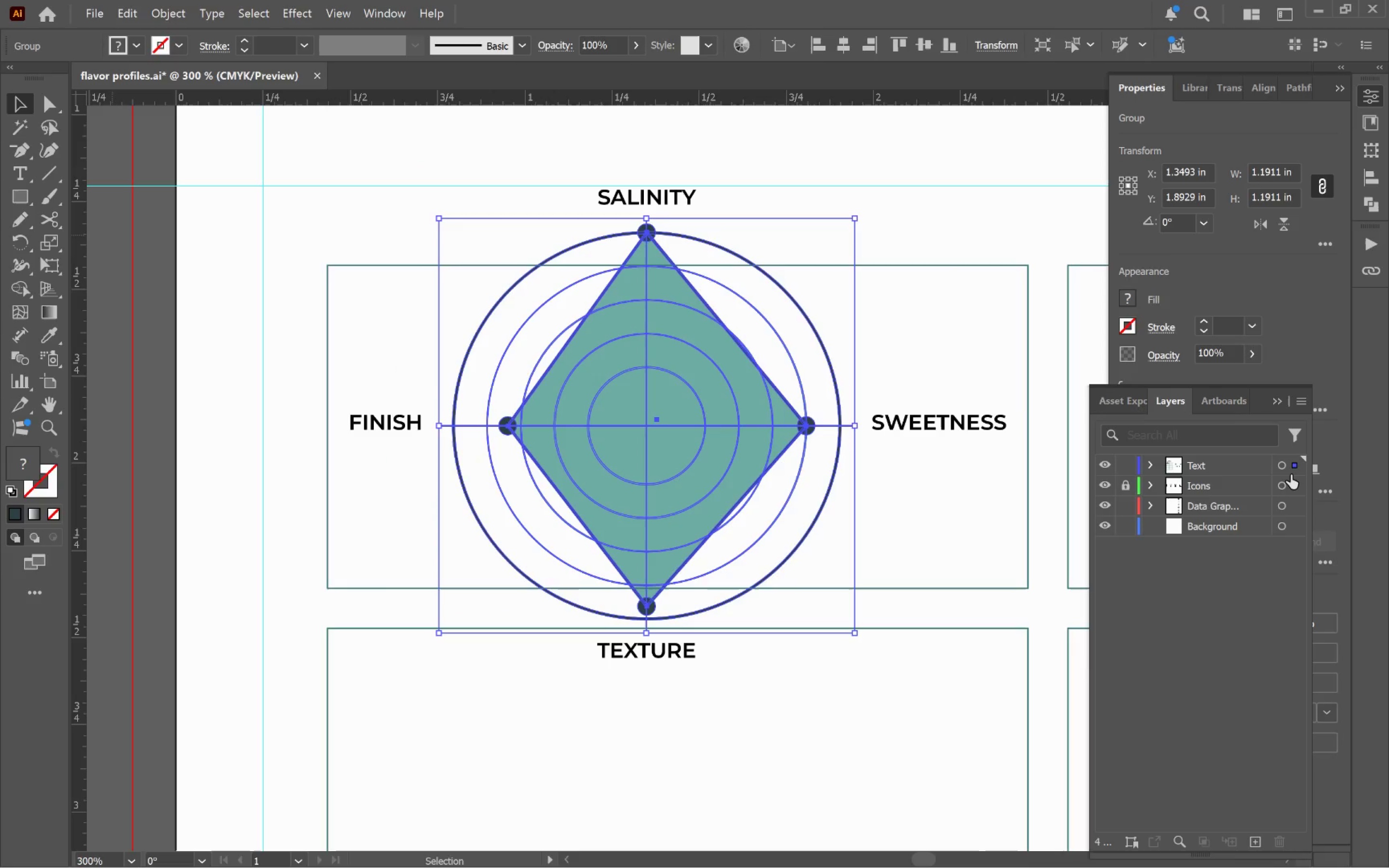 
left_click_drag(start_coordinate=[1294, 468], to_coordinate=[1297, 502])
 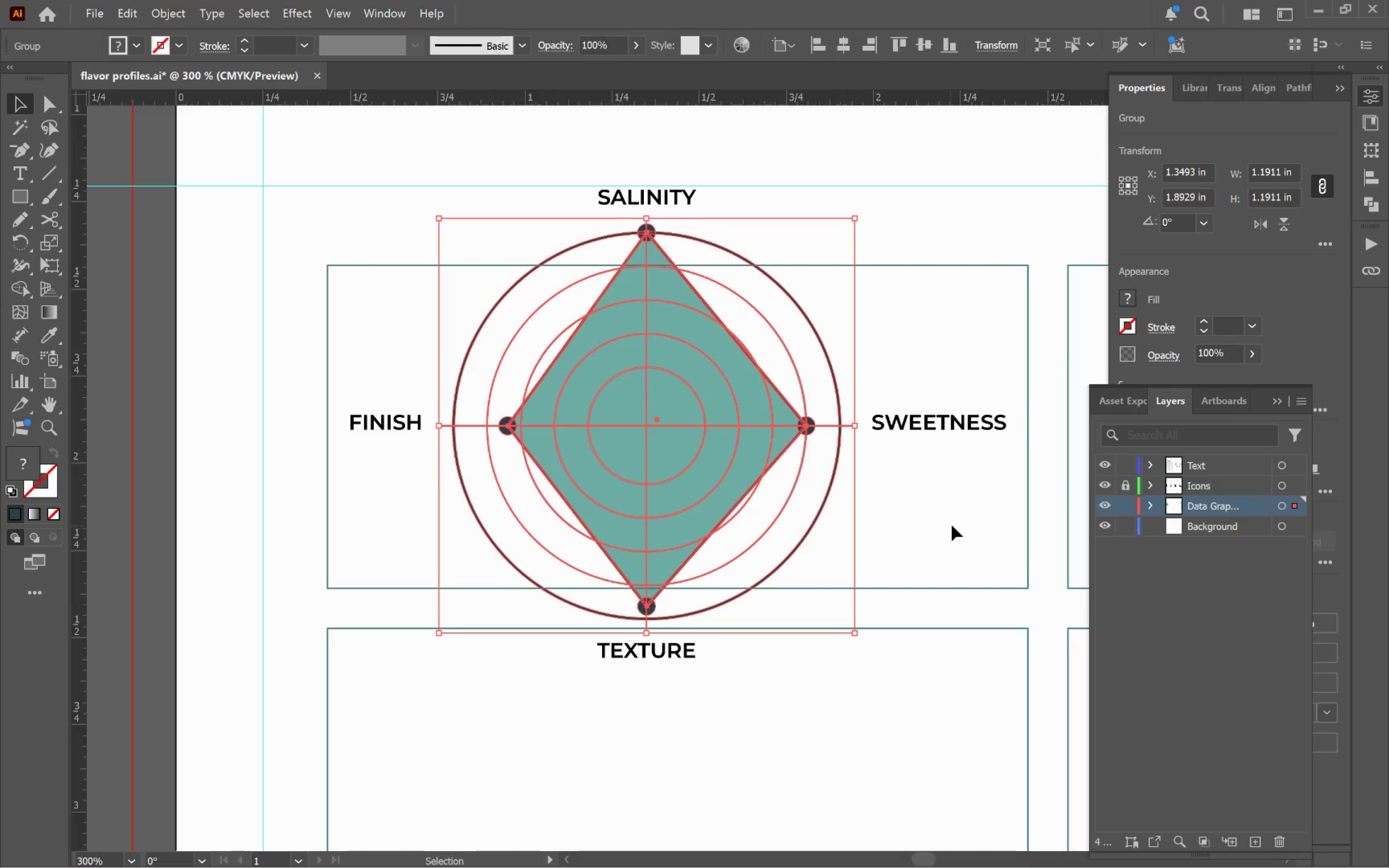 
hold_key(key=AltLeft, duration=0.41)
 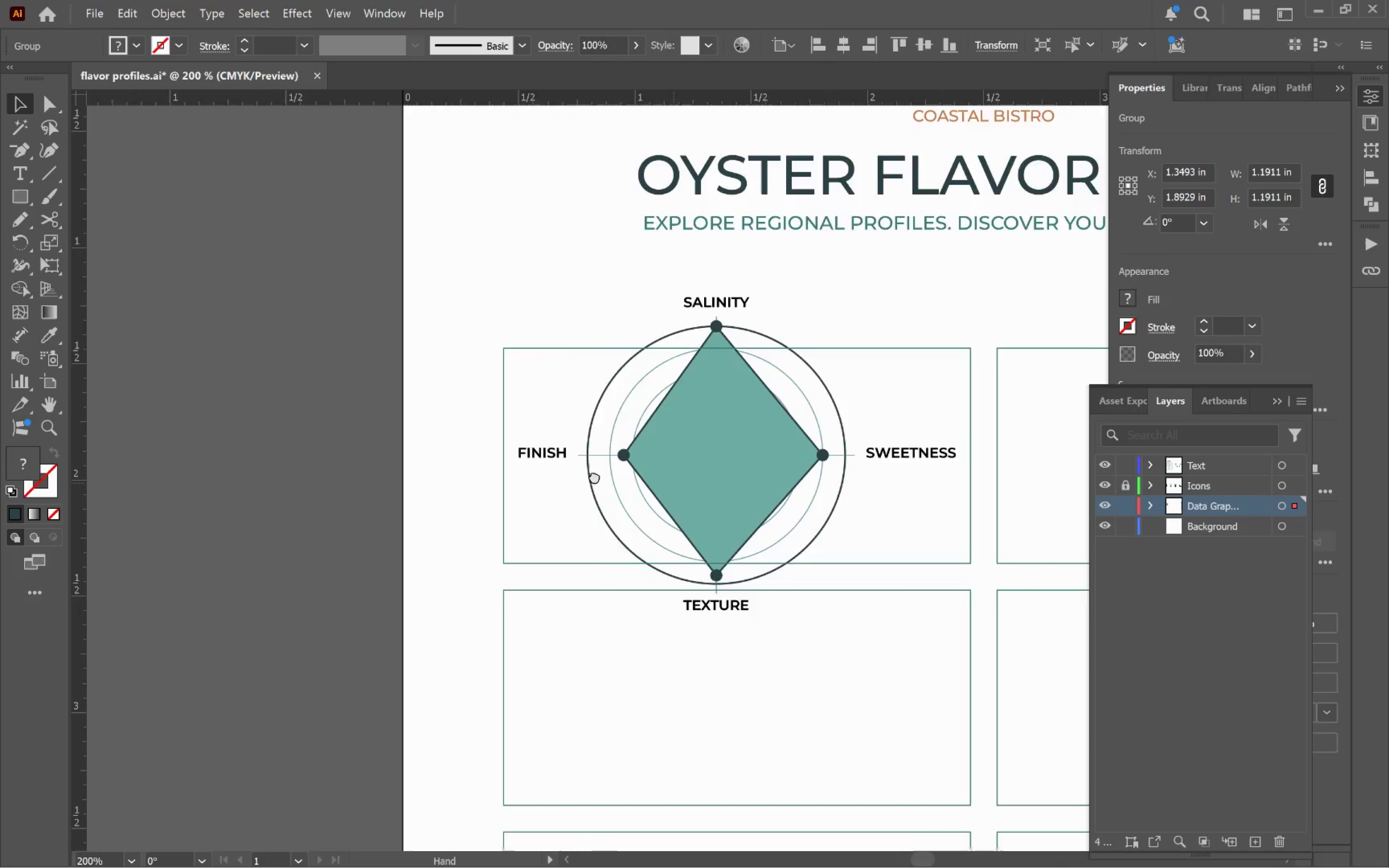 
hold_key(key=Space, duration=1.46)
 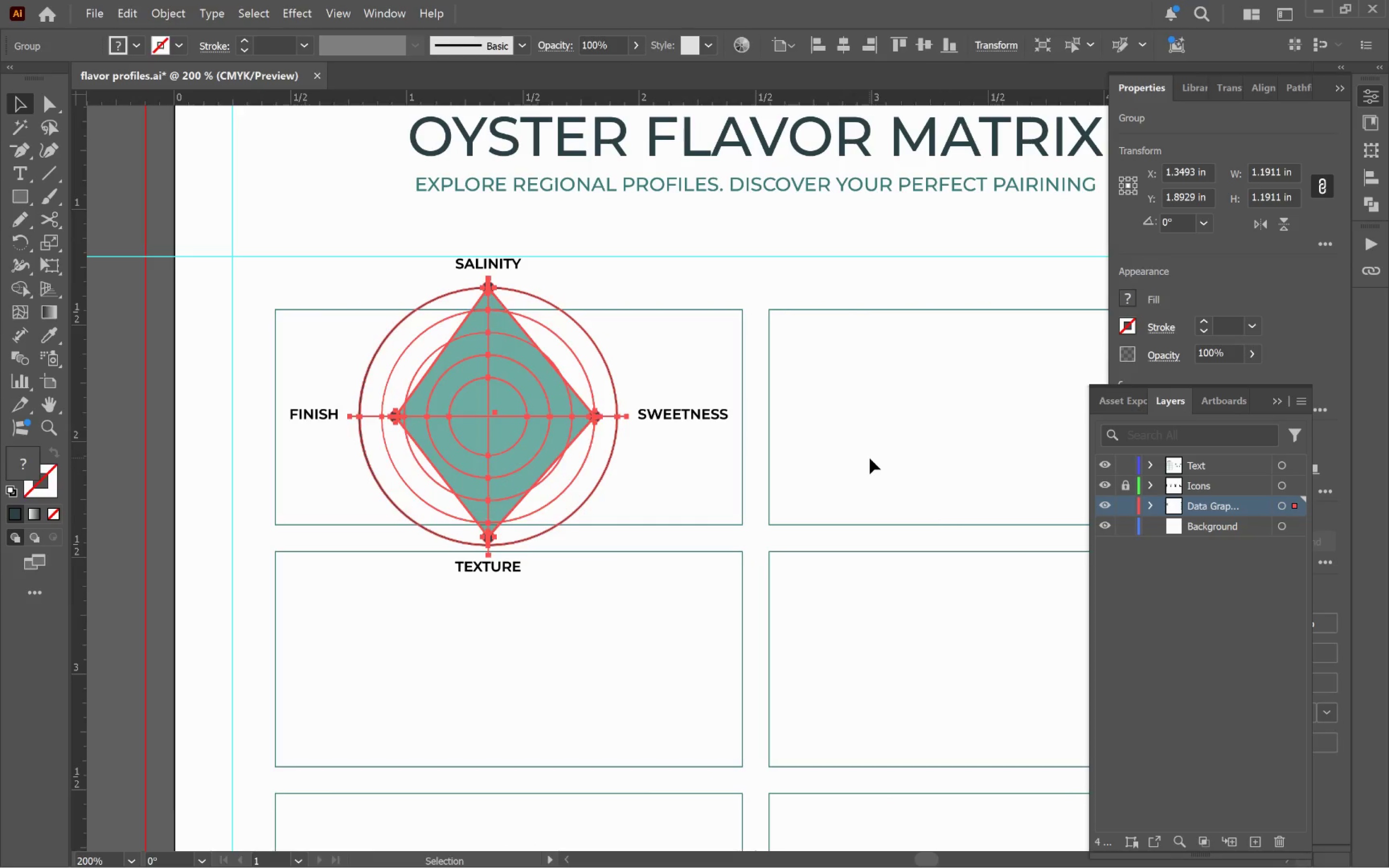 
scroll: coordinate [952, 525], scroll_direction: down, amount: 1.0
 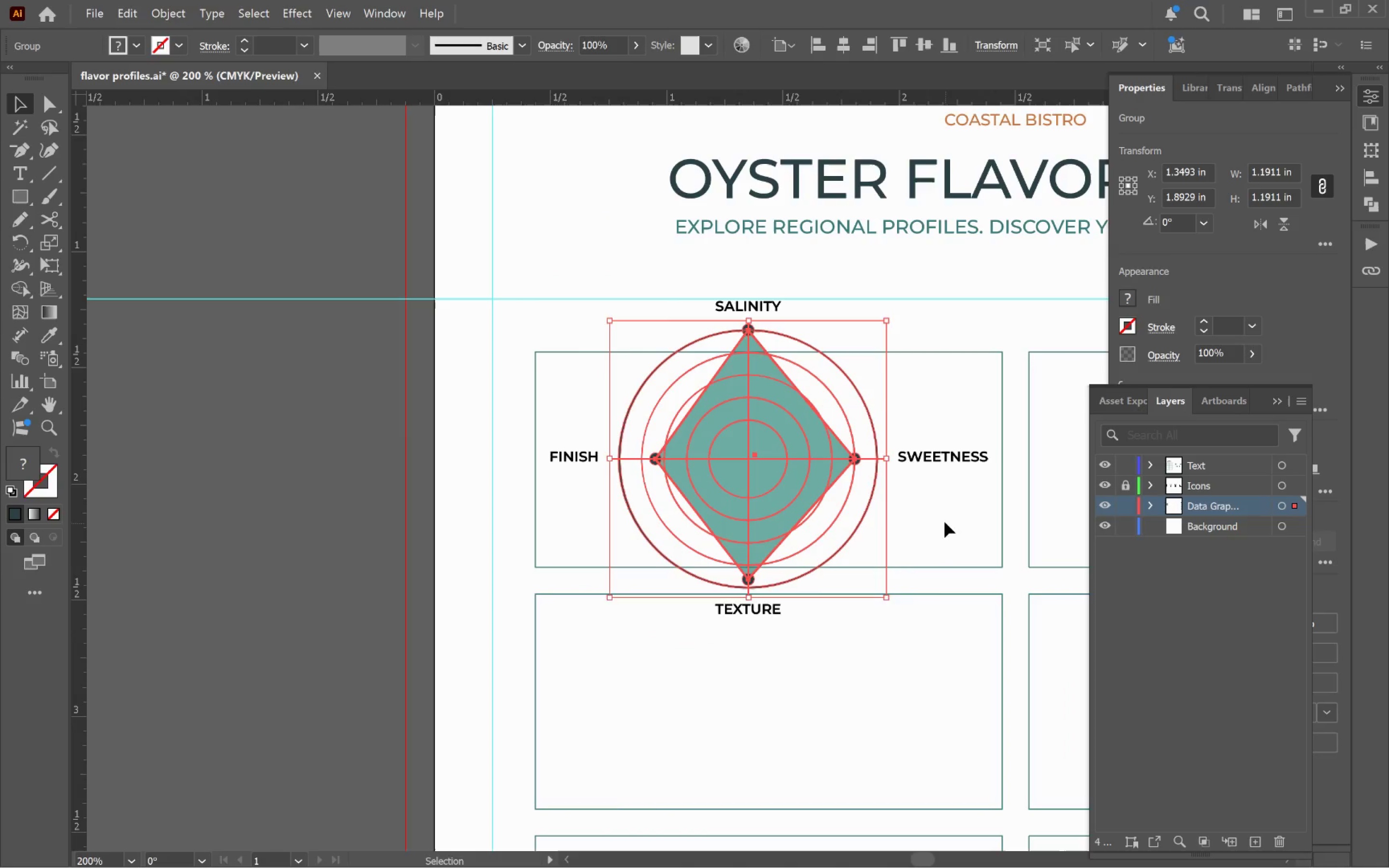 
left_click_drag(start_coordinate=[674, 483], to_coordinate=[412, 440])
 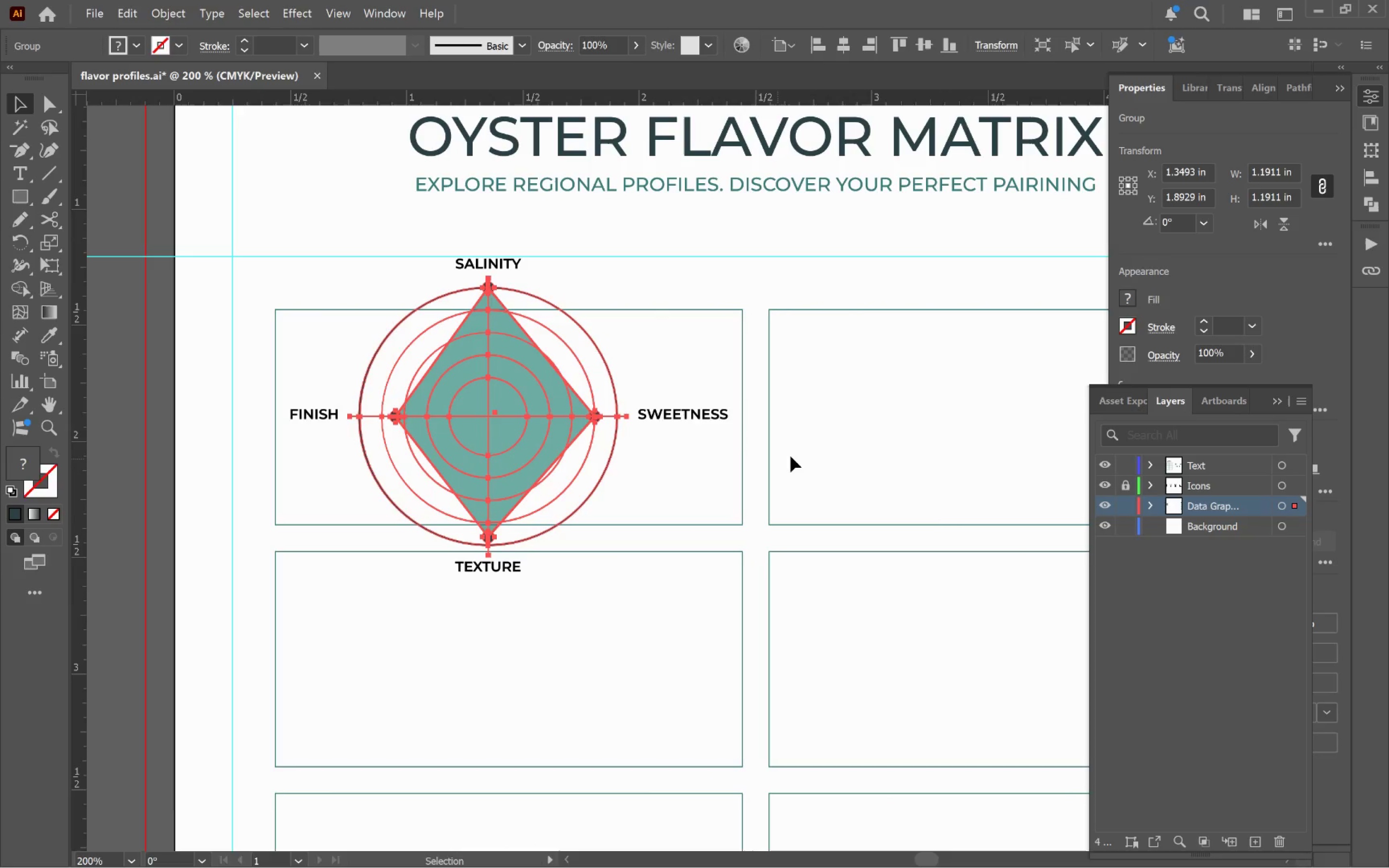 
left_click([870, 458])
 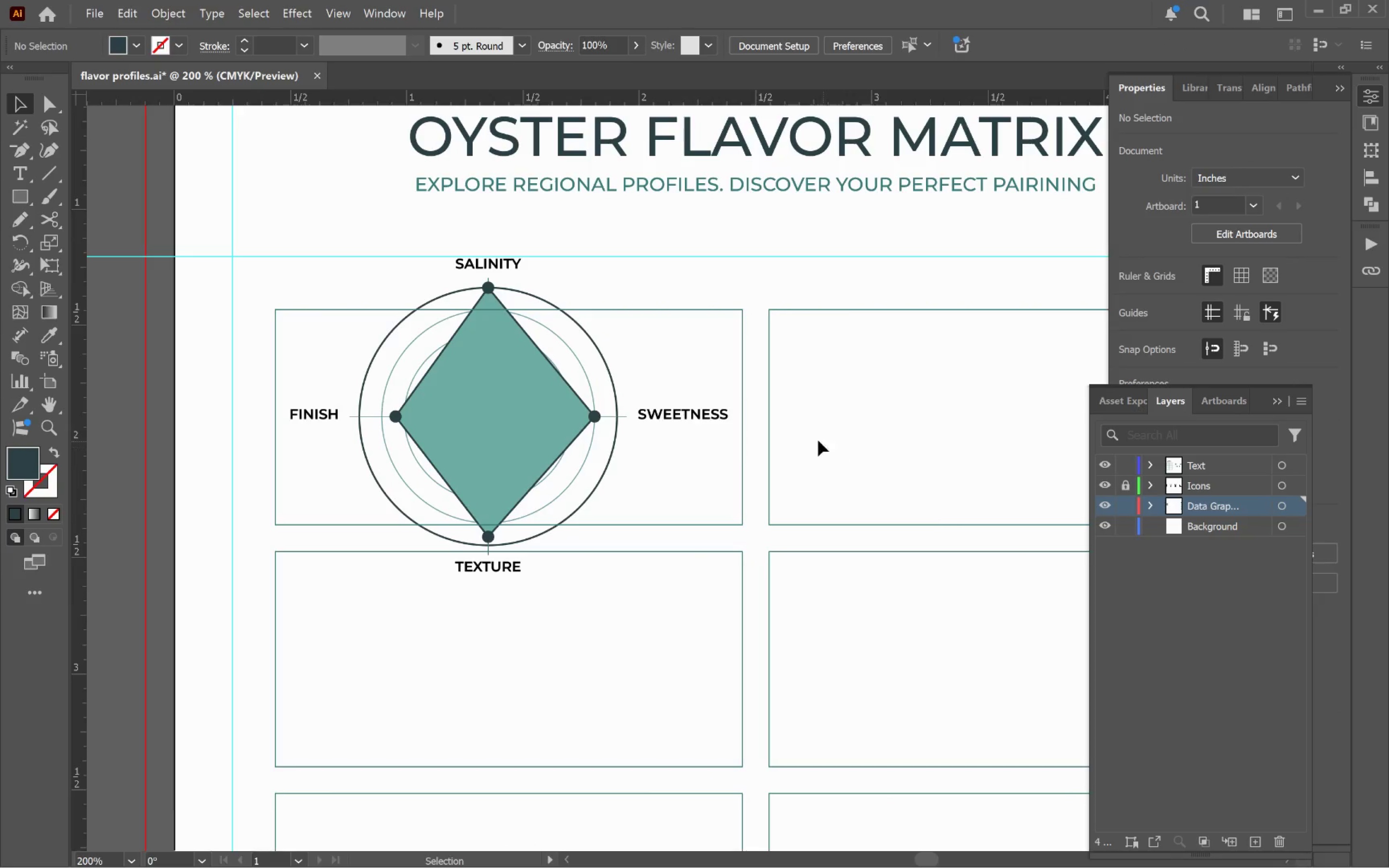 
left_click([693, 419])
 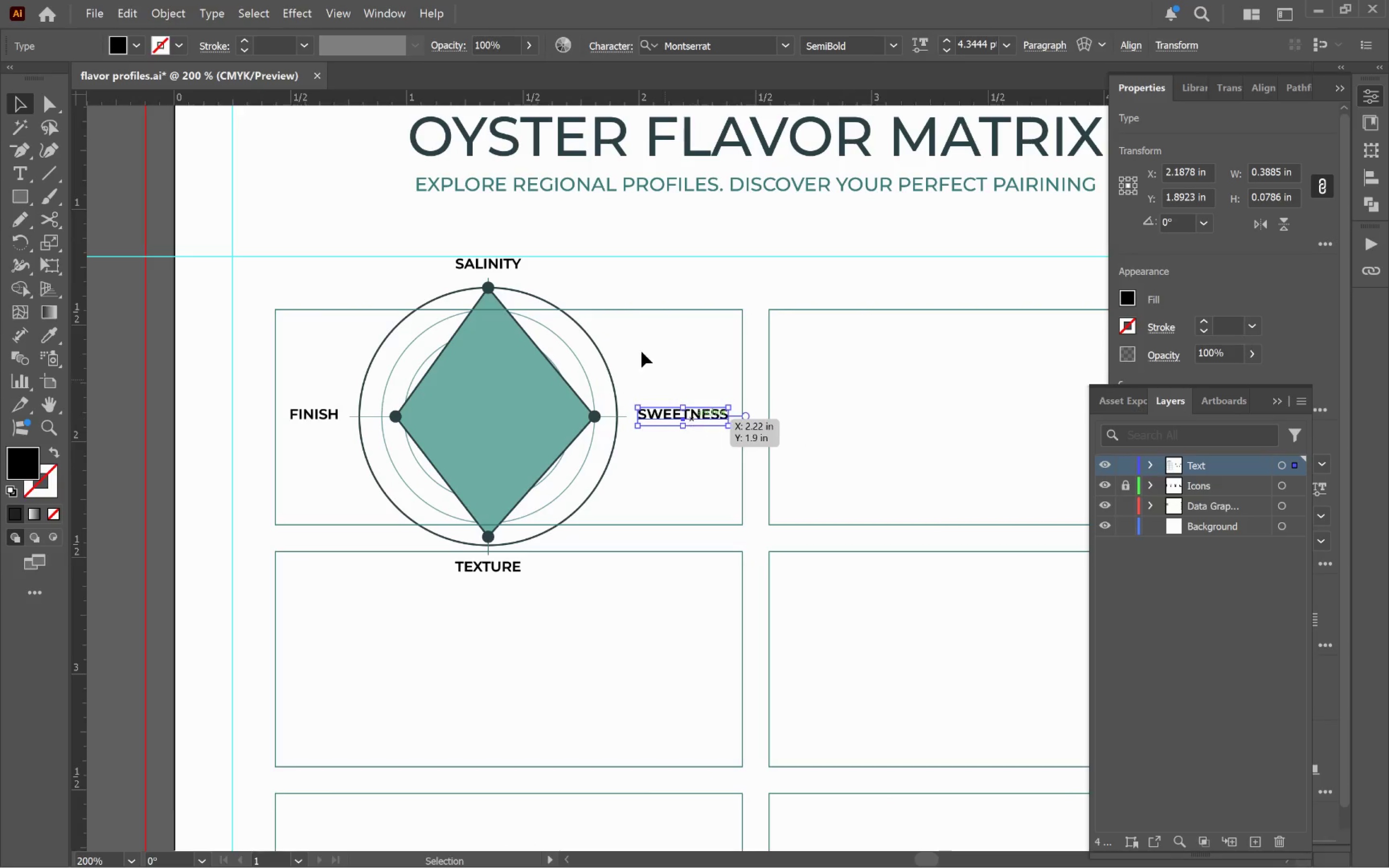 
hold_key(key=ShiftLeft, duration=2.62)
left_click([509, 264])
 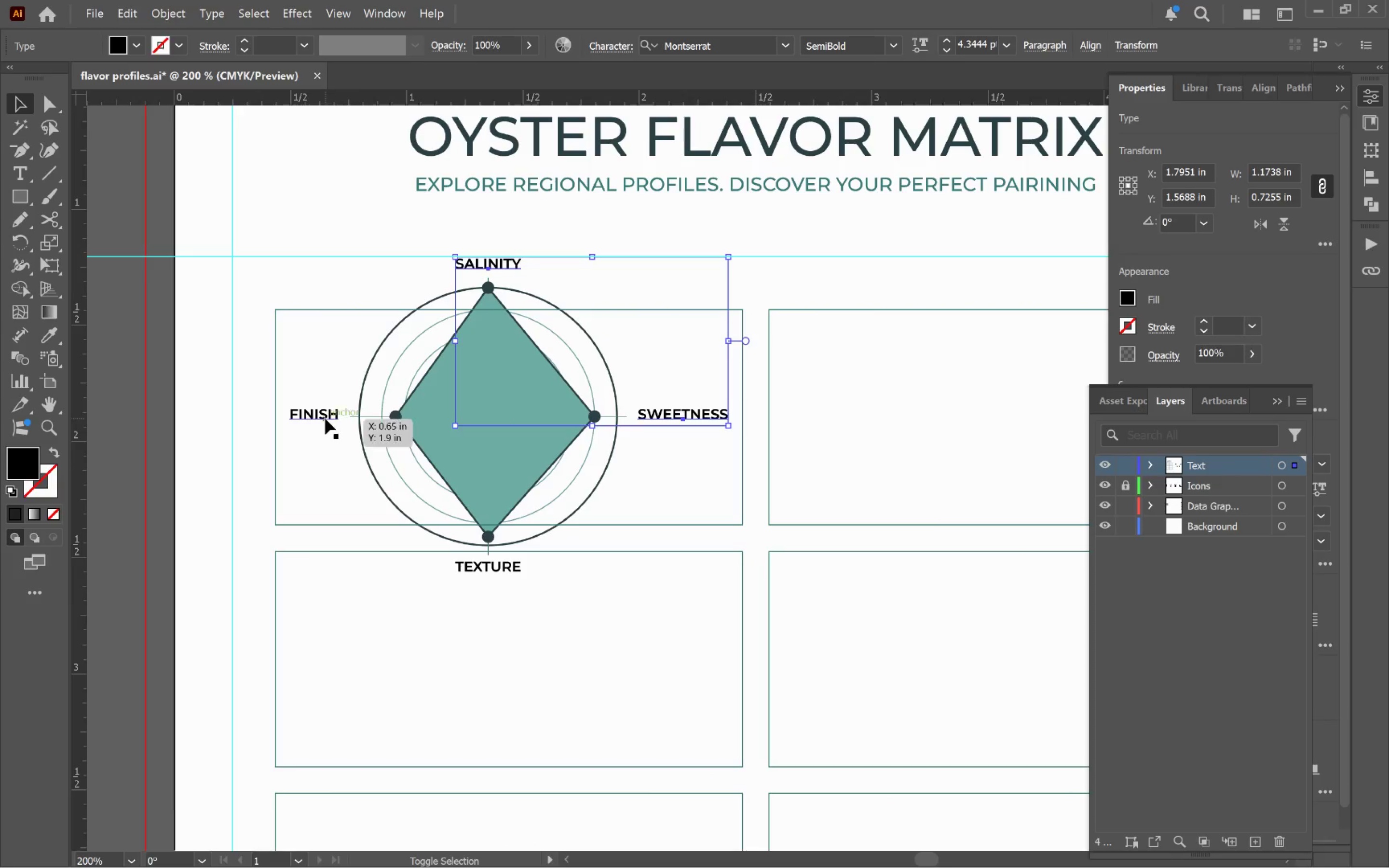 
left_click([323, 416])
 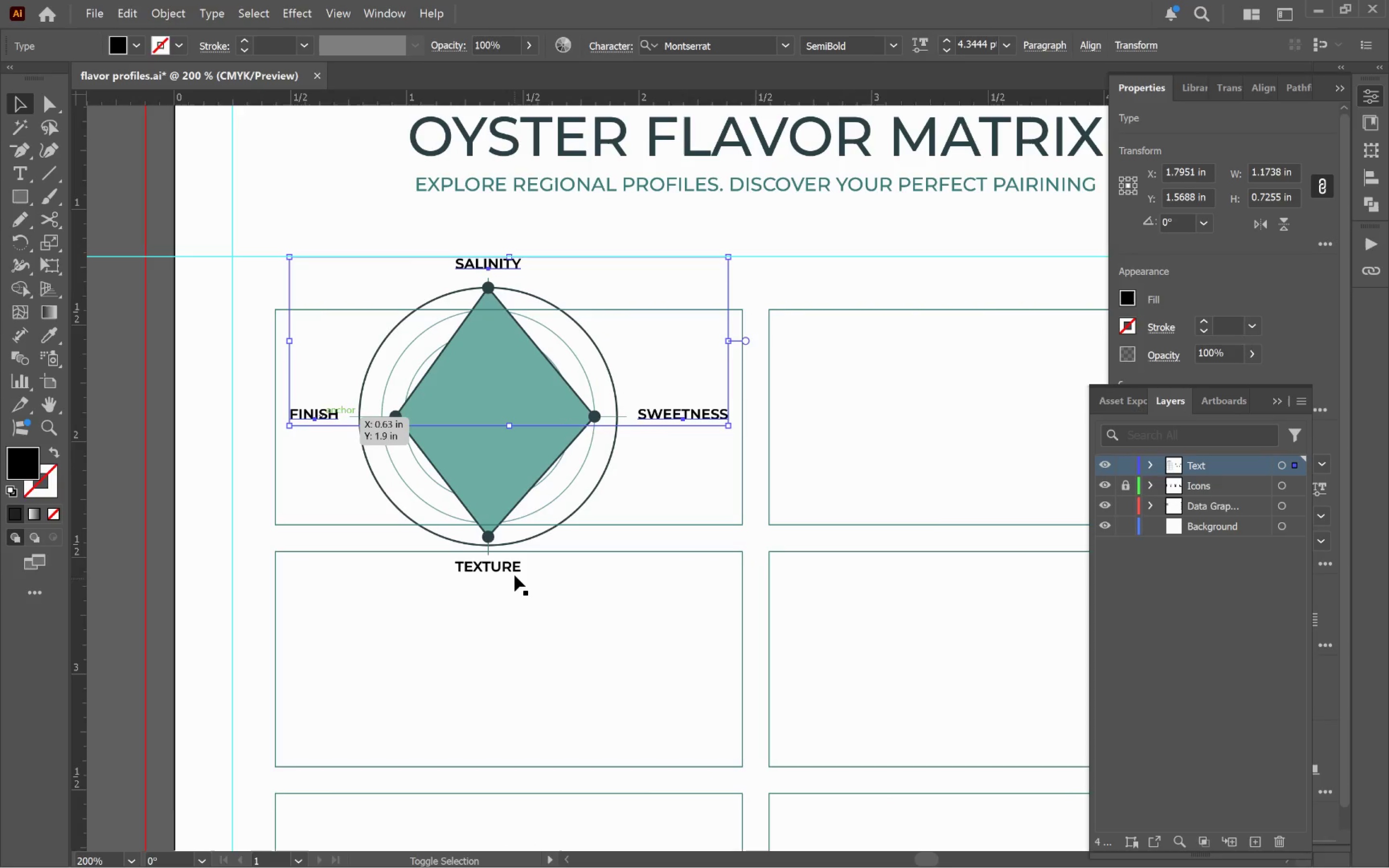 
left_click([516, 570])
 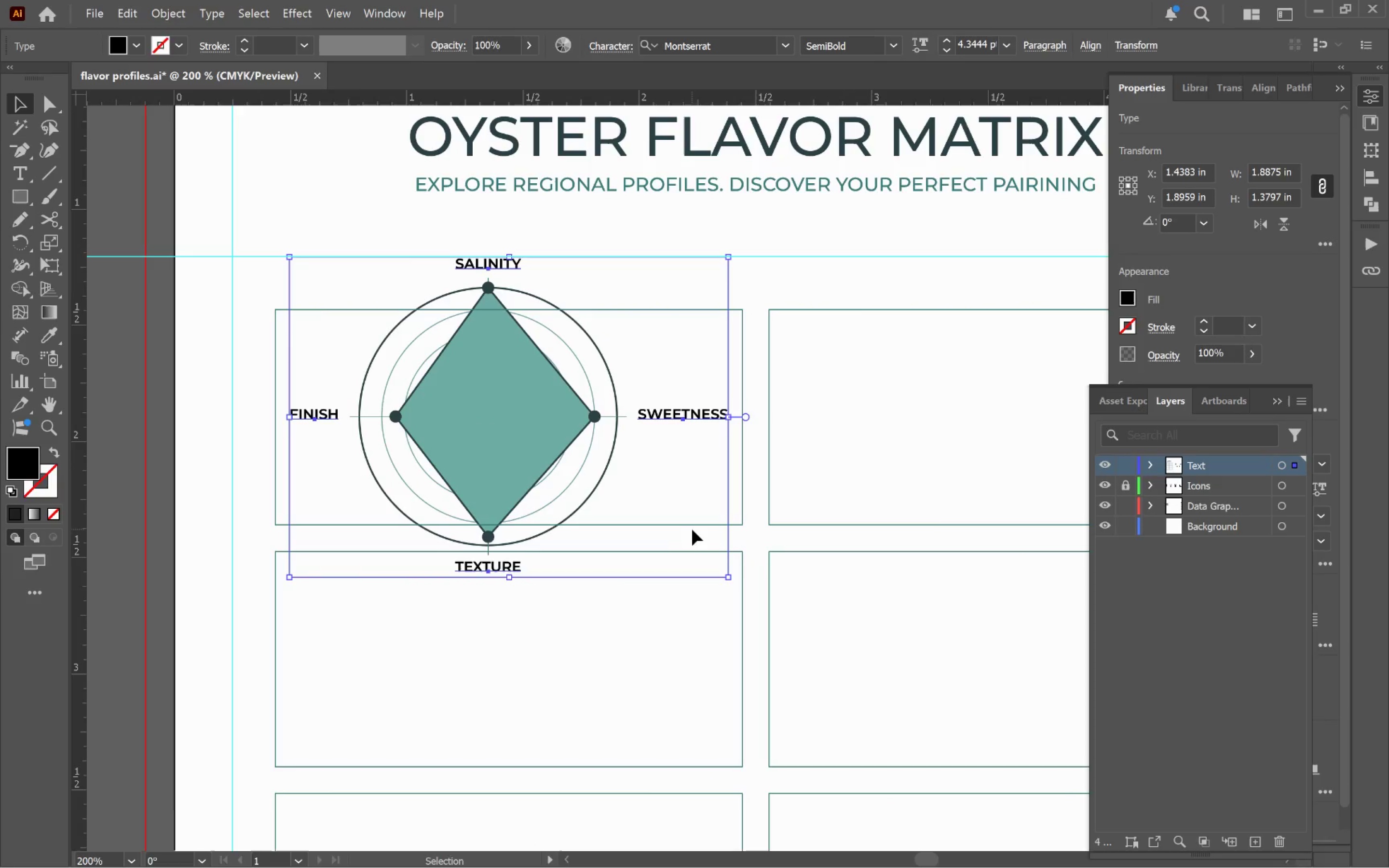 
left_click([694, 526])
 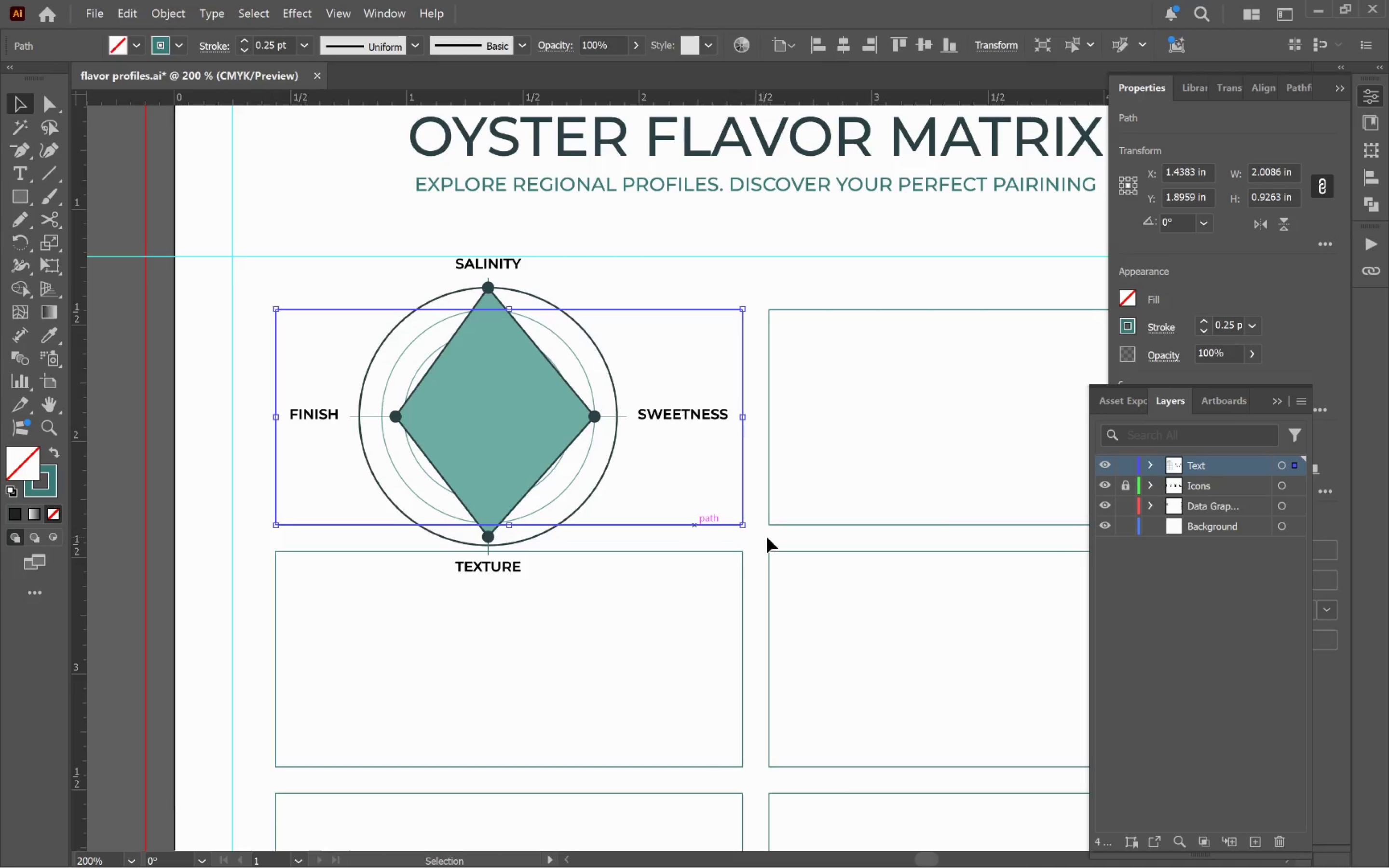 
hold_key(key=Space, duration=0.81)
 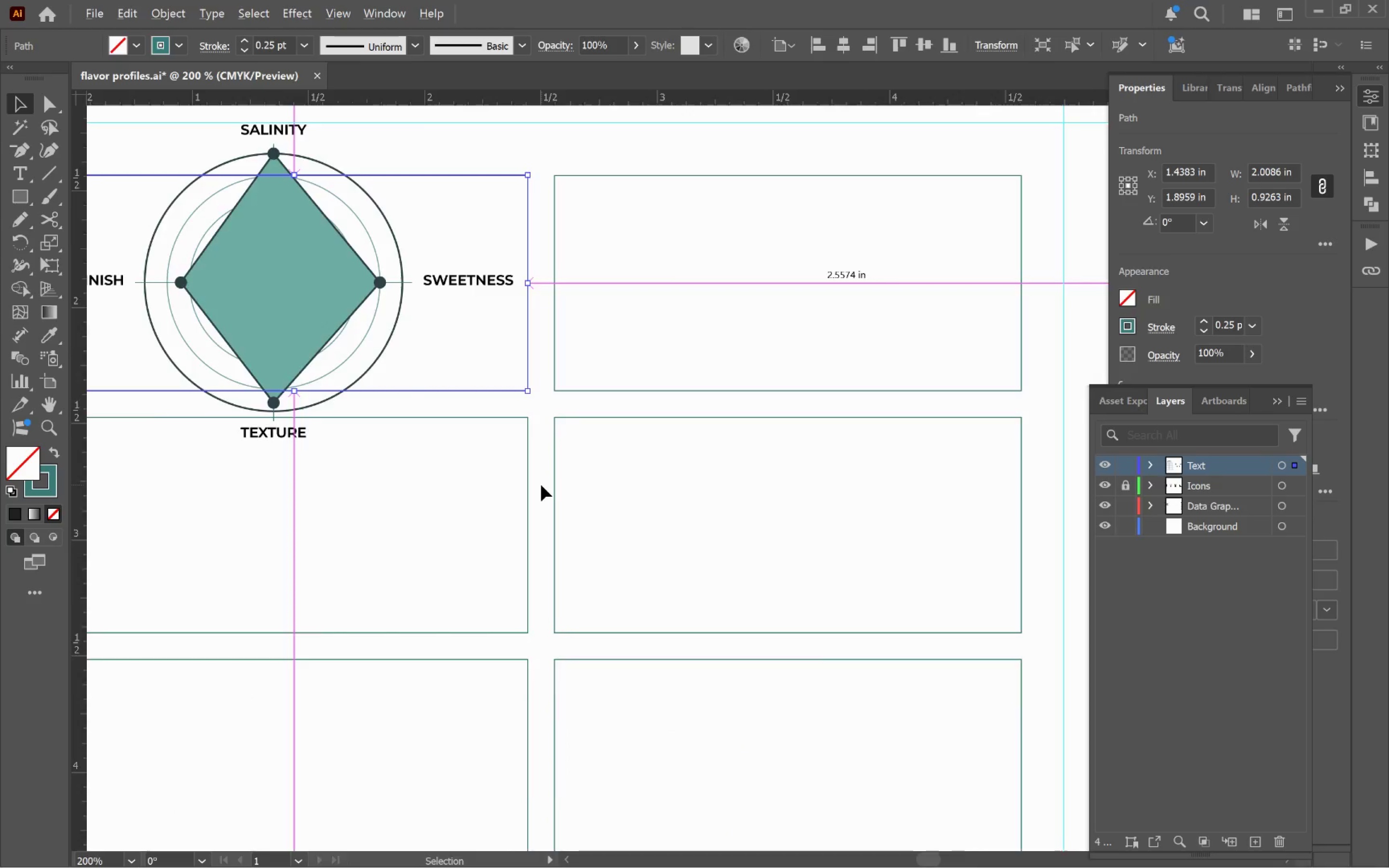 
left_click_drag(start_coordinate=[863, 628], to_coordinate=[647, 493])
 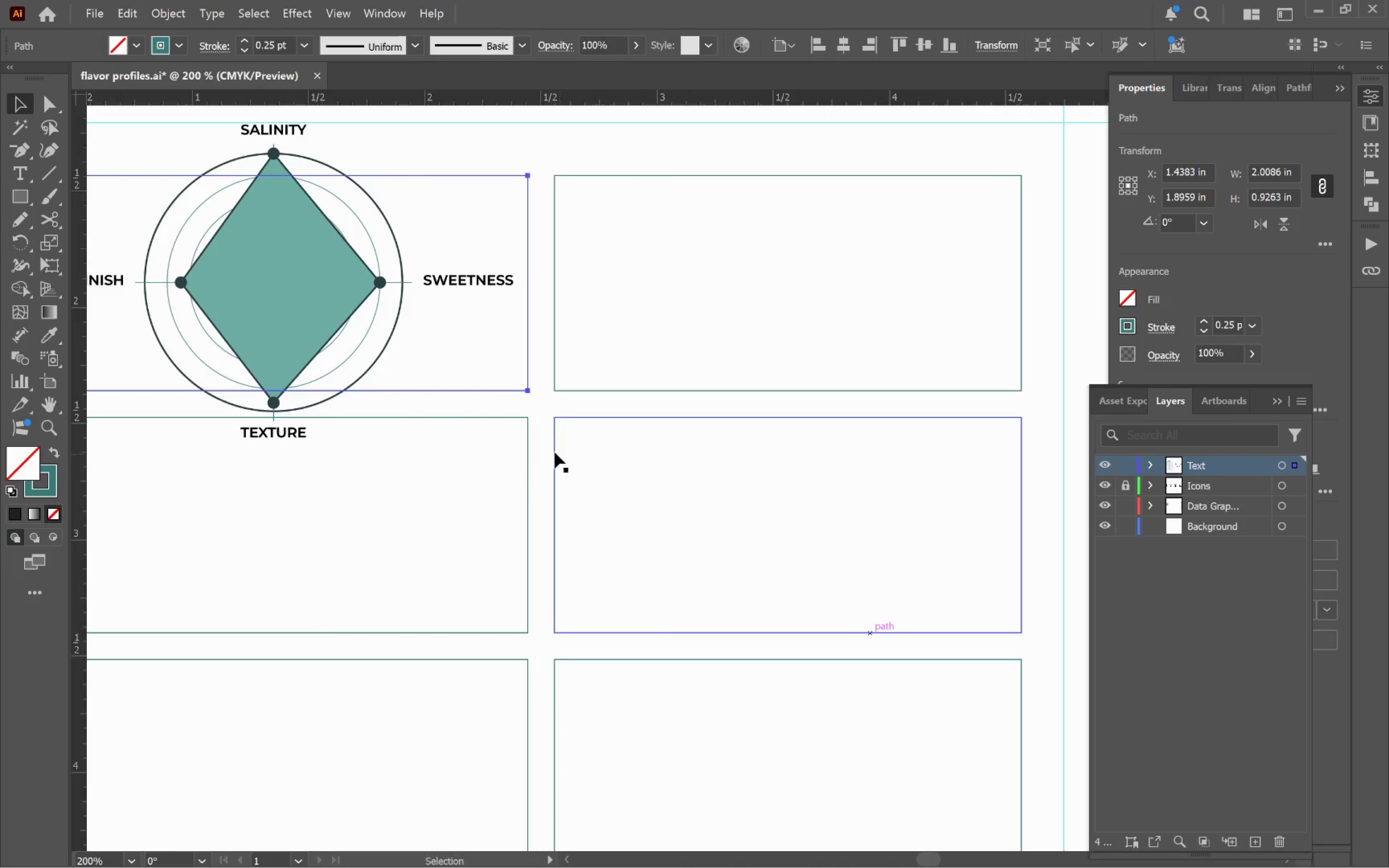 
hold_key(key=AltLeft, duration=0.73)
 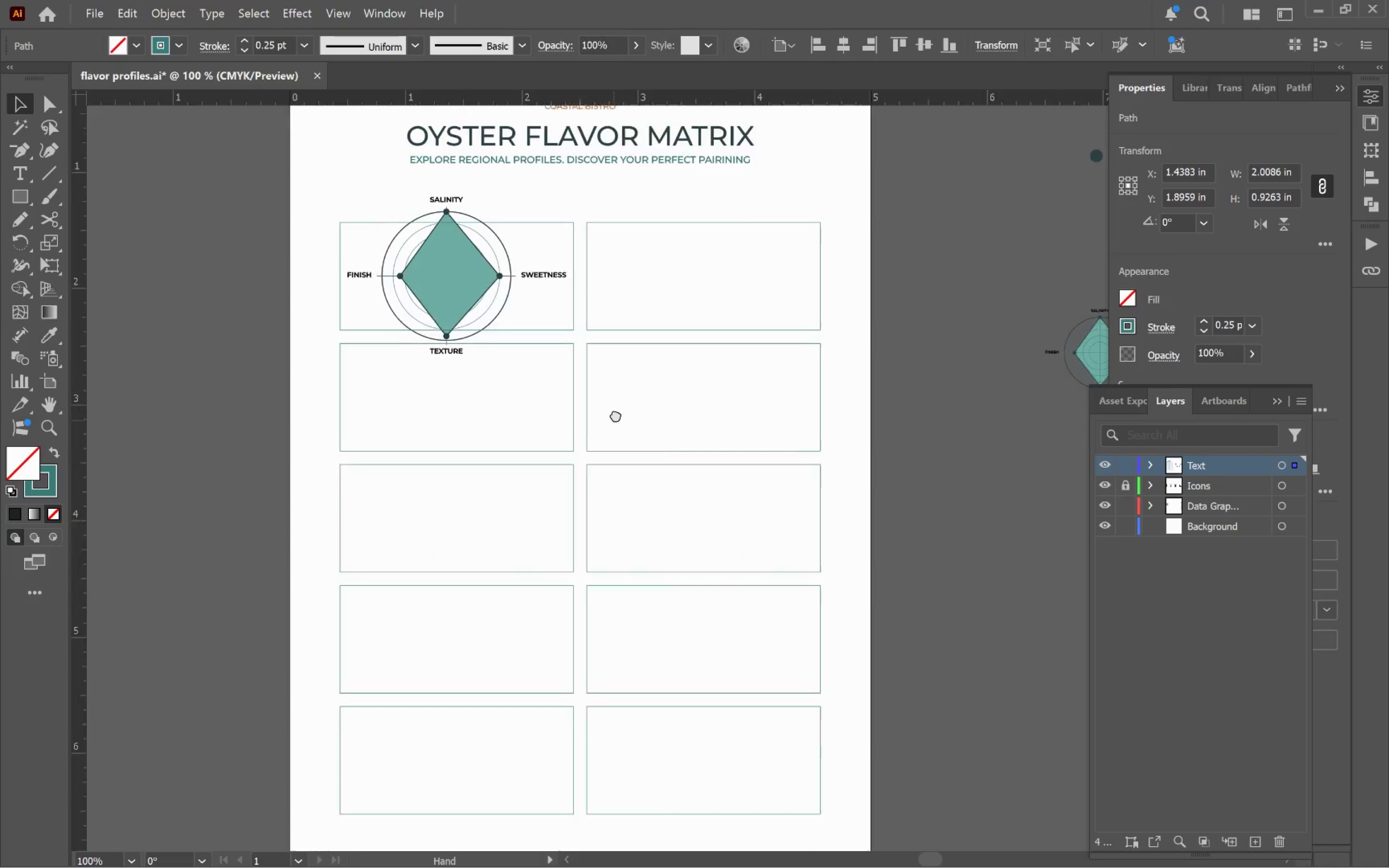 
hold_key(key=Space, duration=0.54)
 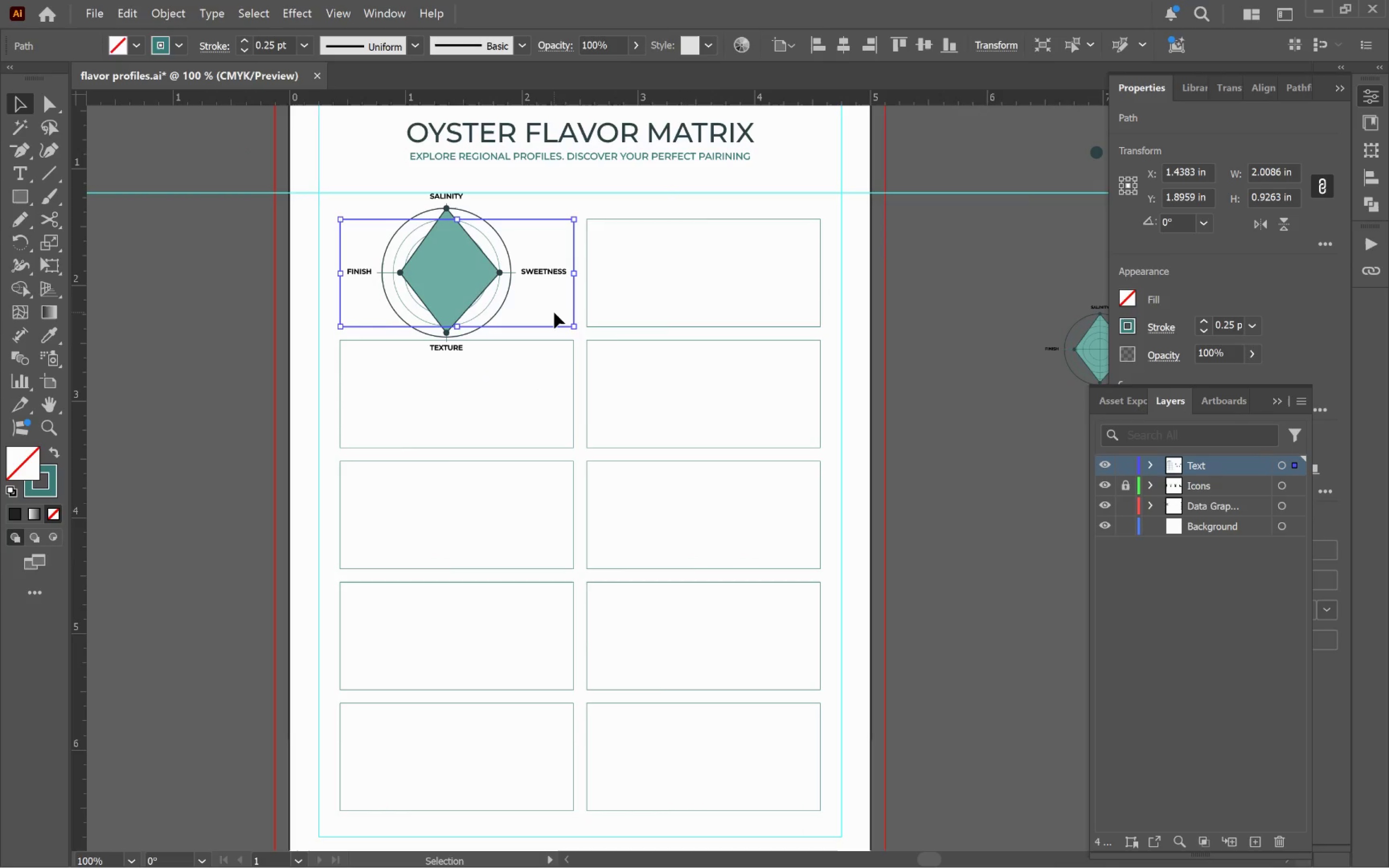 
scroll: coordinate [541, 485], scroll_direction: down, amount: 2.0
 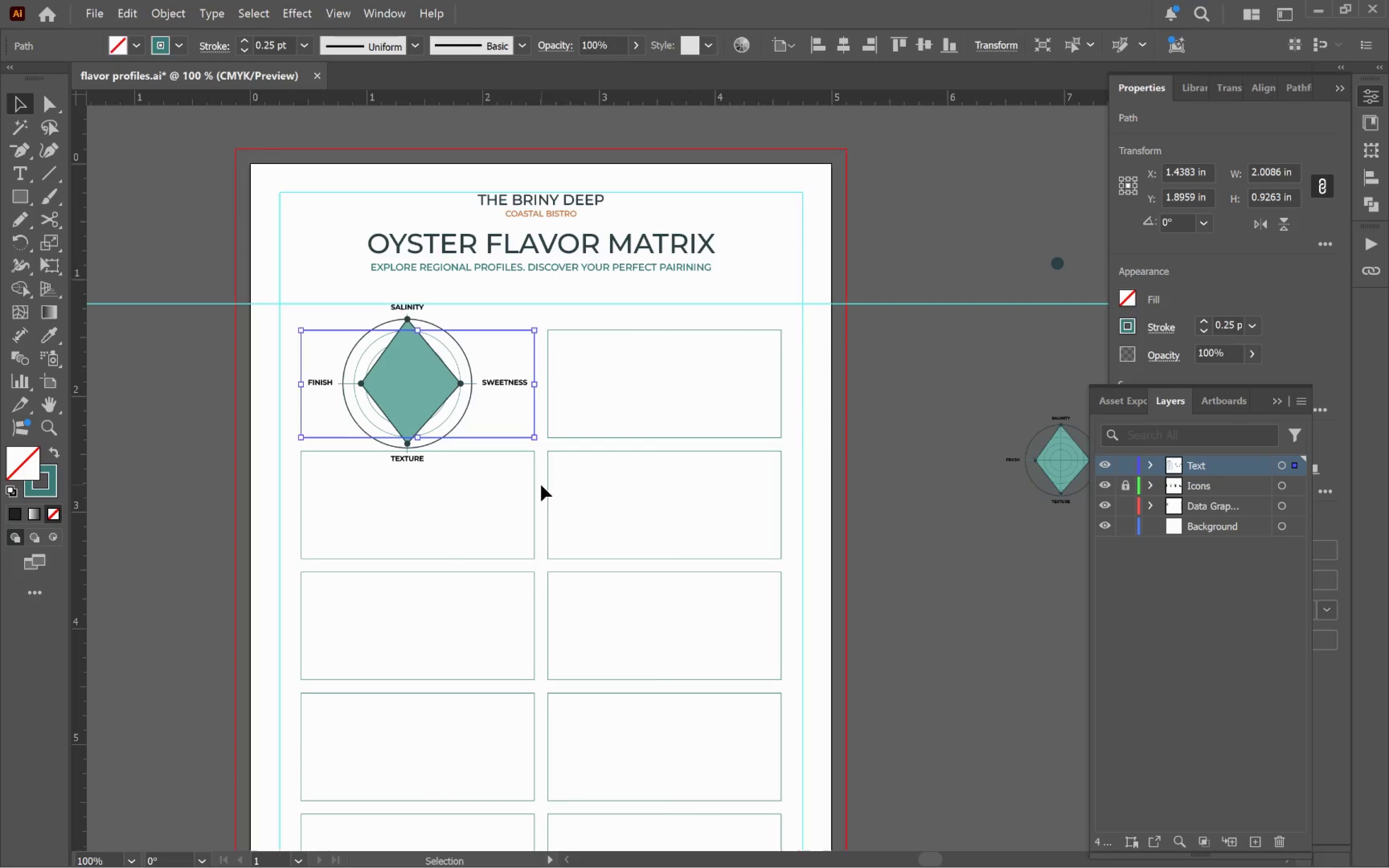 
left_click_drag(start_coordinate=[576, 526], to_coordinate=[616, 414])
 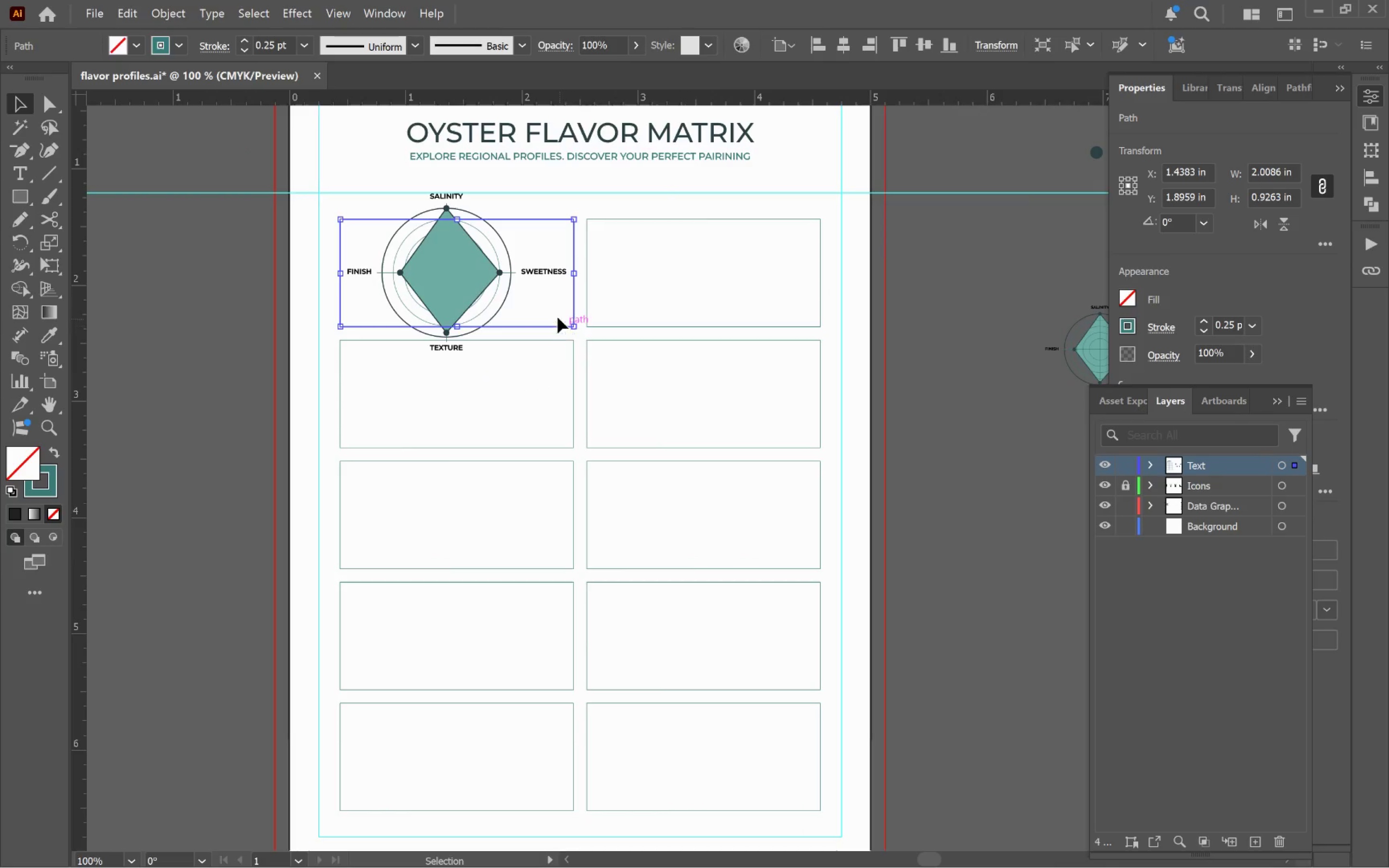 
left_click_drag(start_coordinate=[554, 312], to_coordinate=[612, 749])
 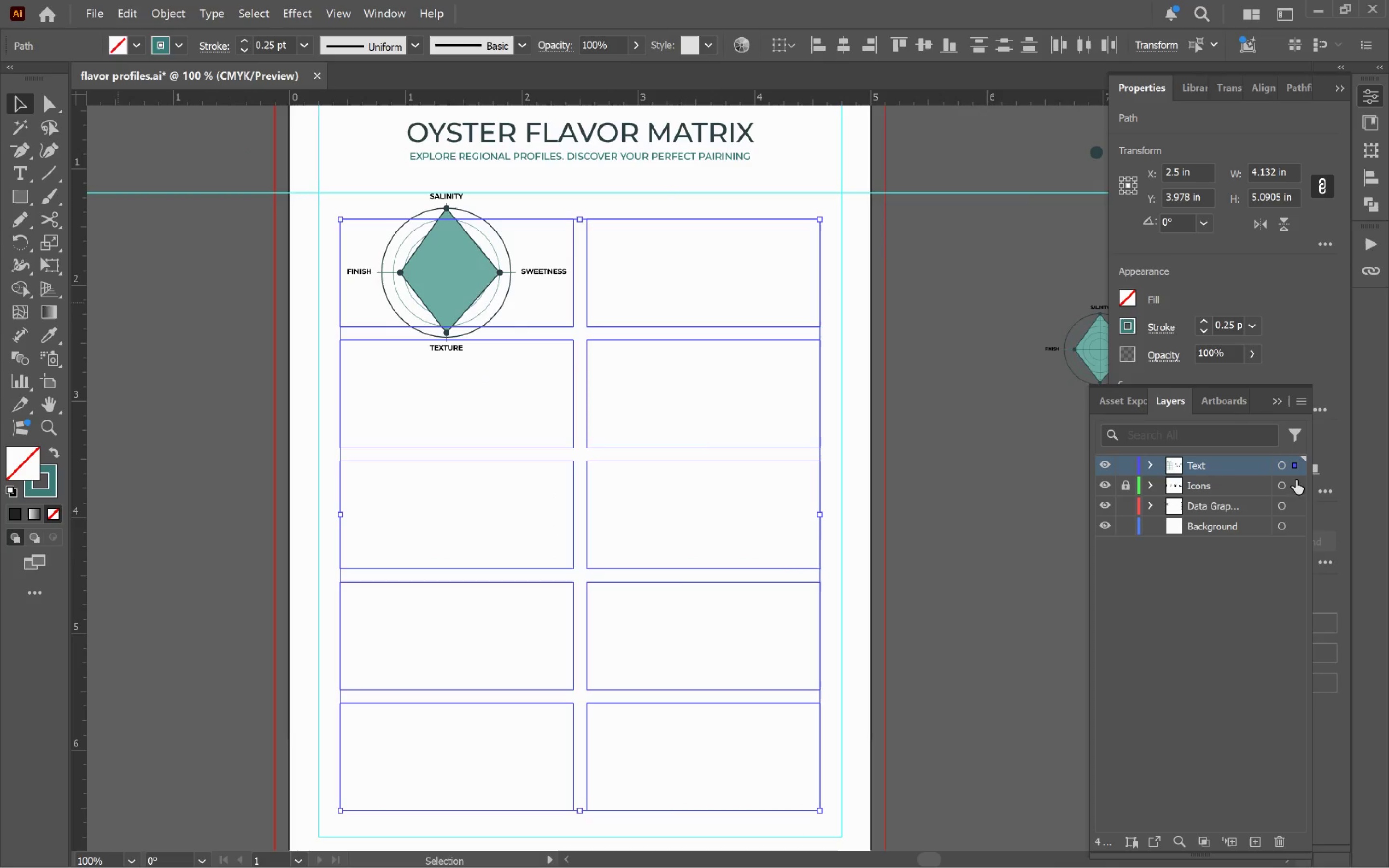 
left_click_drag(start_coordinate=[1295, 463], to_coordinate=[1297, 533])
 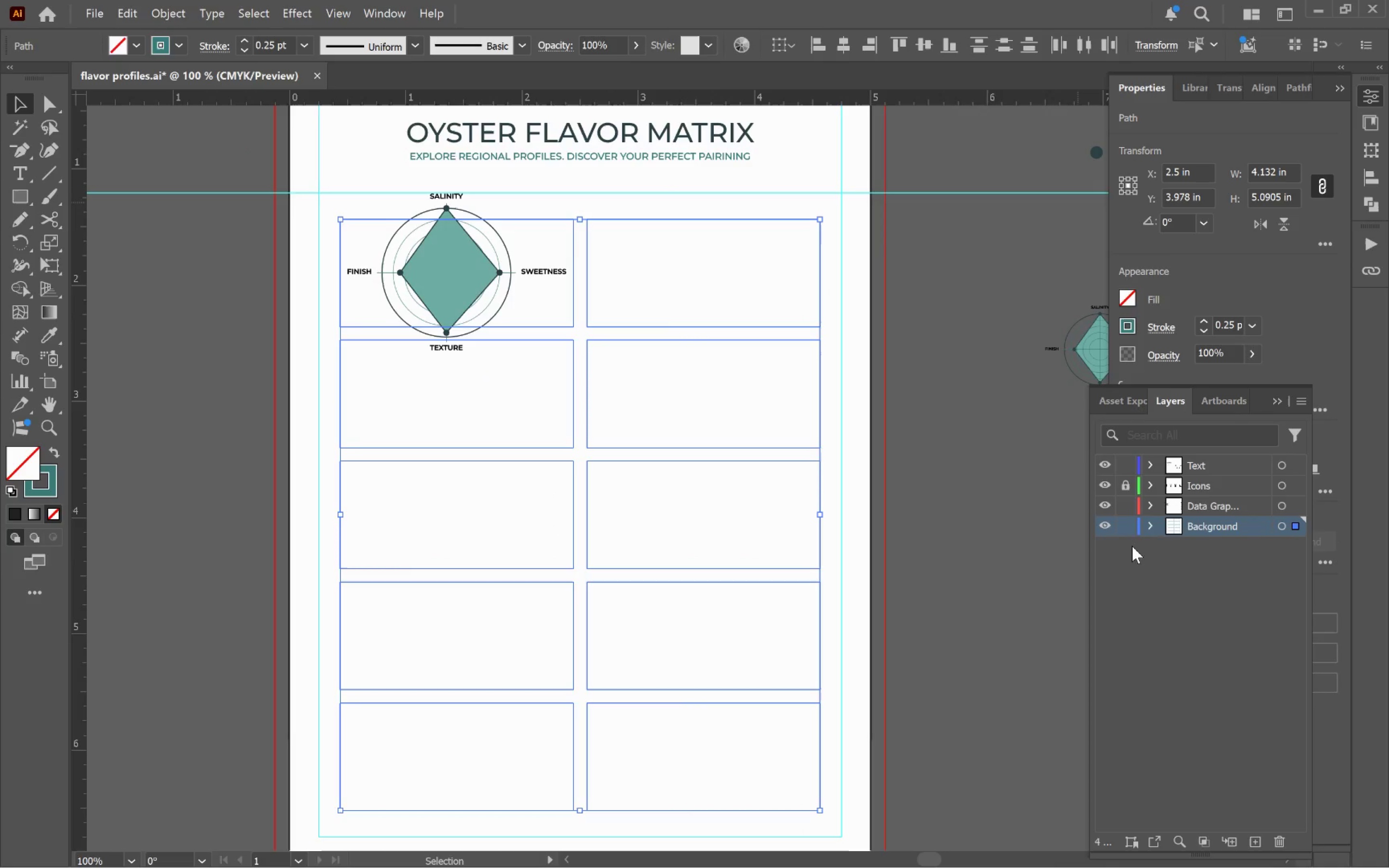 
left_click([1124, 531])
 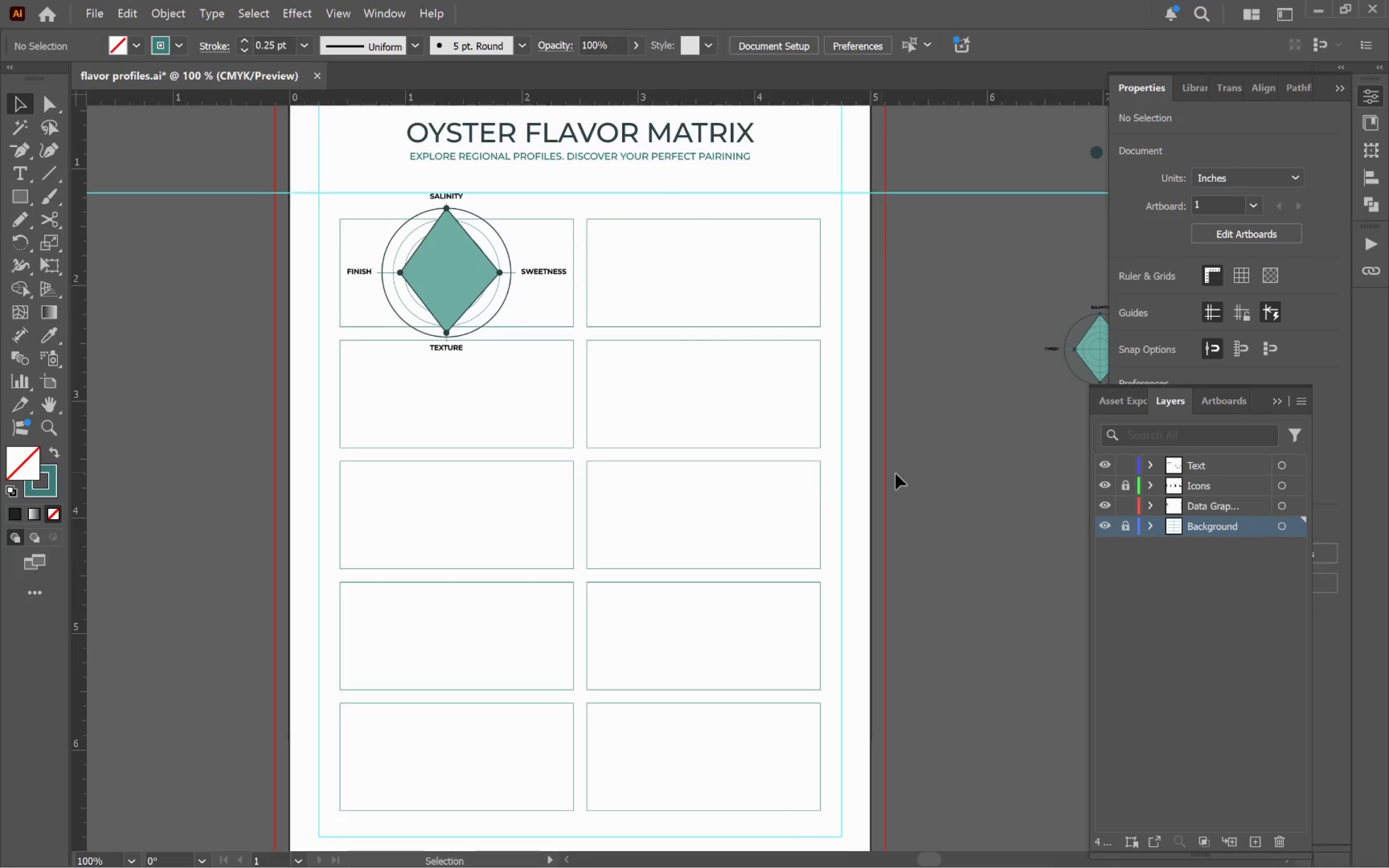 
left_click([955, 490])
 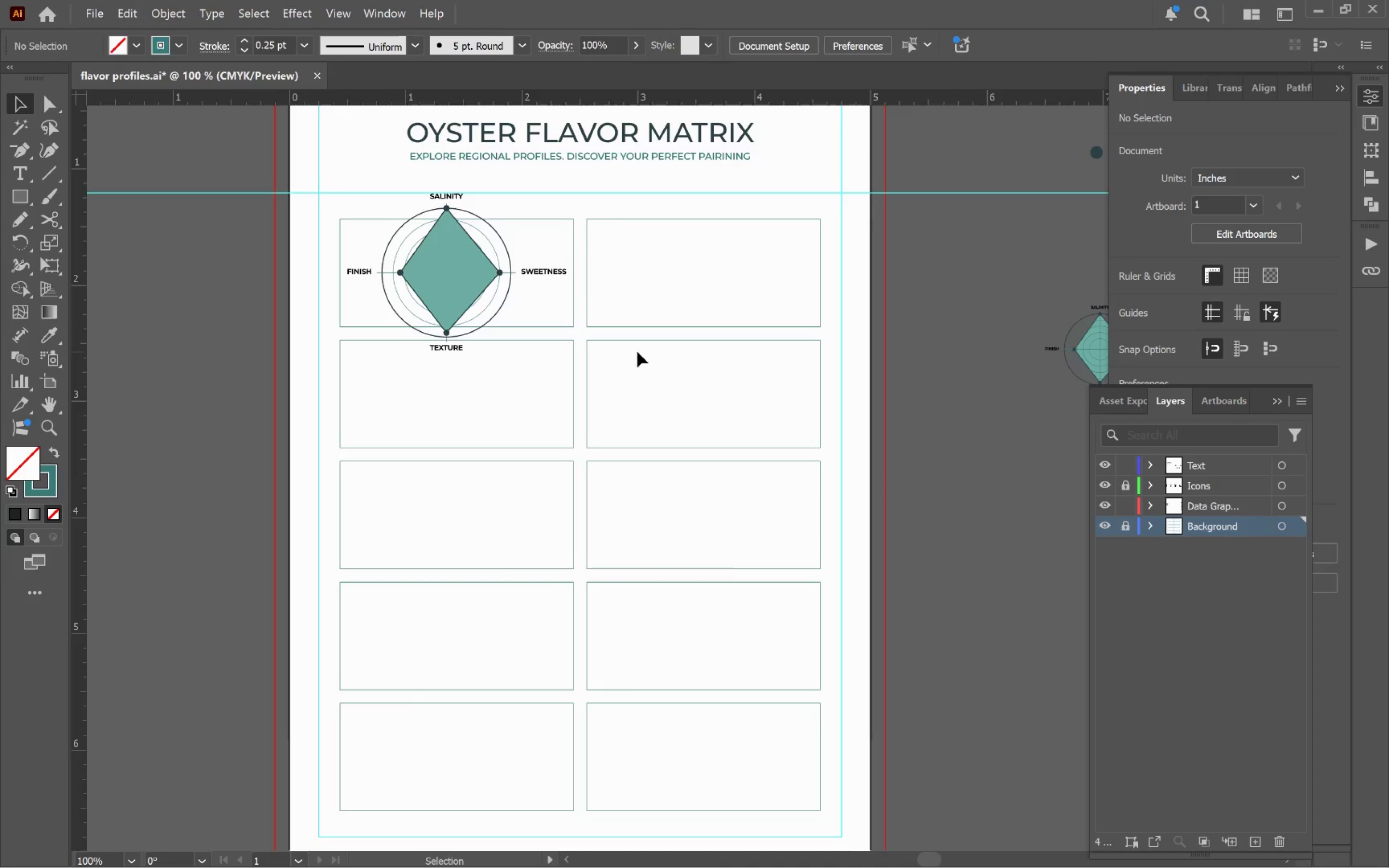 
hold_key(key=AltLeft, duration=0.42)
 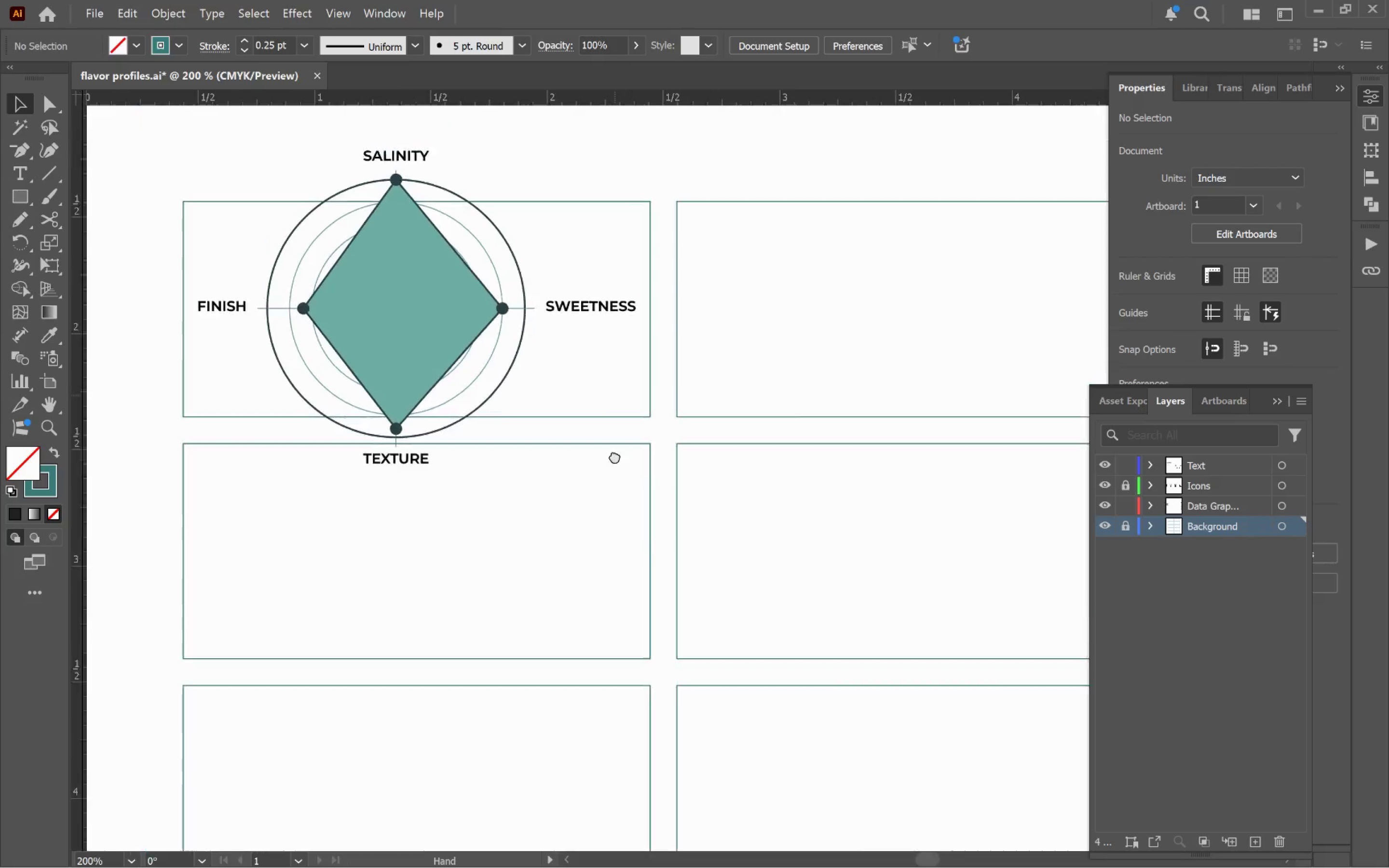 
hold_key(key=Space, duration=1.52)
 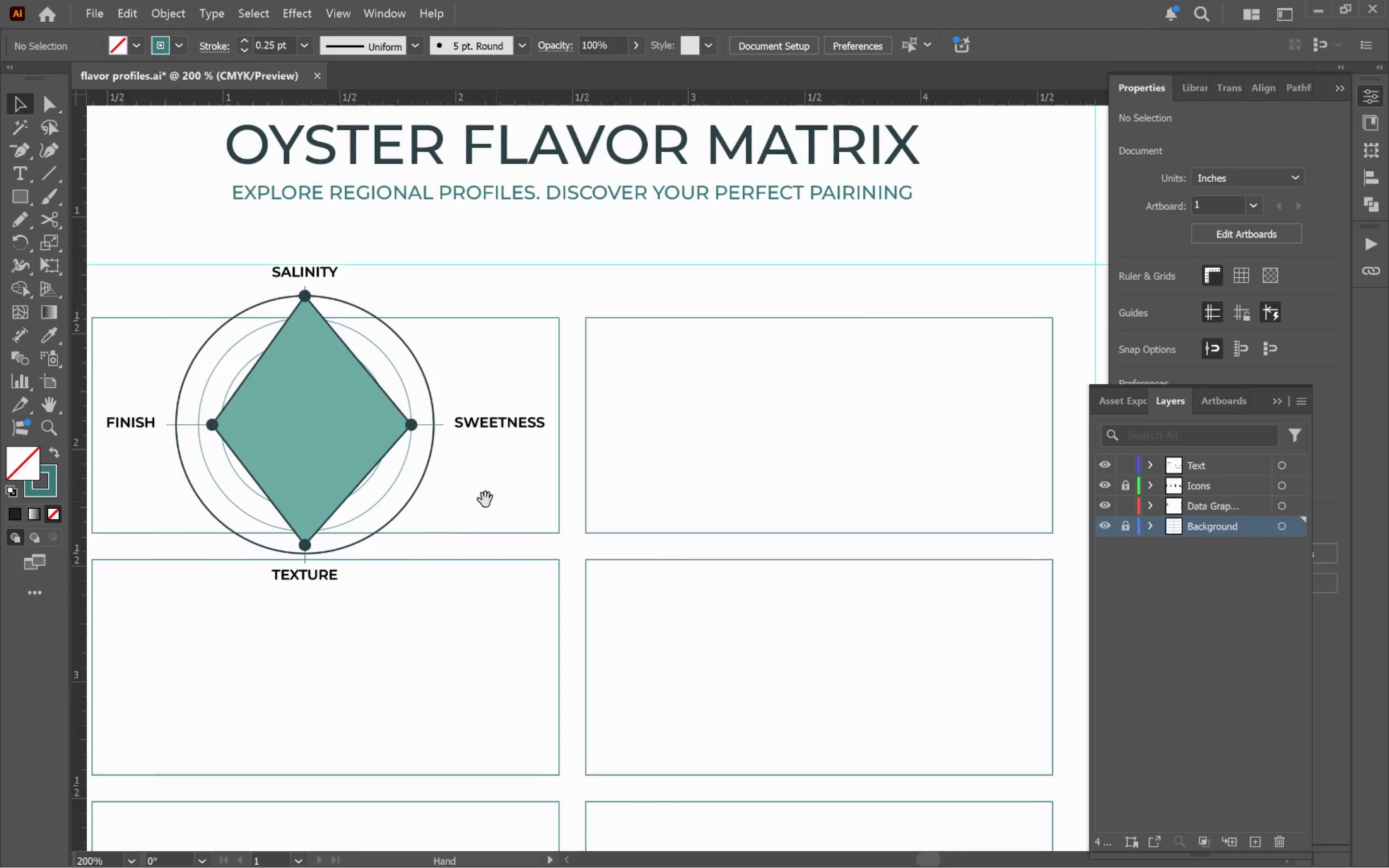 
left_click_drag(start_coordinate=[621, 336], to_coordinate=[523, 511])
 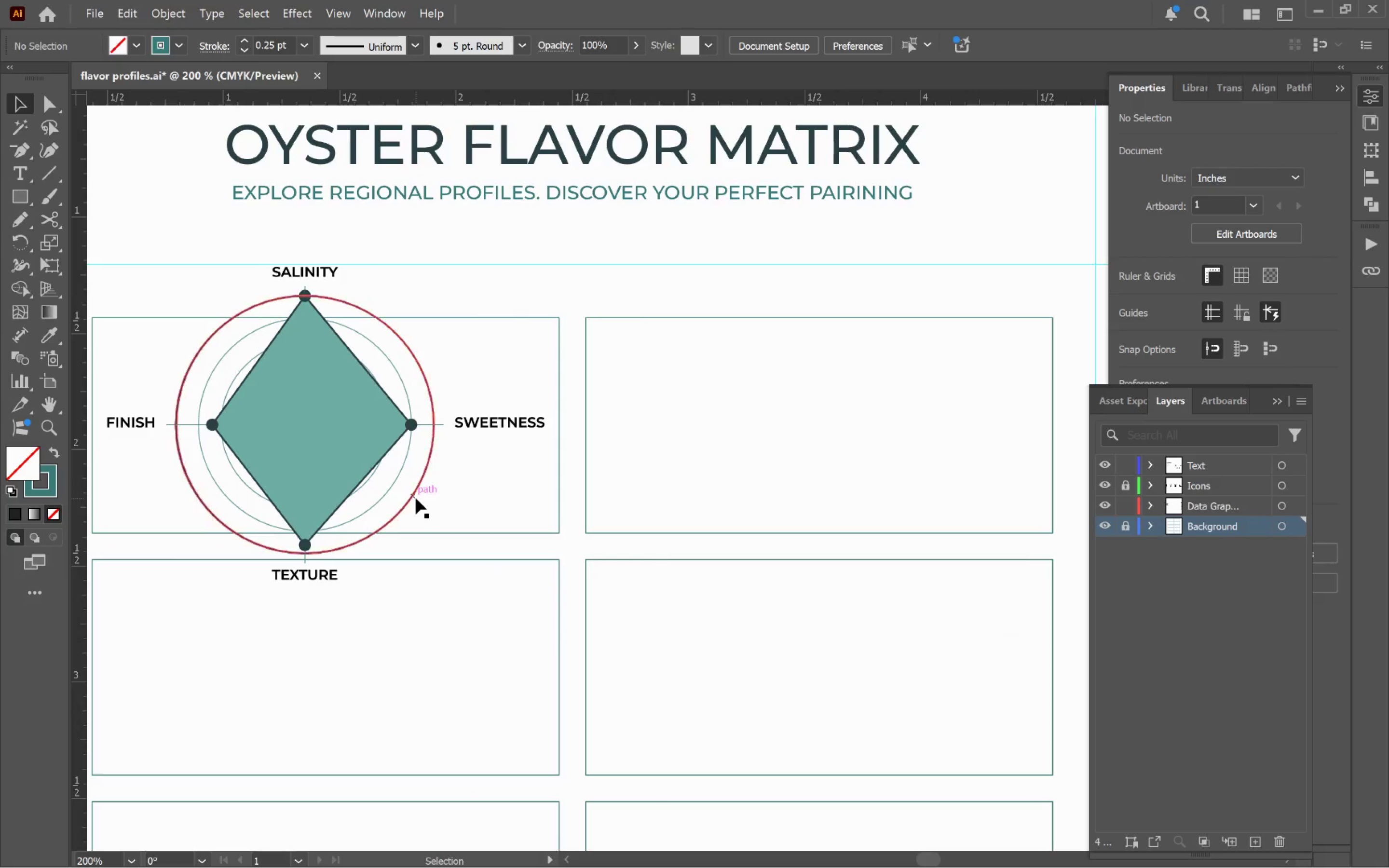 
scroll: coordinate [491, 297], scroll_direction: up, amount: 2.0
 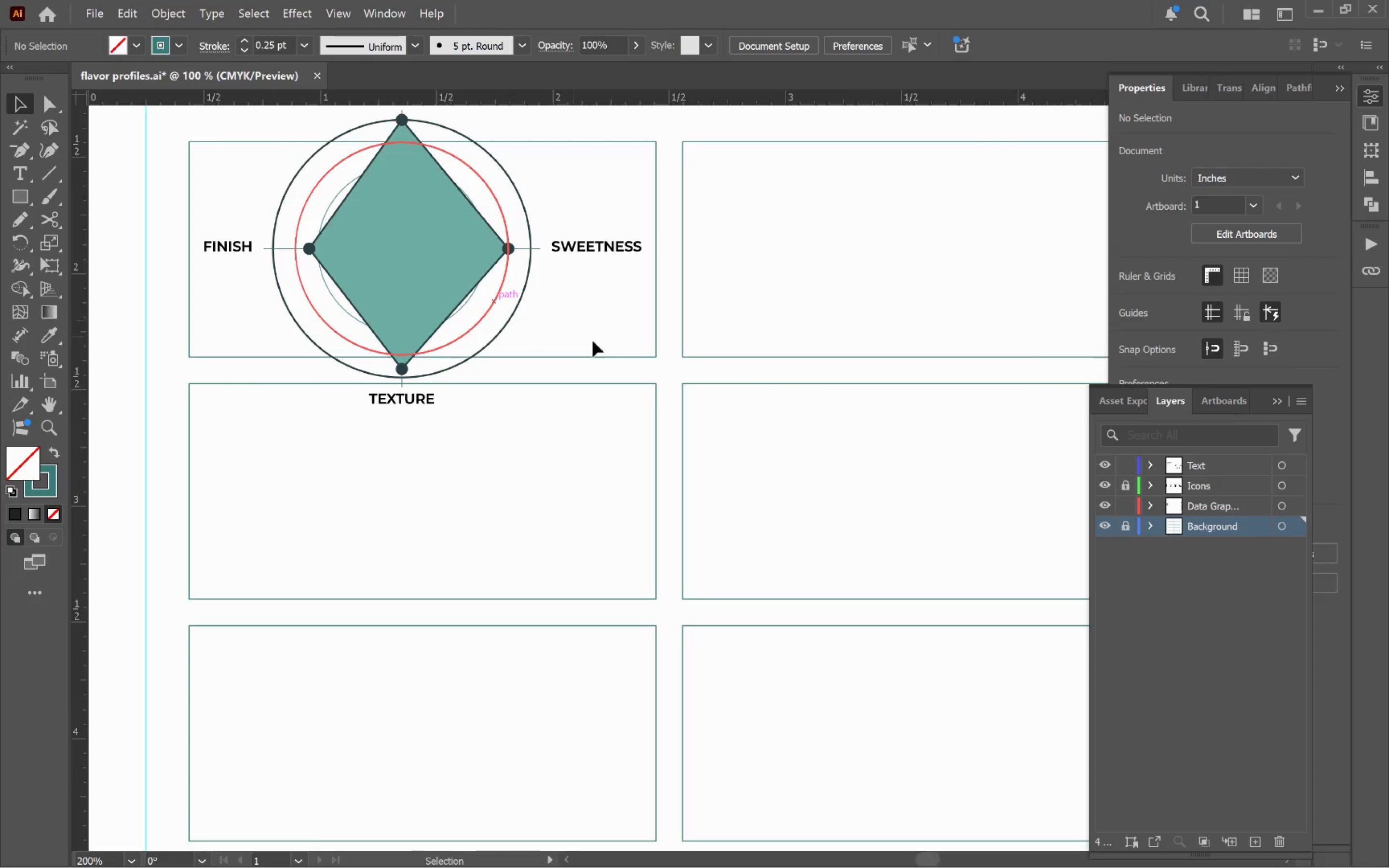 
hold_key(key=Space, duration=0.47)
 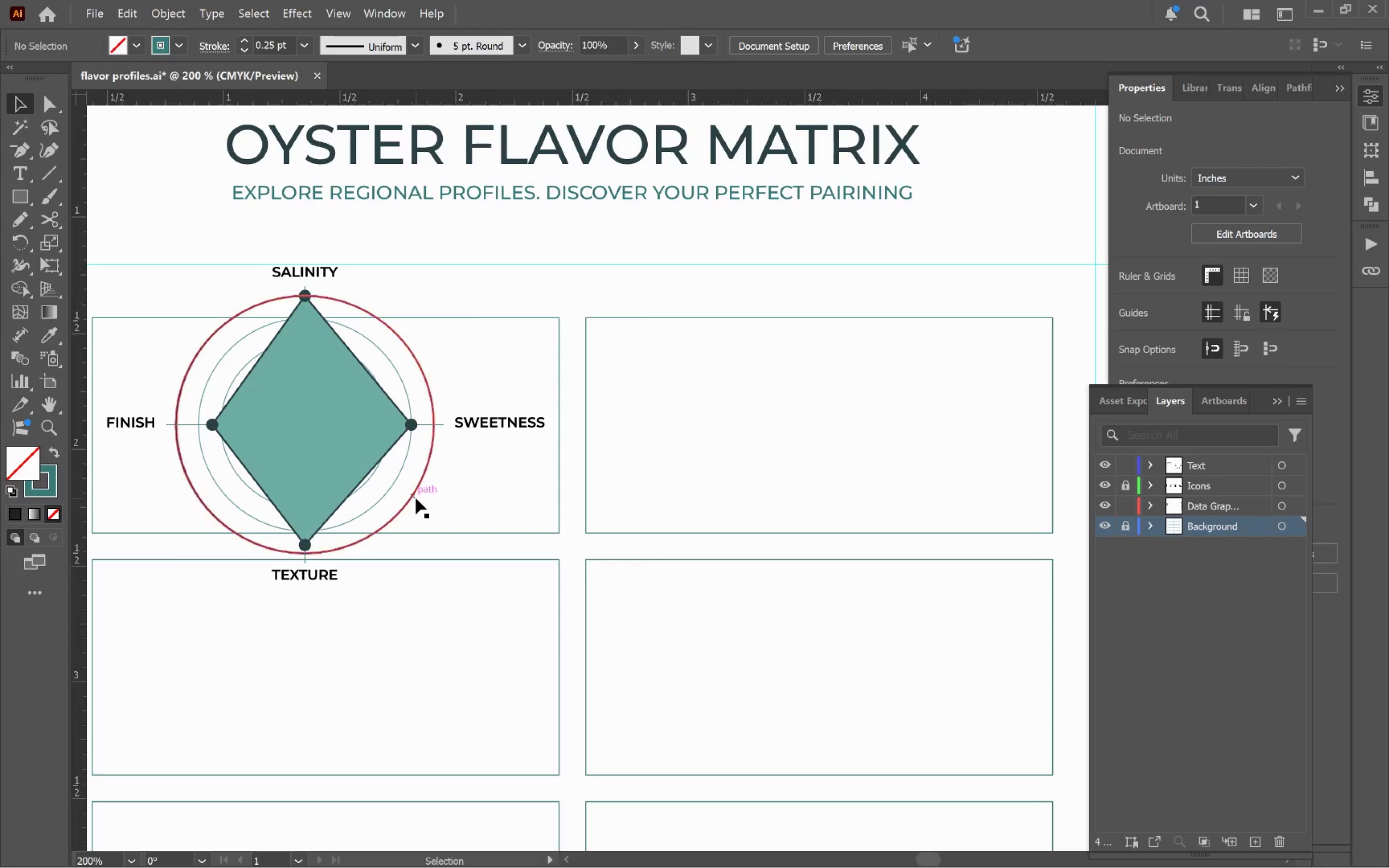 
left_click([416, 498])
 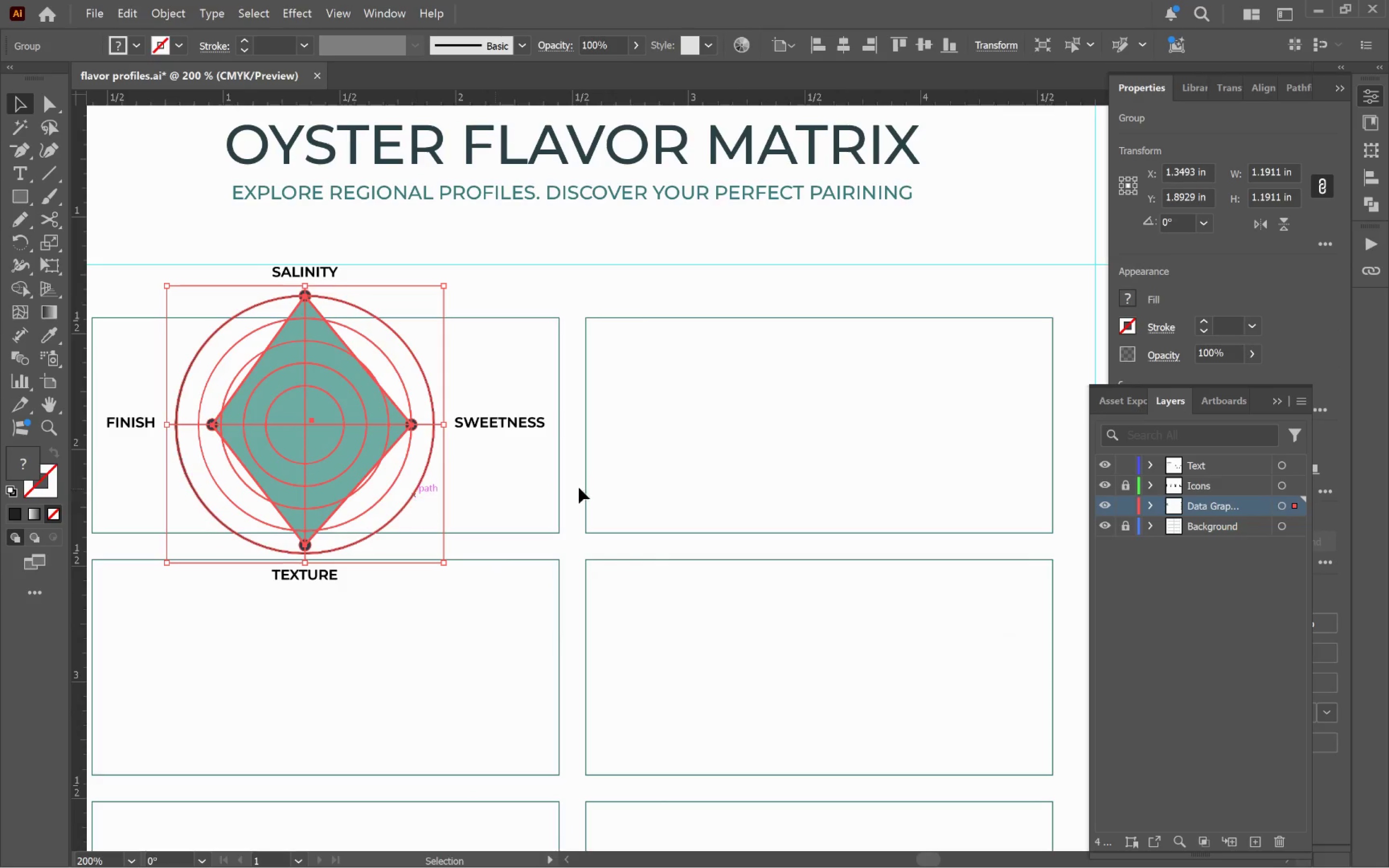 
left_click([672, 474])
 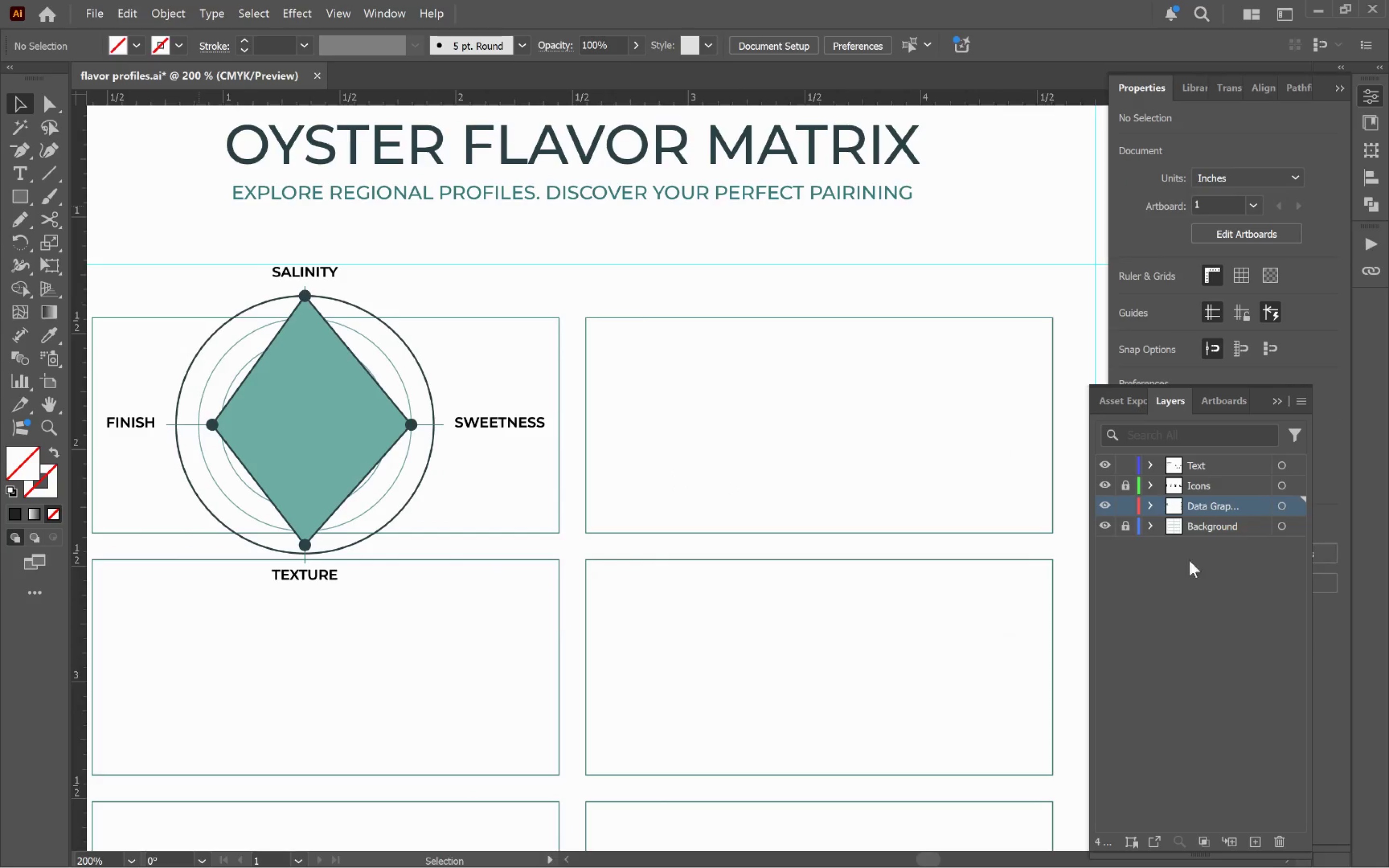 
left_click([1130, 527])
 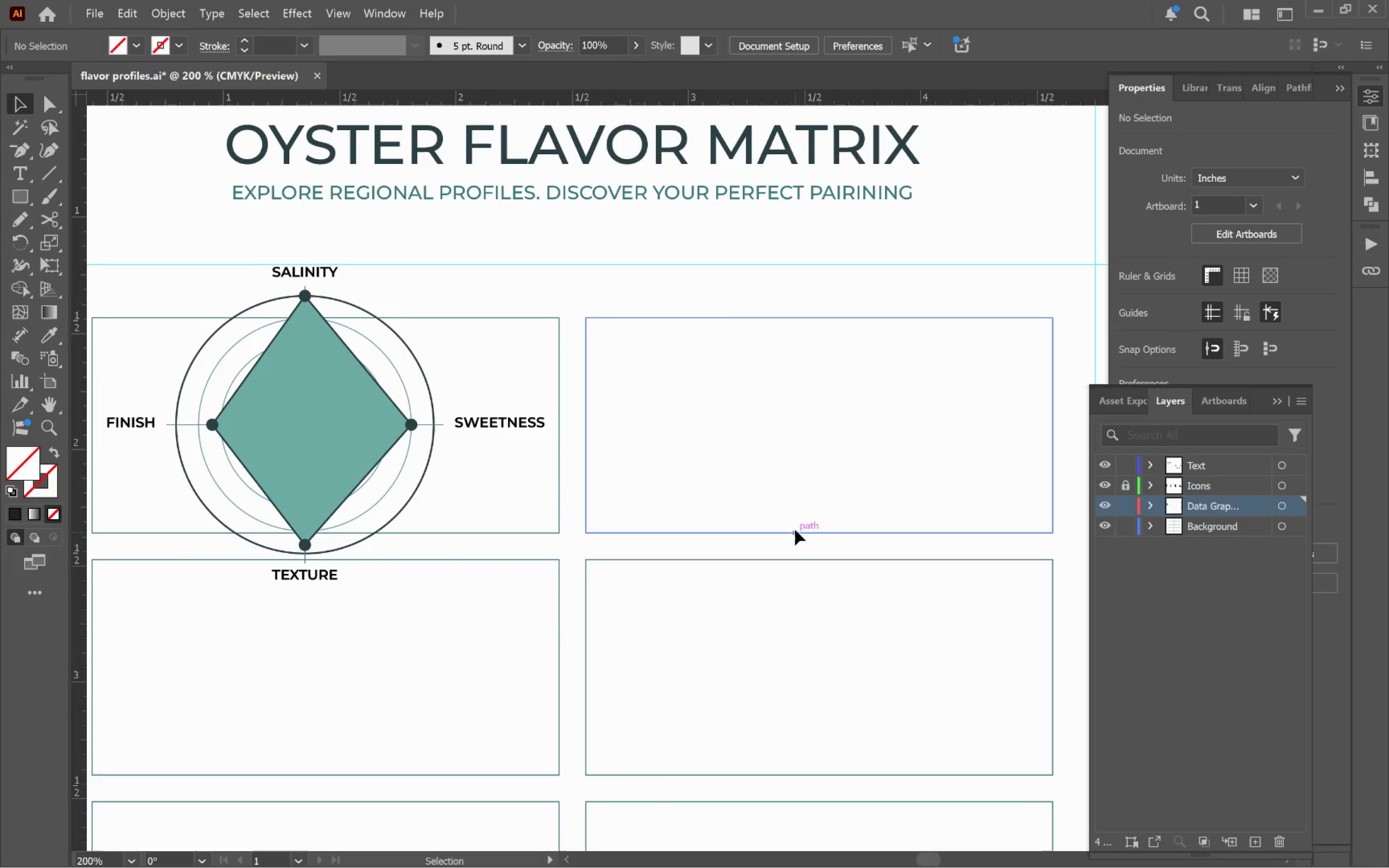 
left_click([760, 476])
 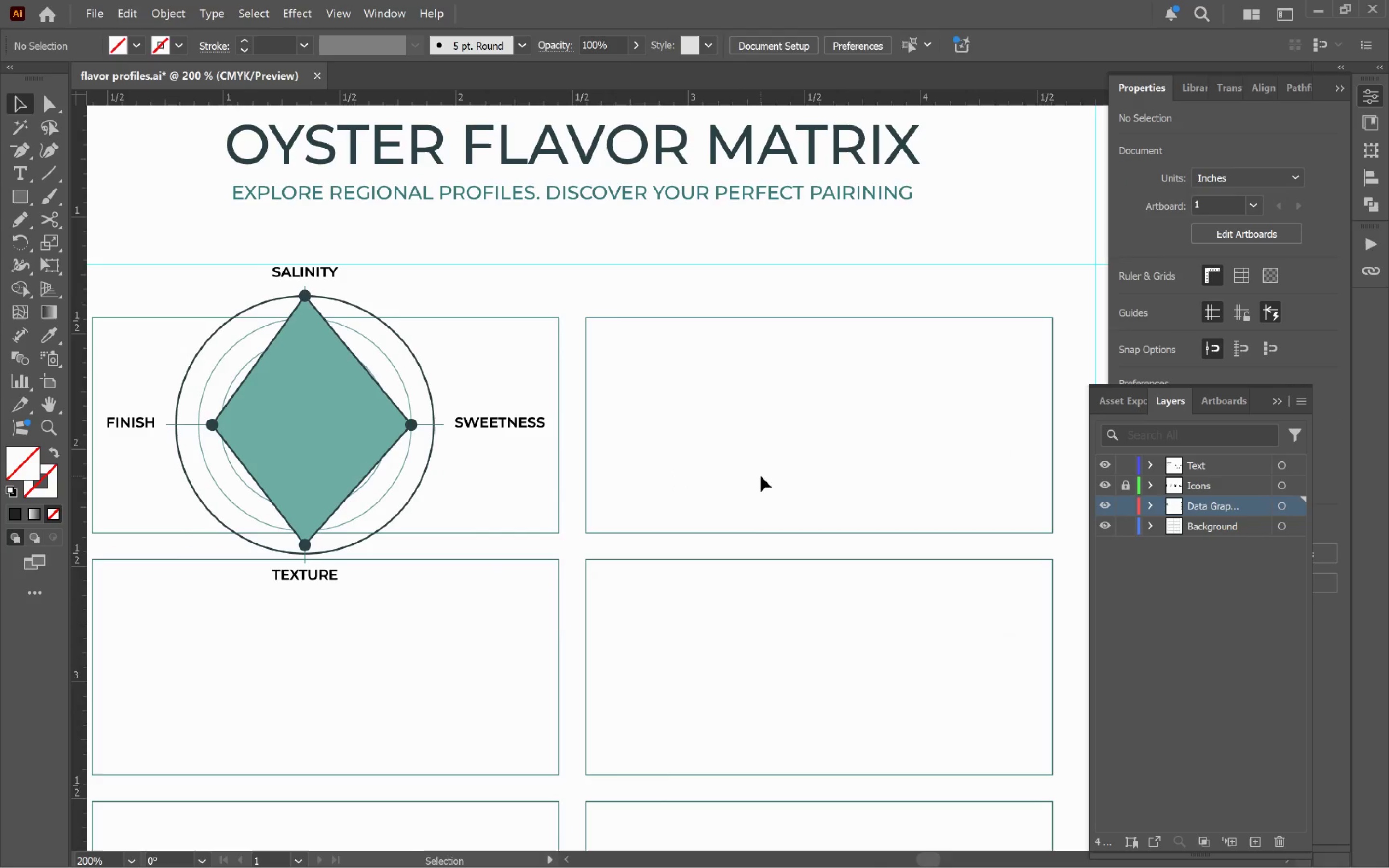 
key(T)
 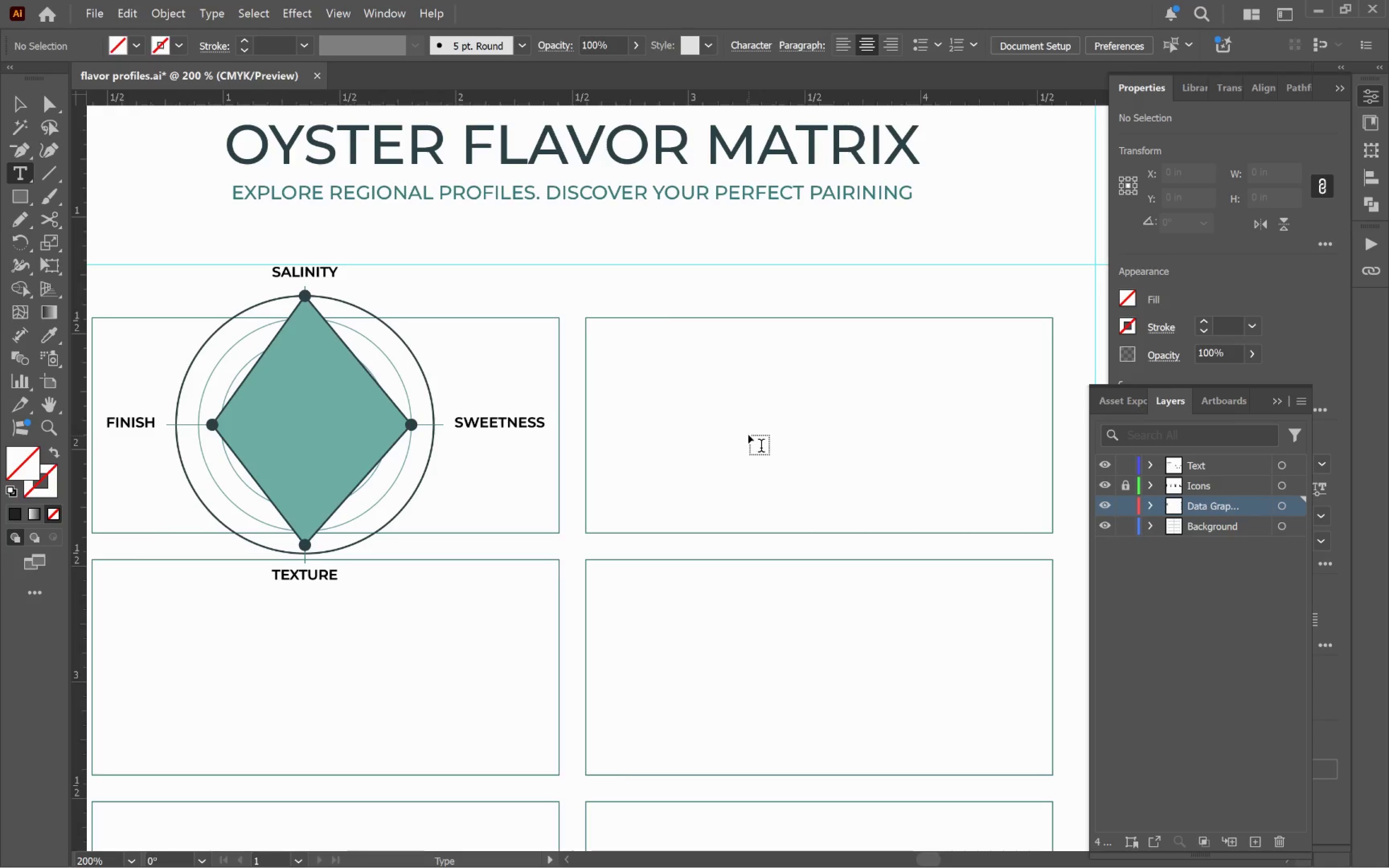 
wait(12.2)
 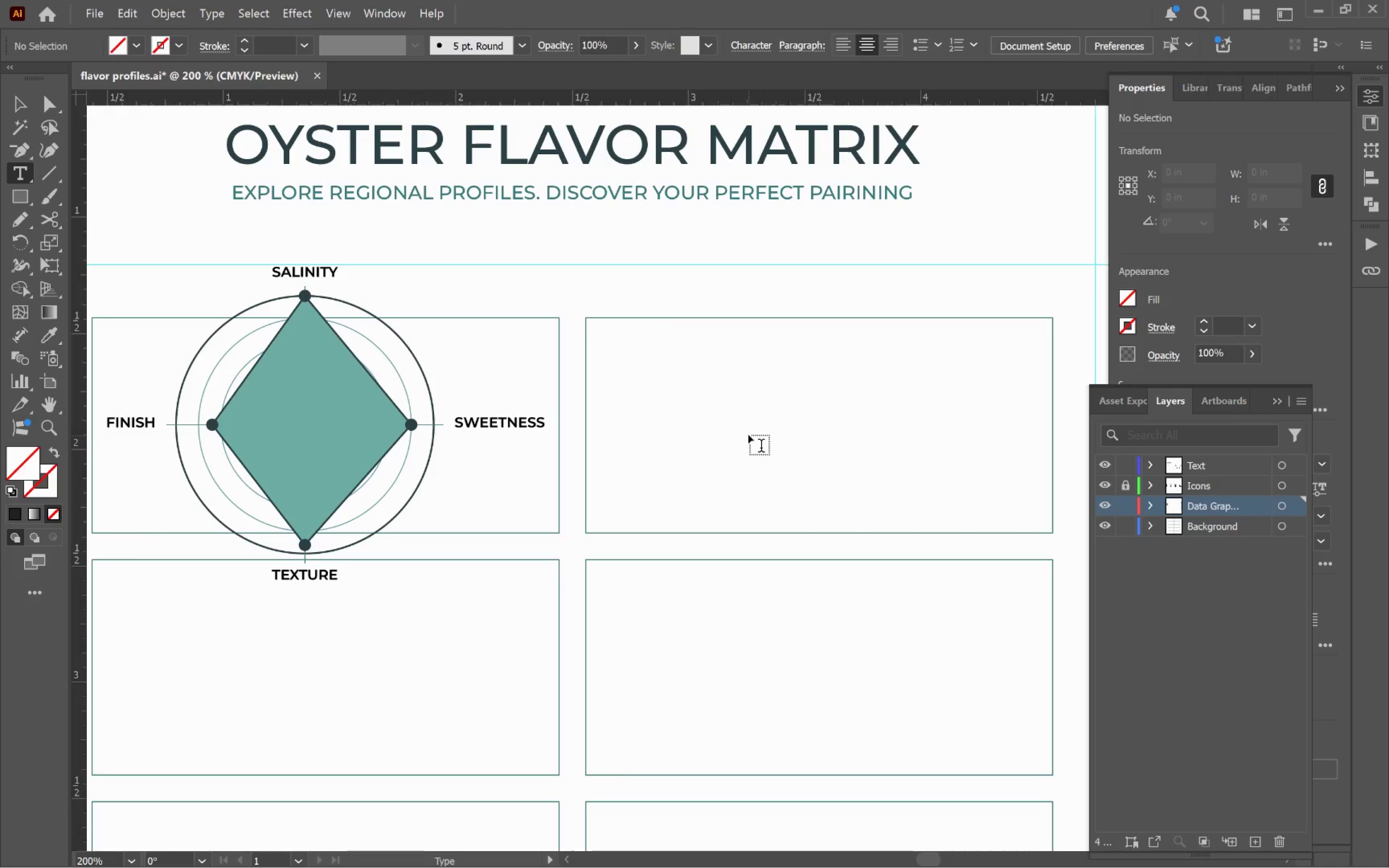 
left_click([613, 358])
 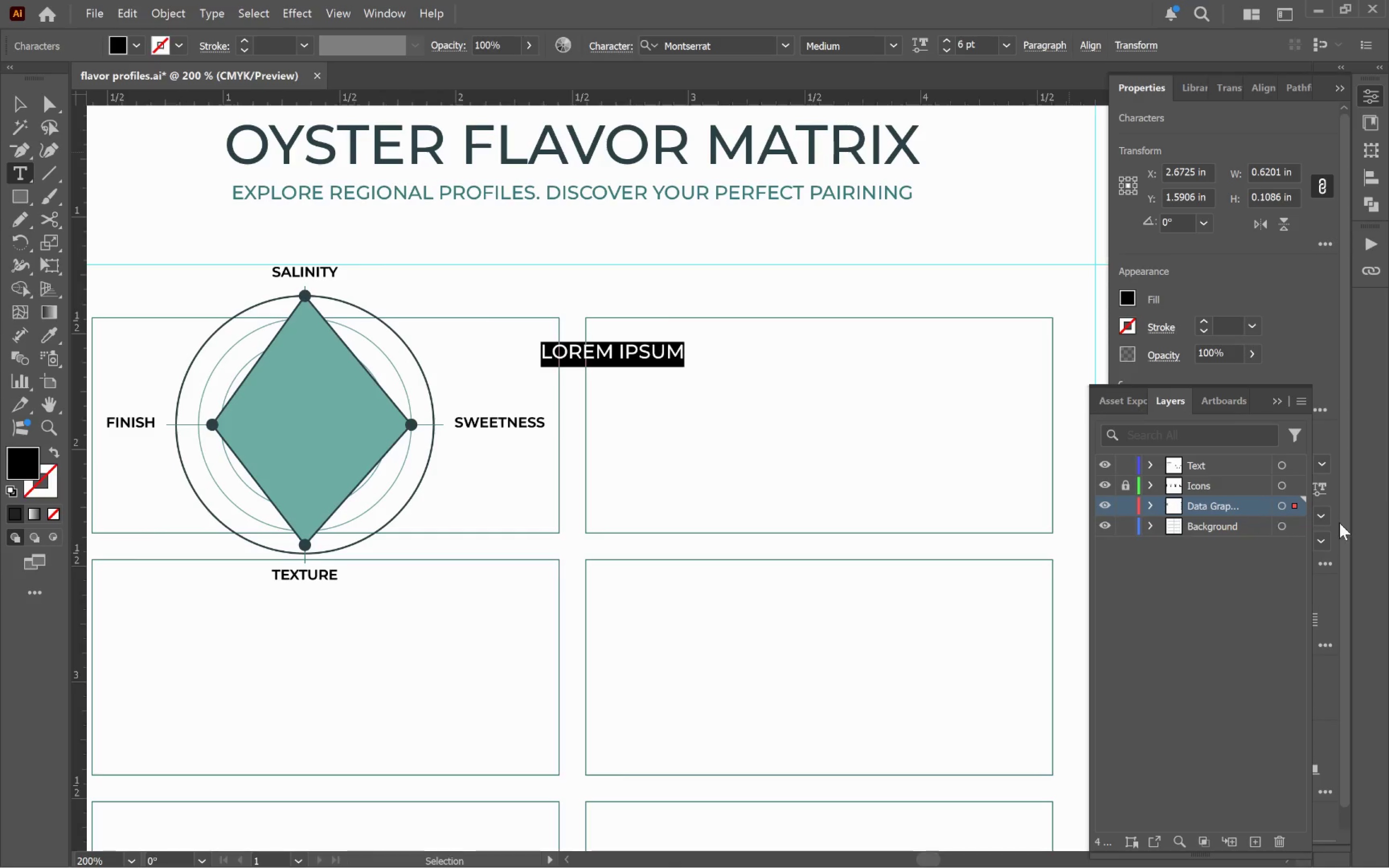 
left_click([1308, 332])
 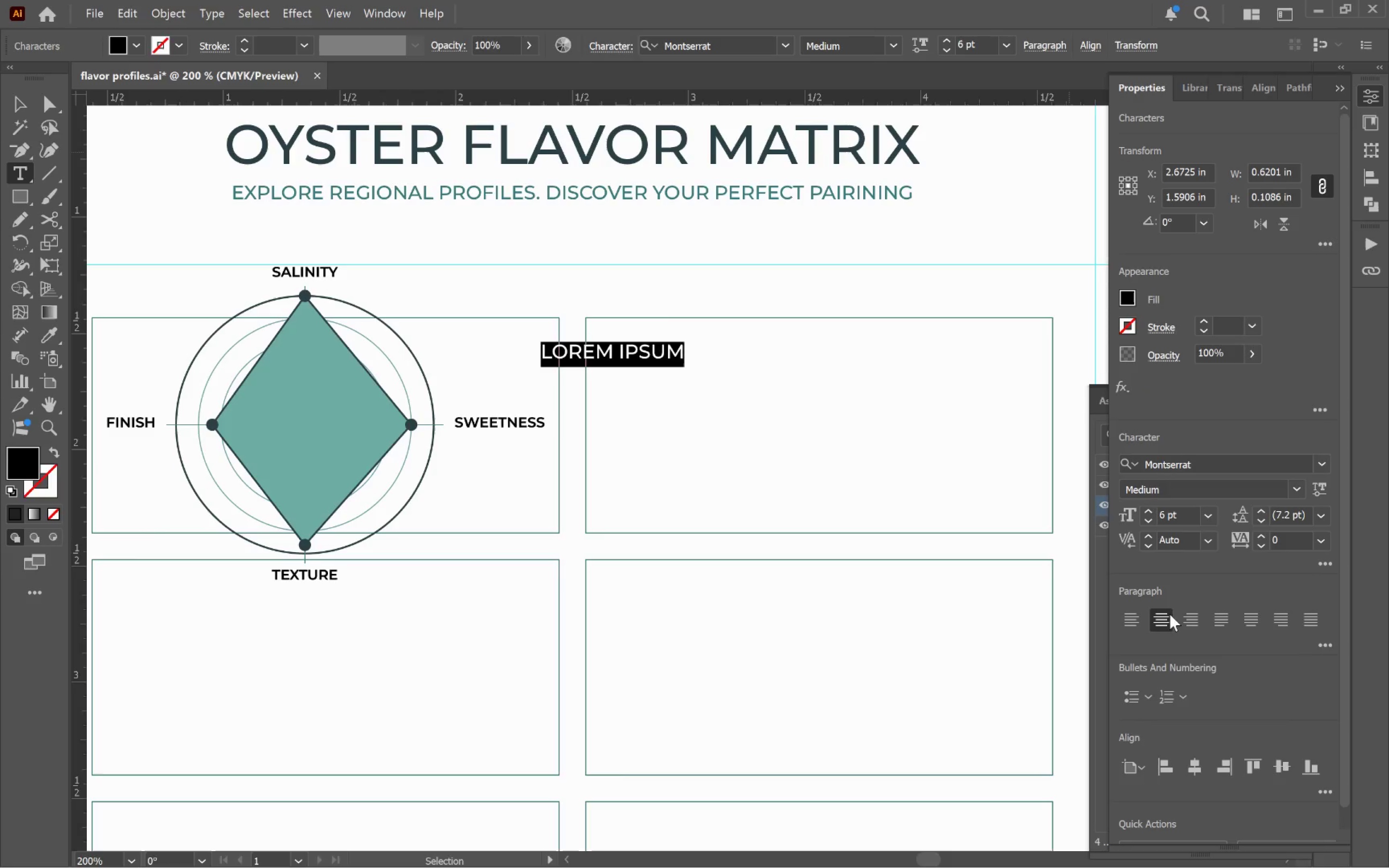 
left_click([1134, 619])
 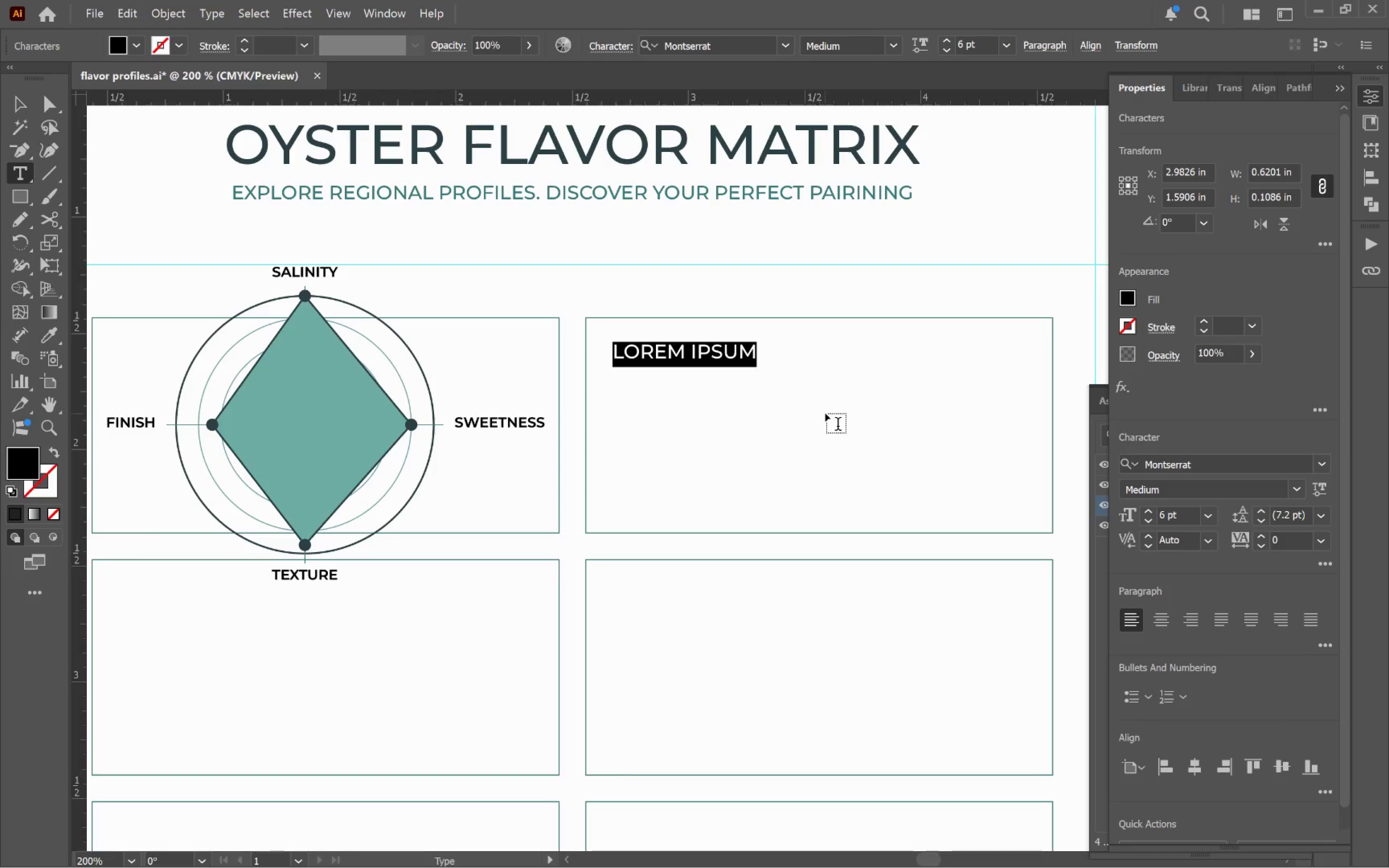 
type(ATLANTIC)
 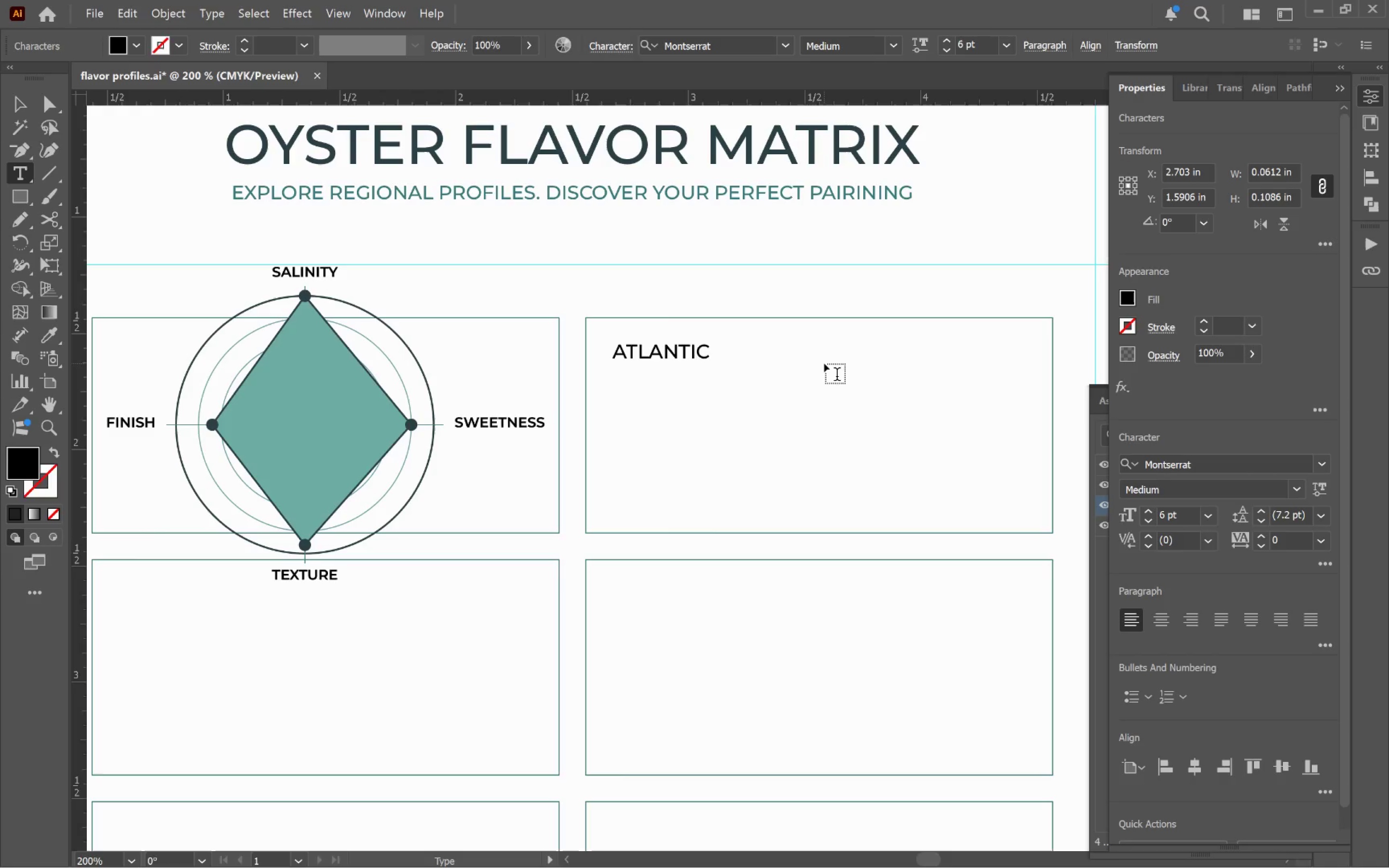 
wait(24.63)
 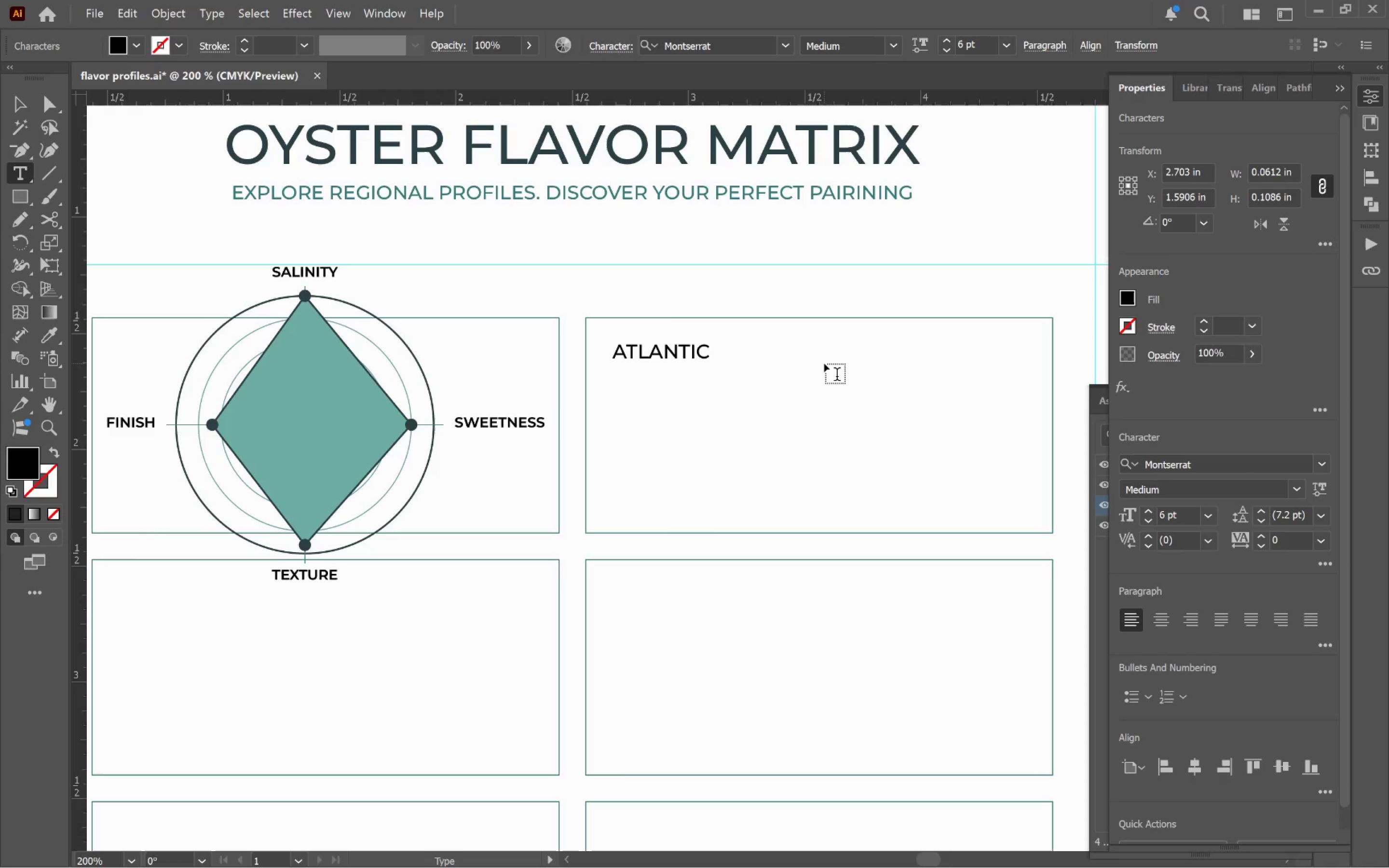 
double_click([25, 106])
 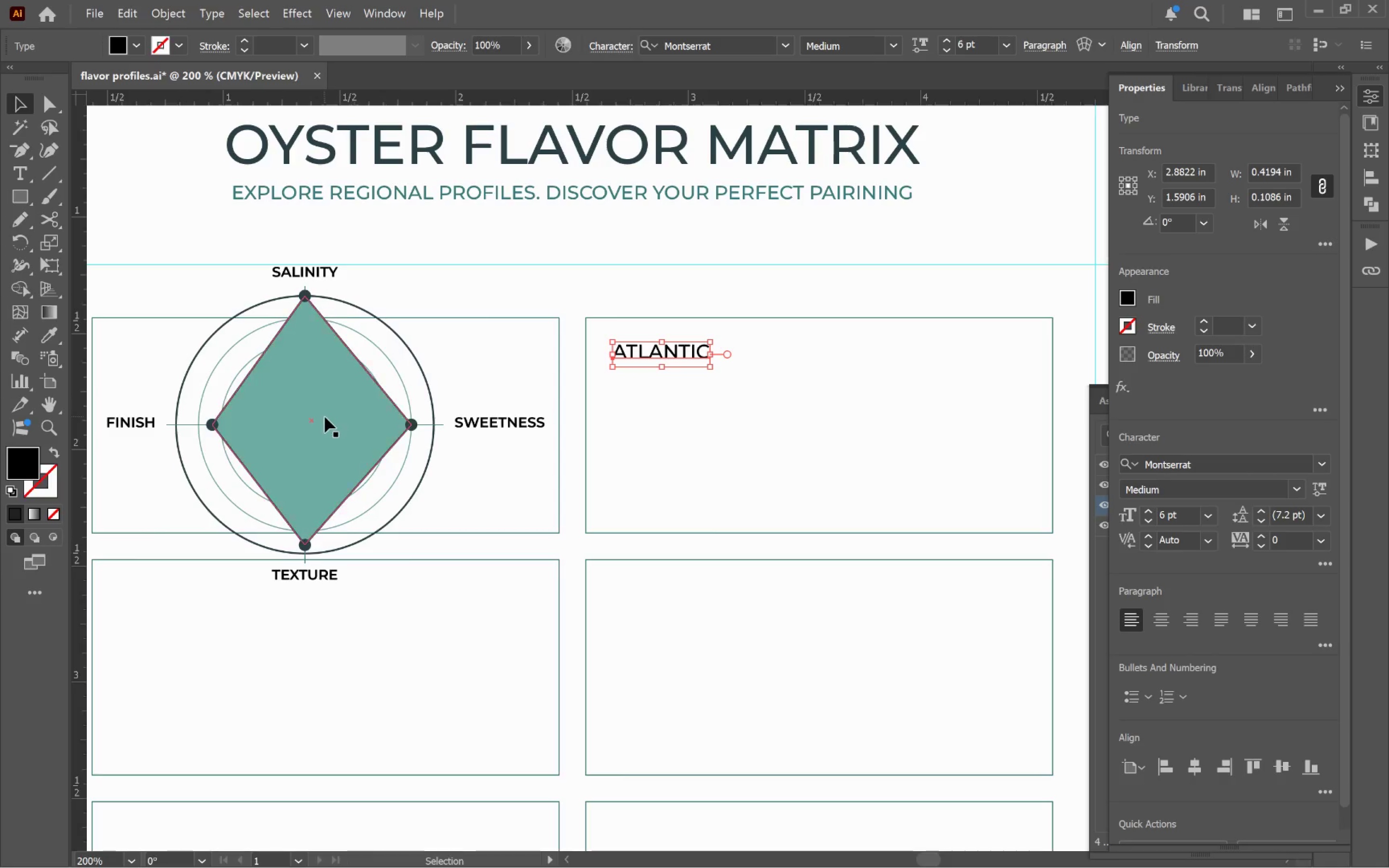 
left_click([326, 421])
 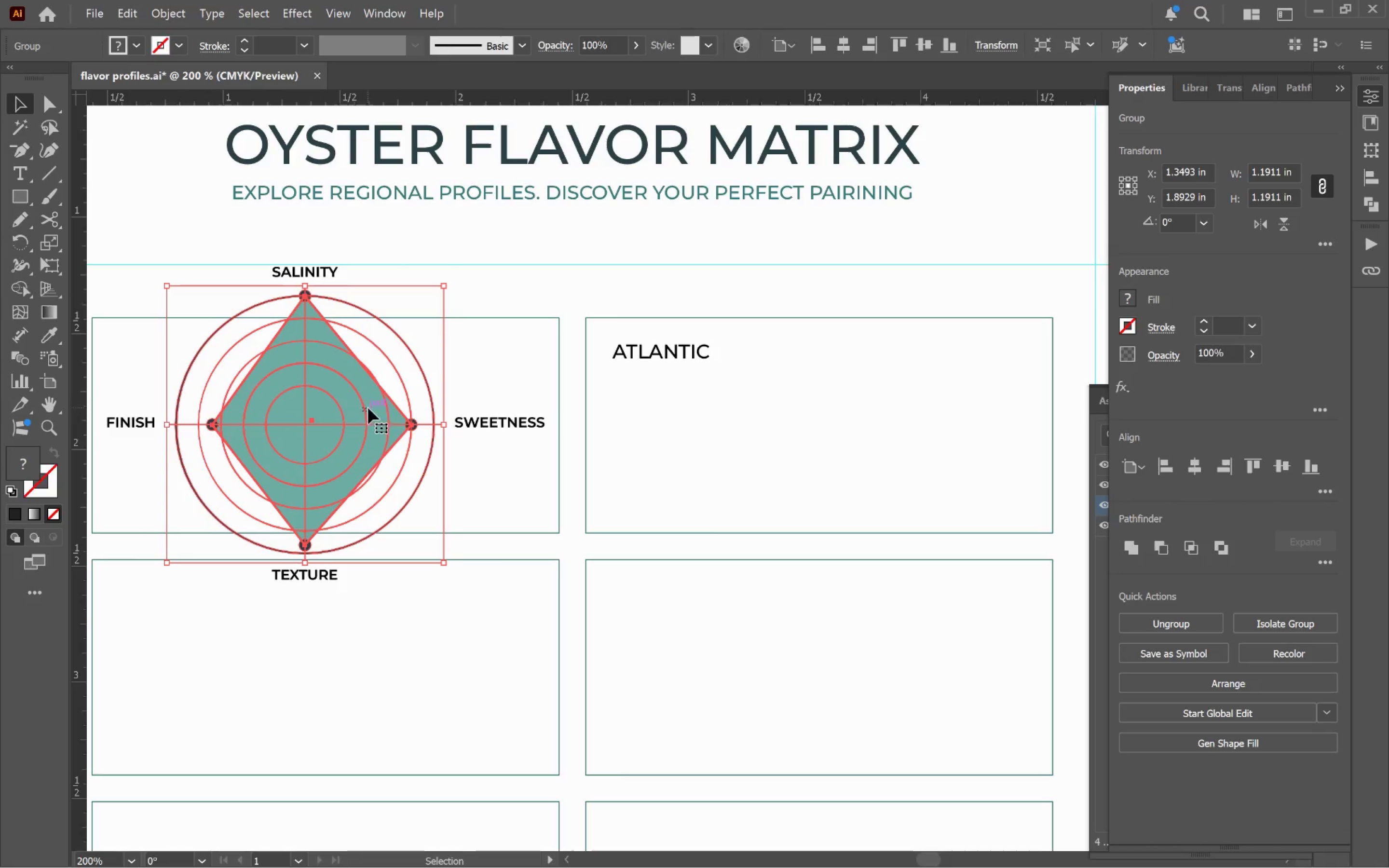 
double_click([372, 402])
 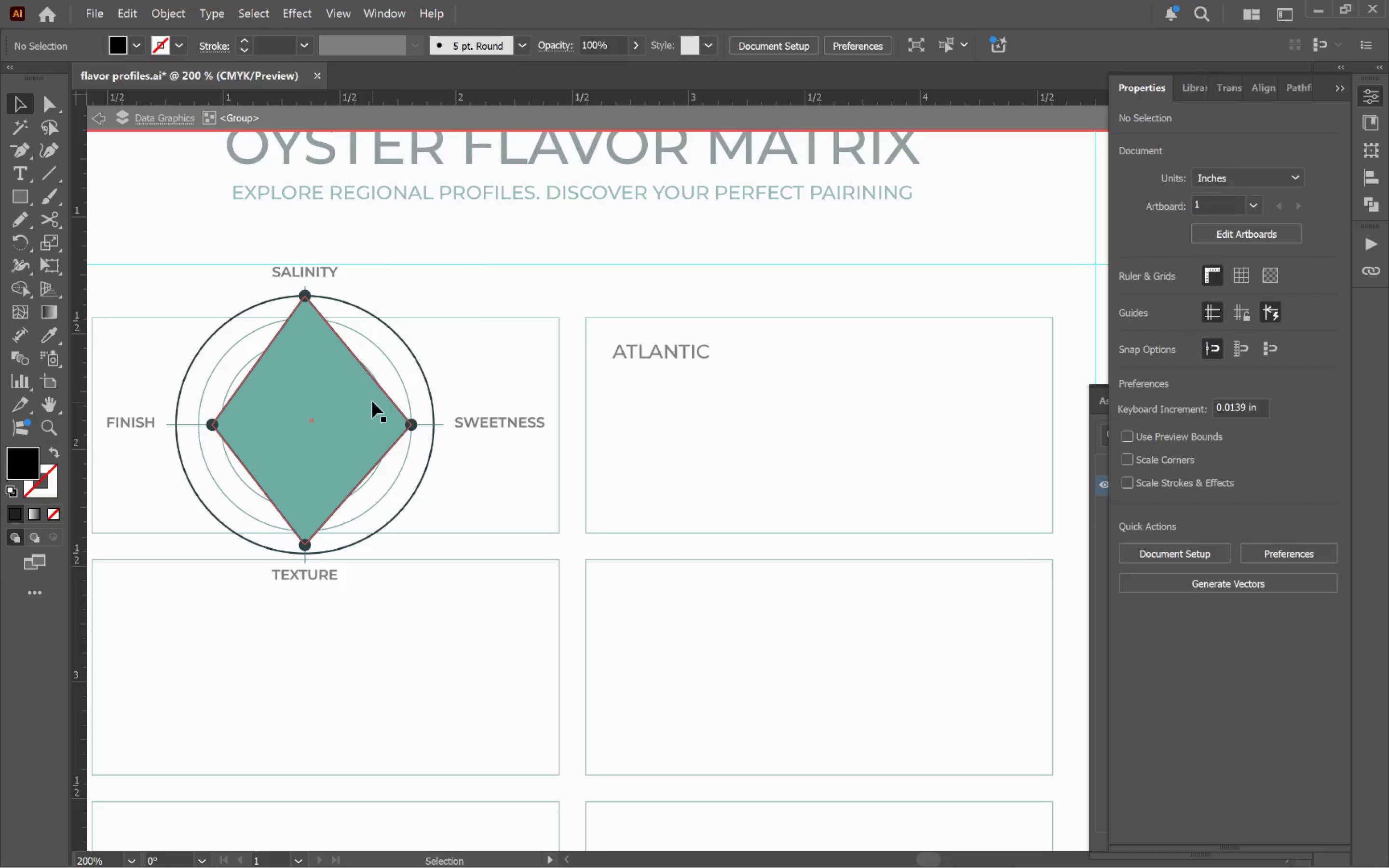 
triple_click([372, 402])
 